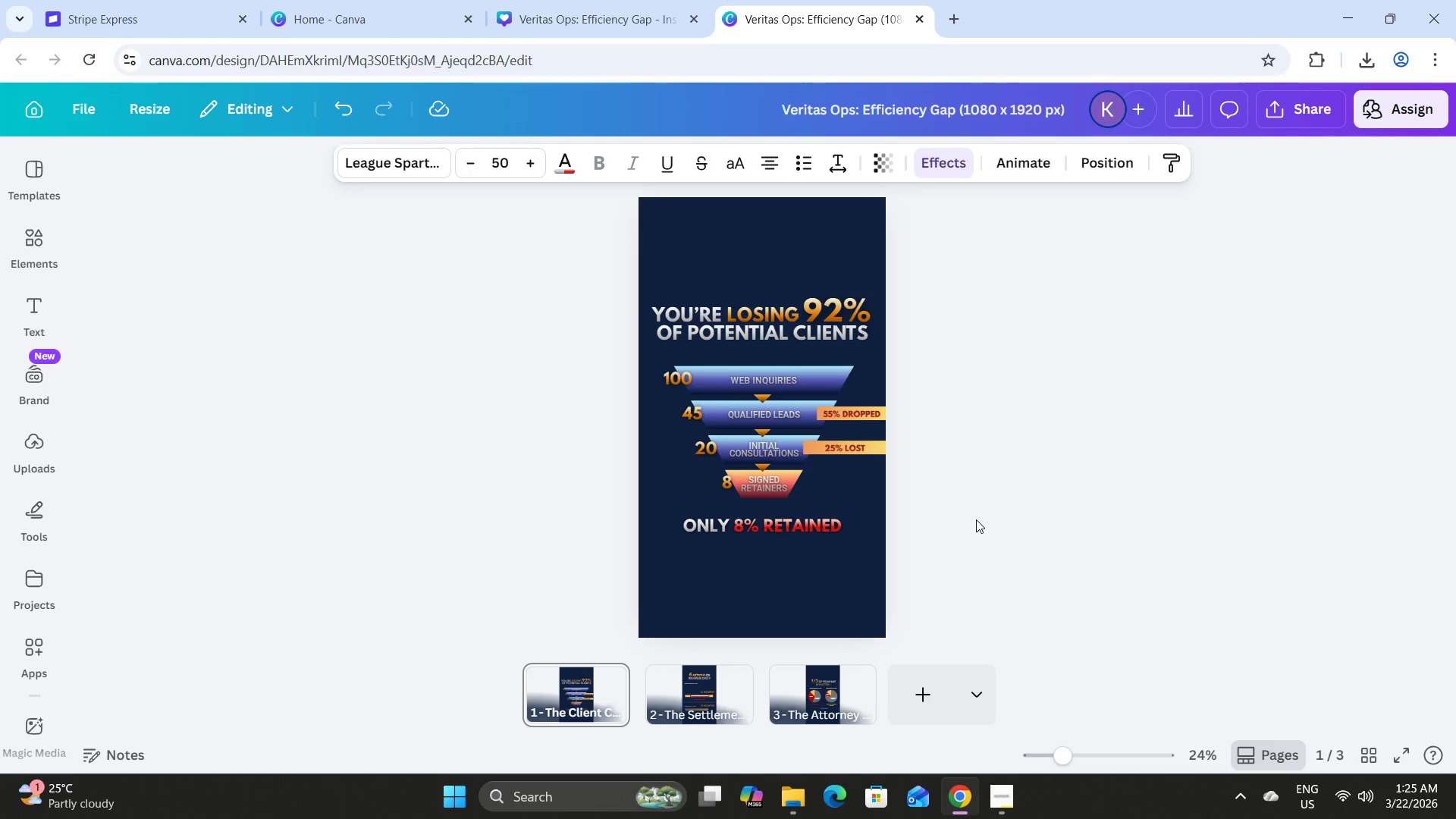 
key(ArrowDown)
 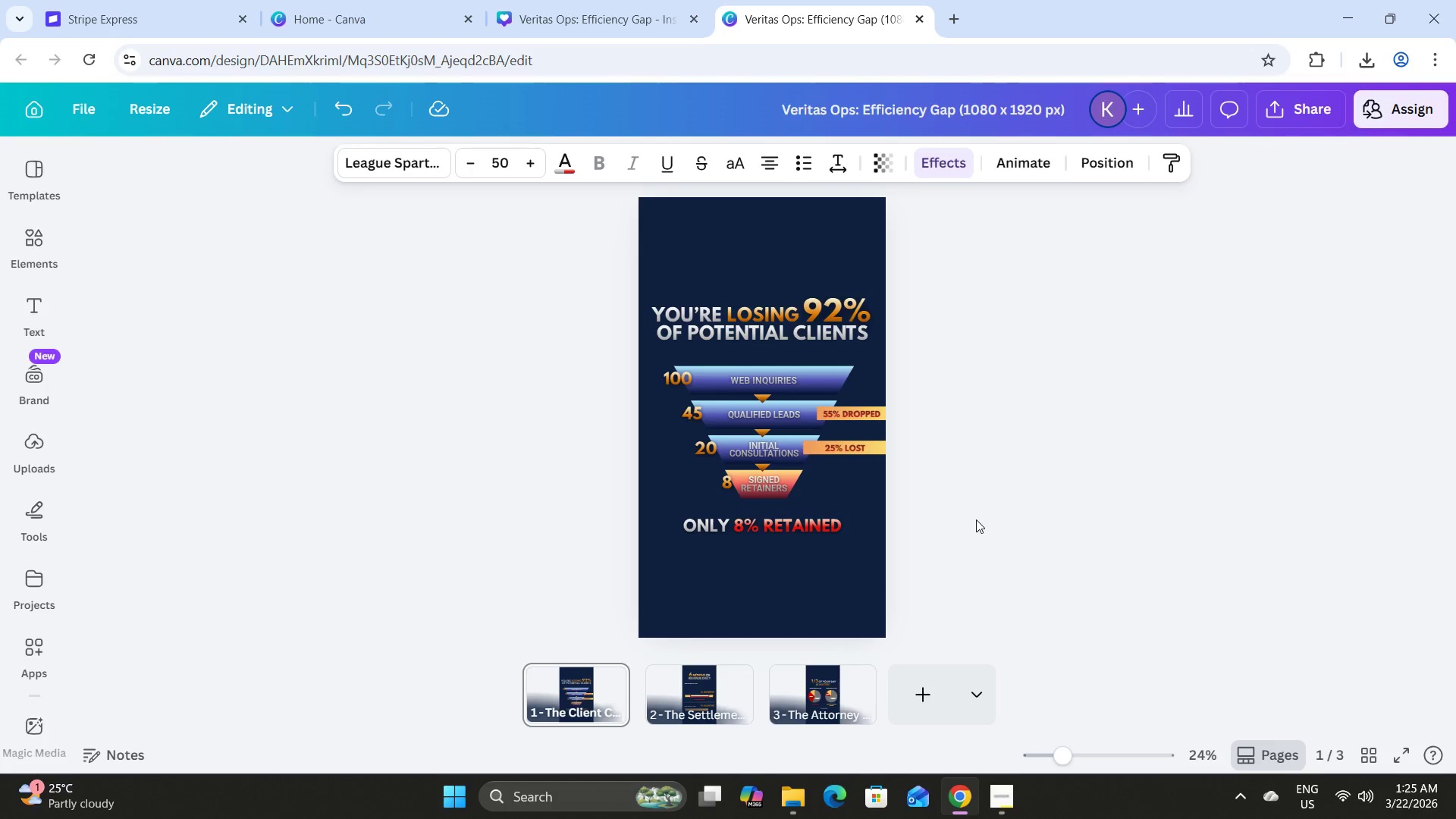 
key(ArrowDown)
 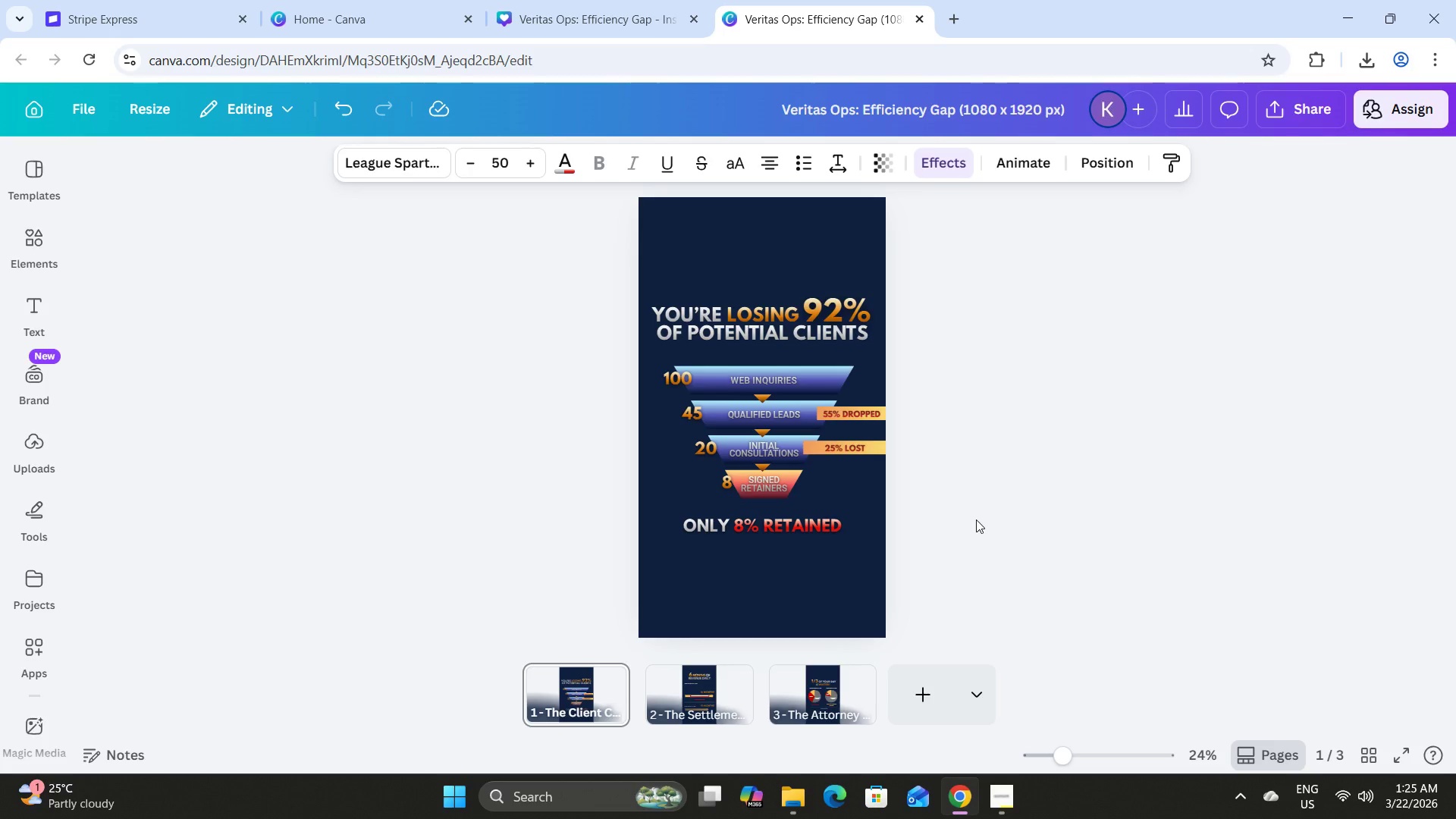 
key(ArrowDown)
 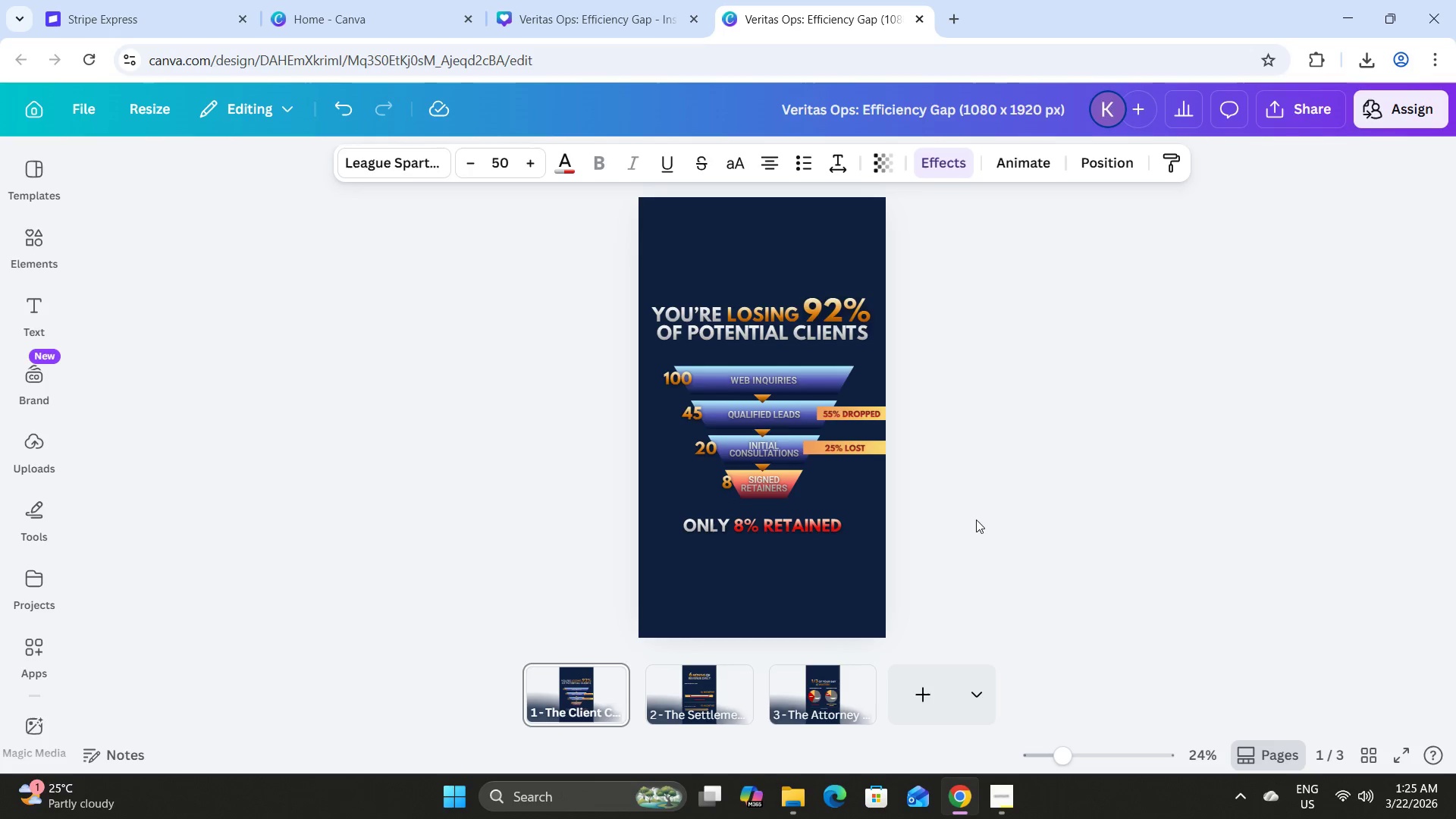 
key(ArrowDown)
 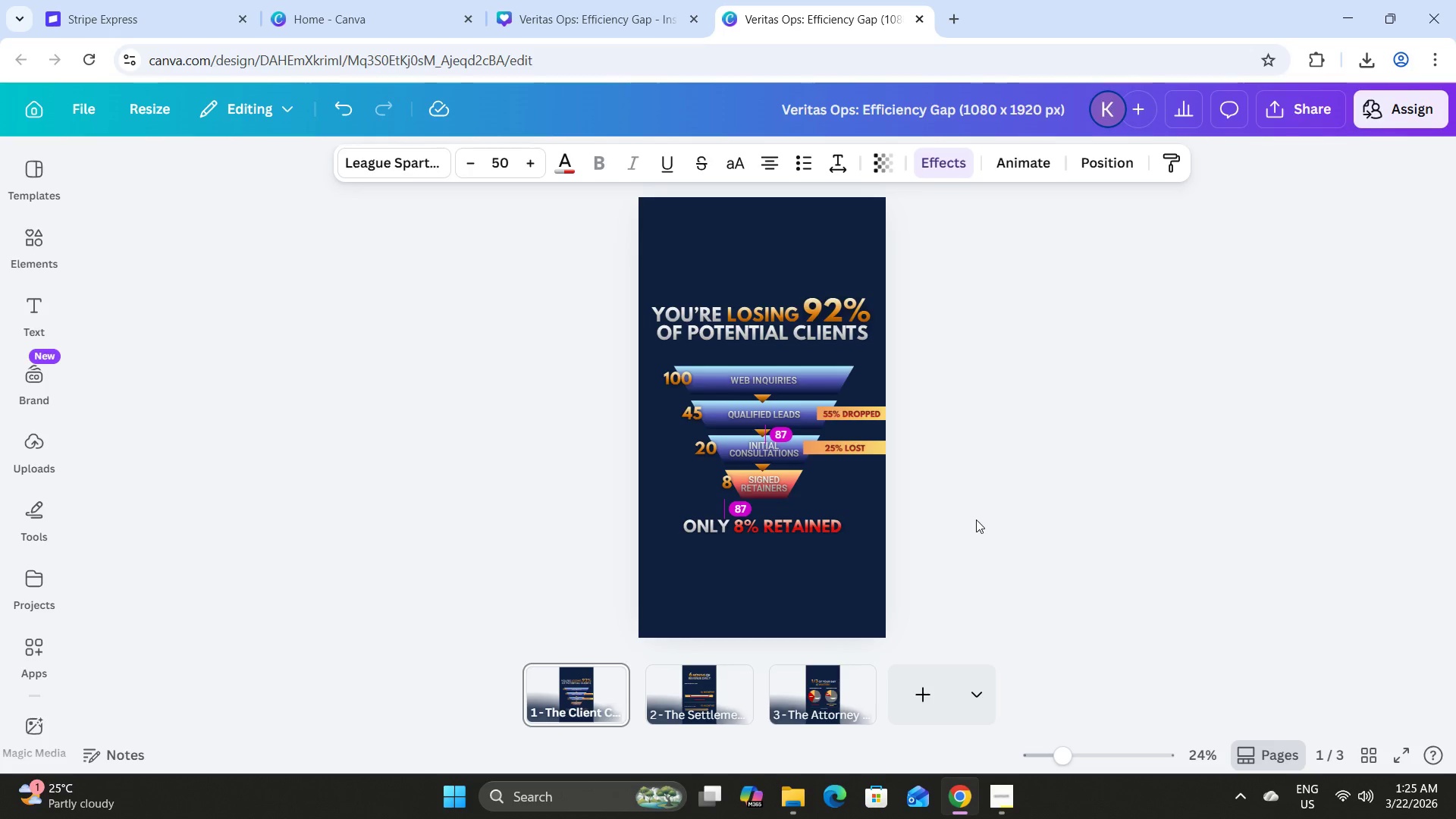 
key(ArrowDown)
 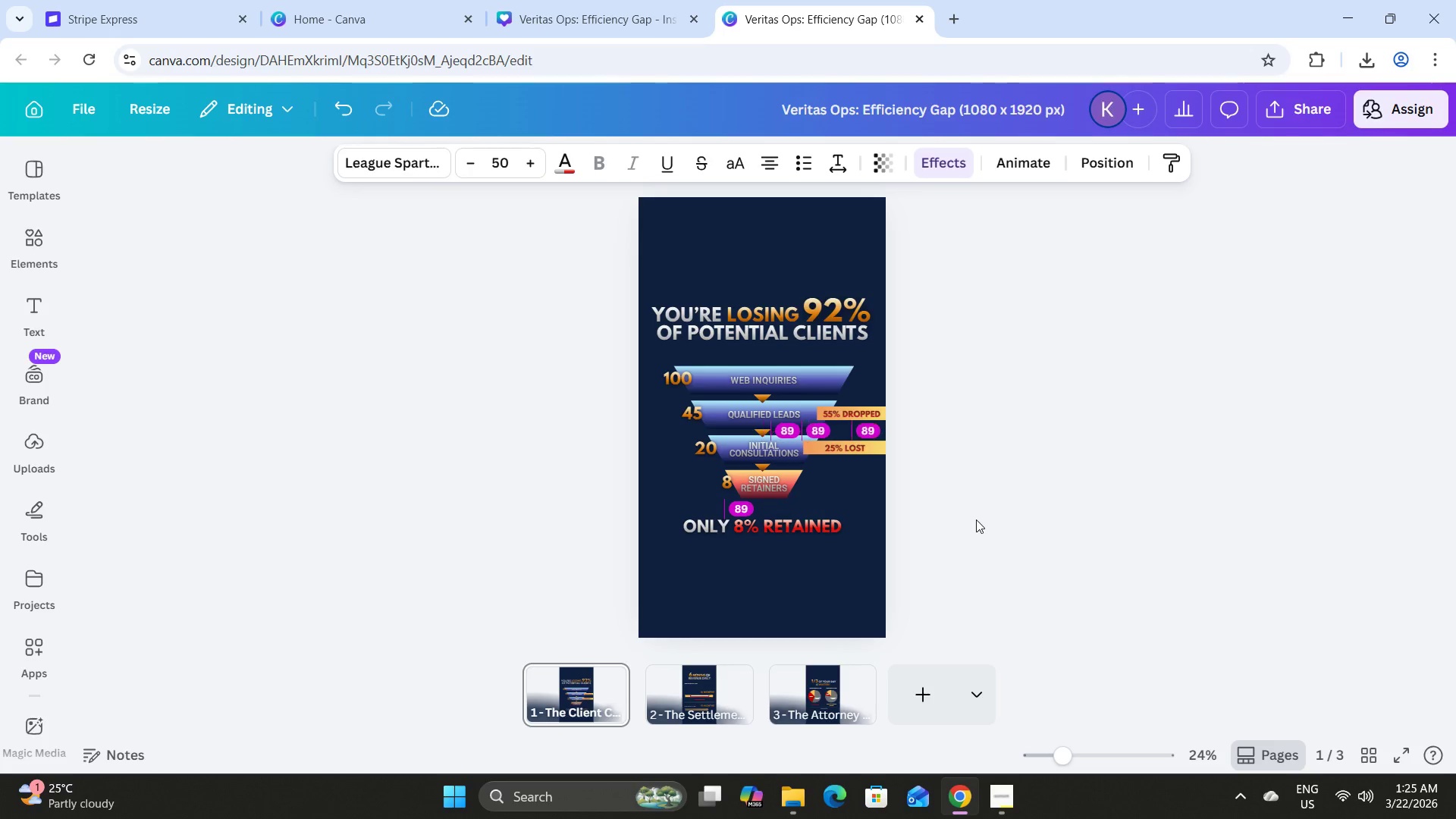 
key(ArrowDown)
 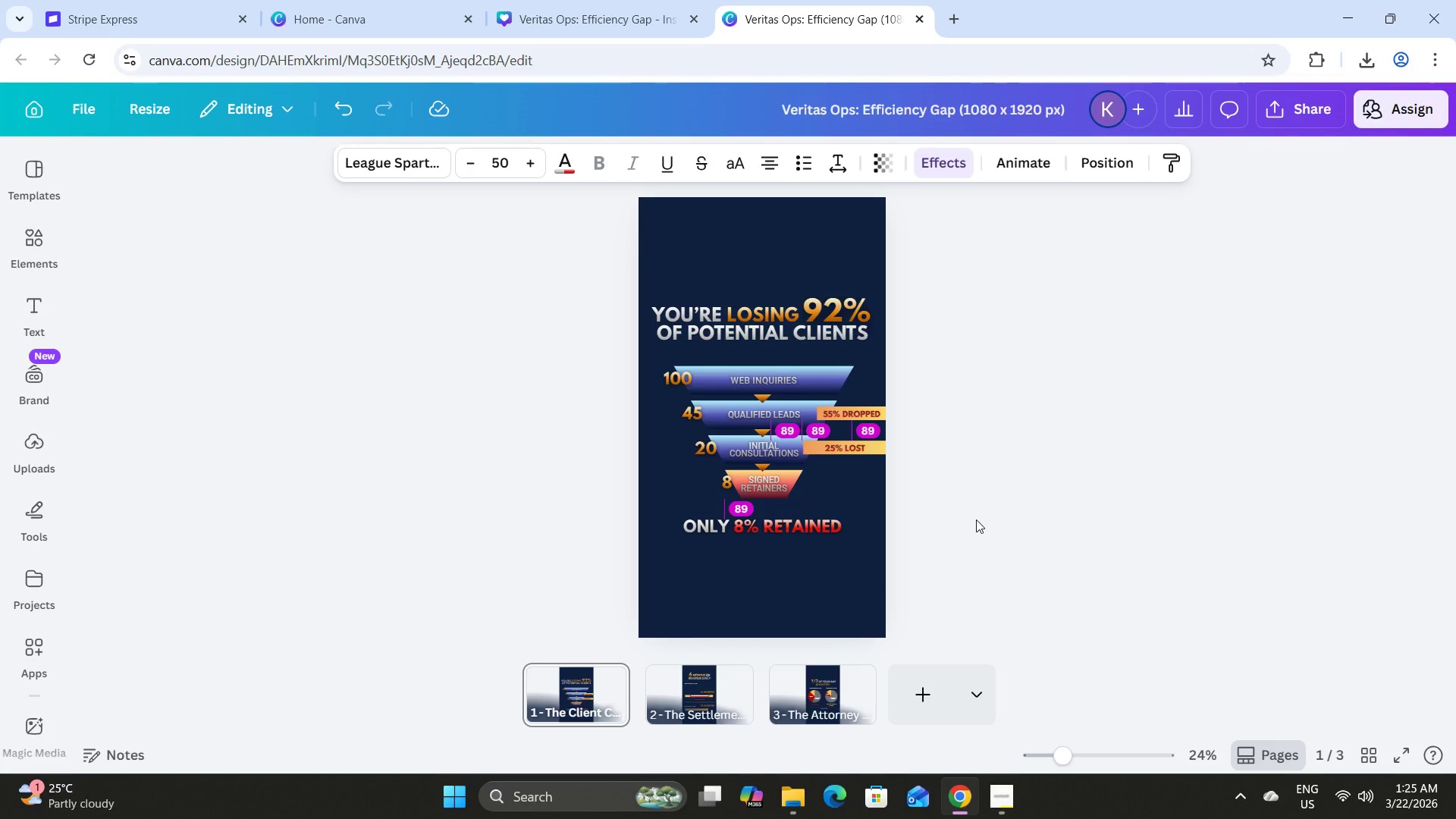 
key(ArrowDown)
 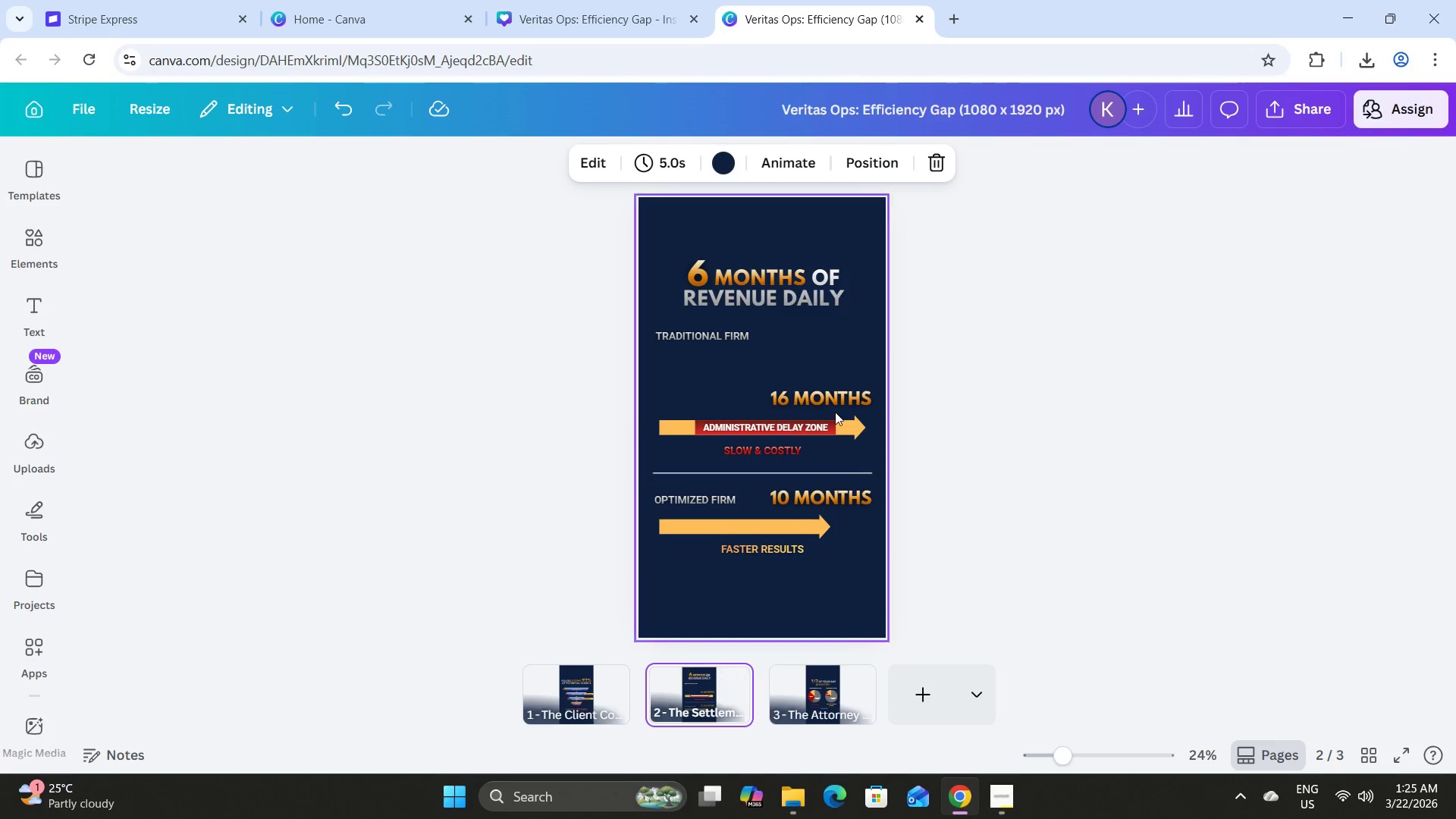 
left_click([834, 399])
 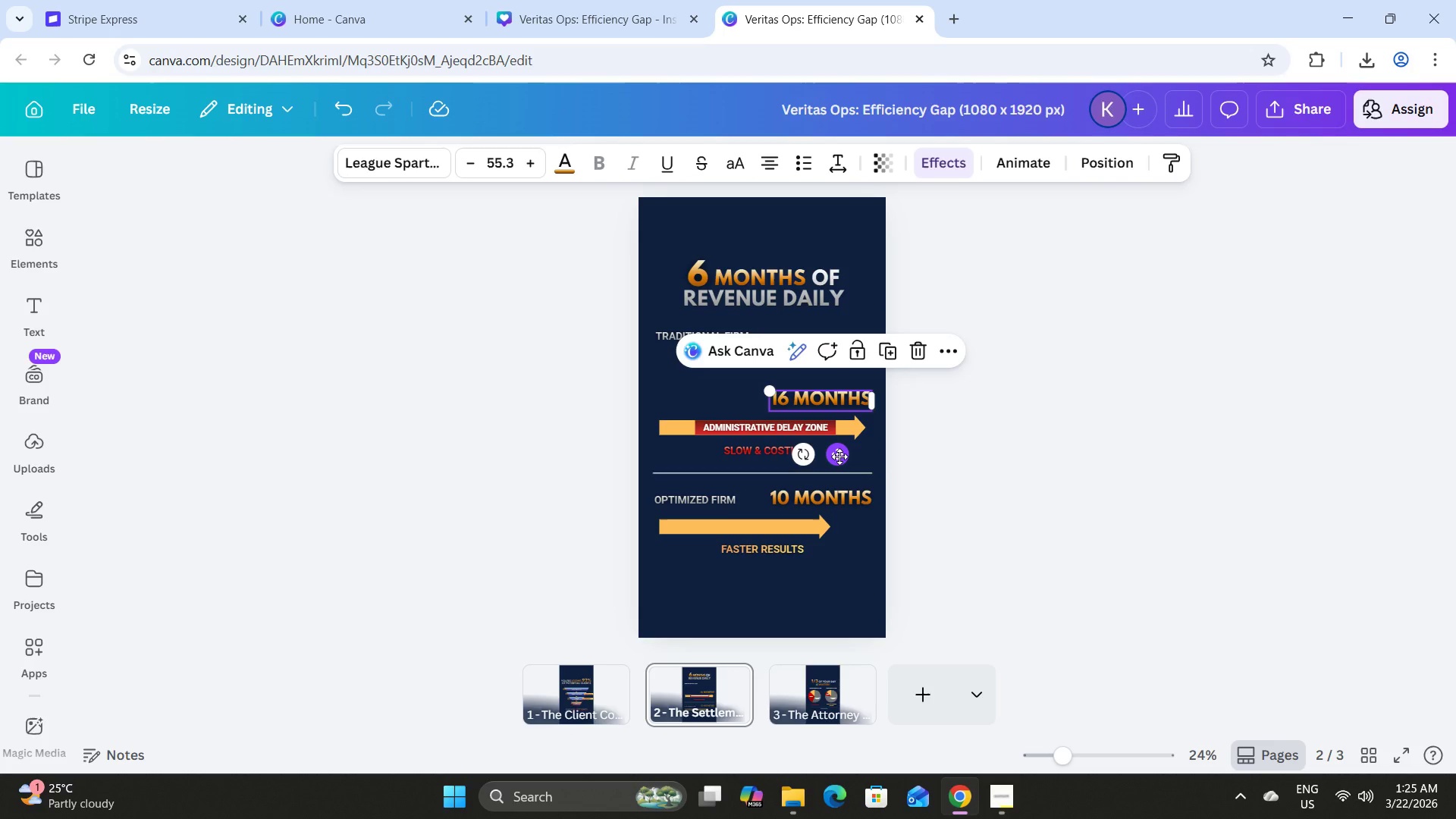 
left_click_drag(start_coordinate=[839, 457], to_coordinate=[843, 393])
 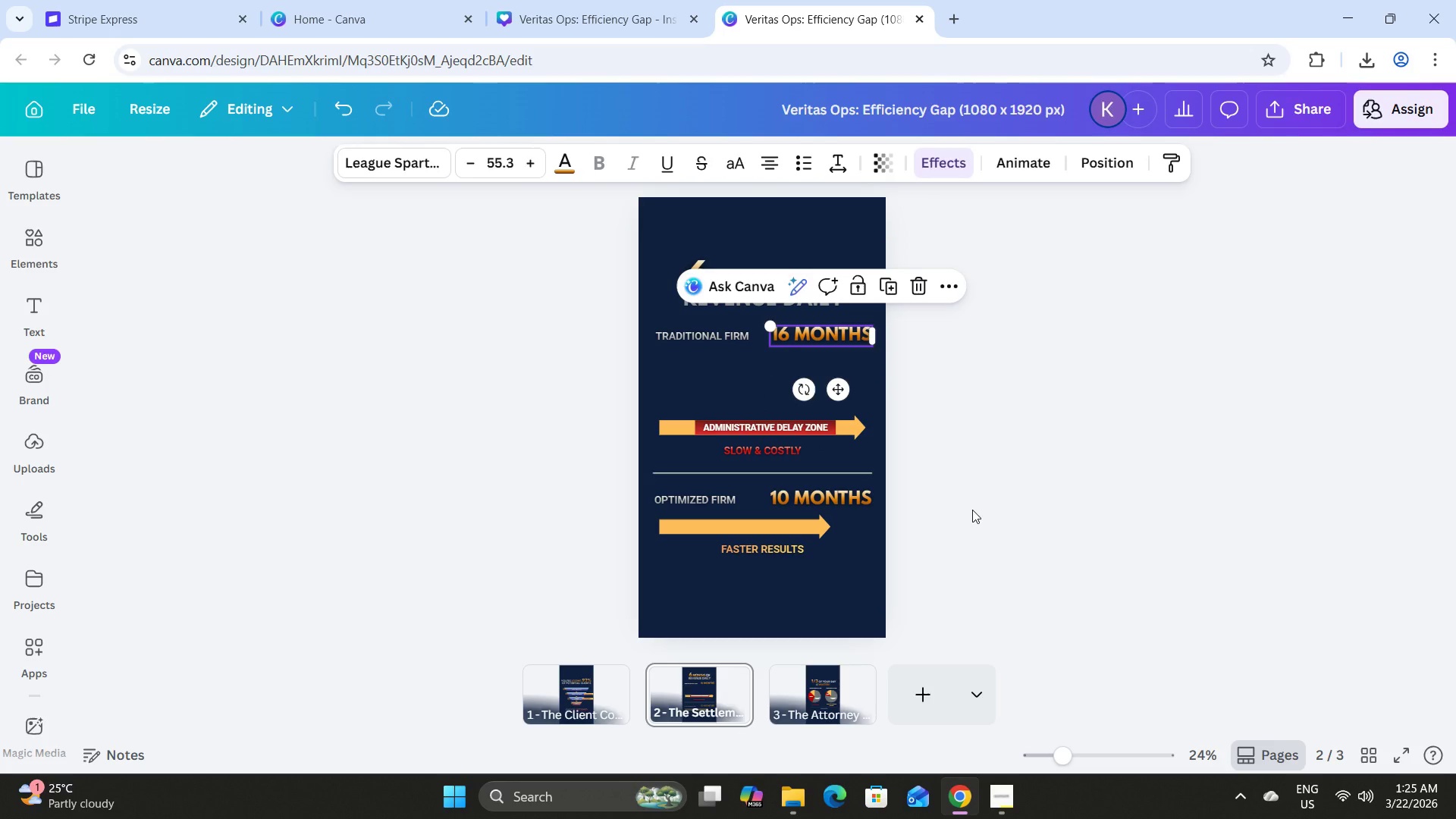 
left_click([972, 510])
 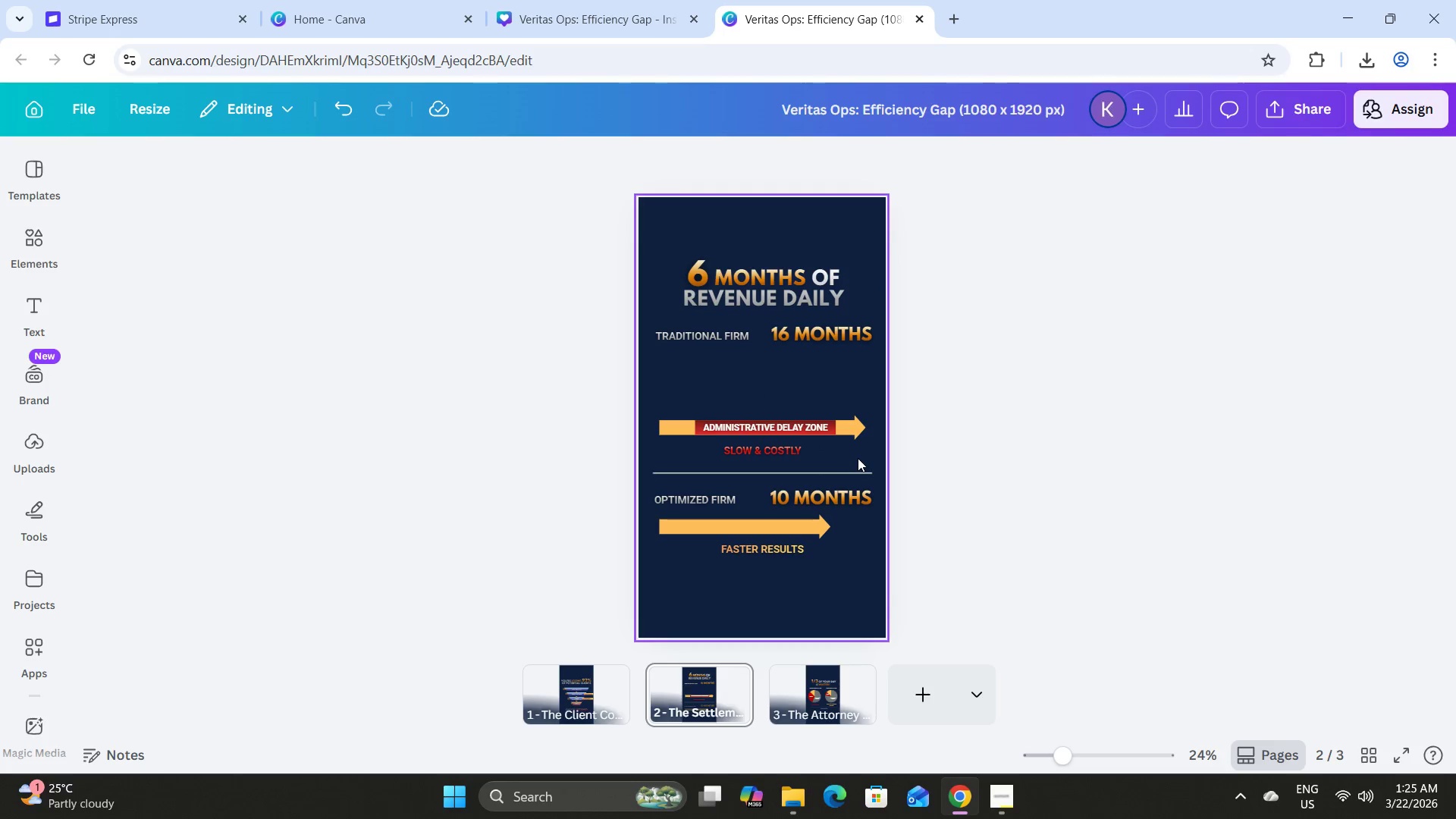 
left_click_drag(start_coordinate=[850, 455], to_coordinate=[656, 394])
 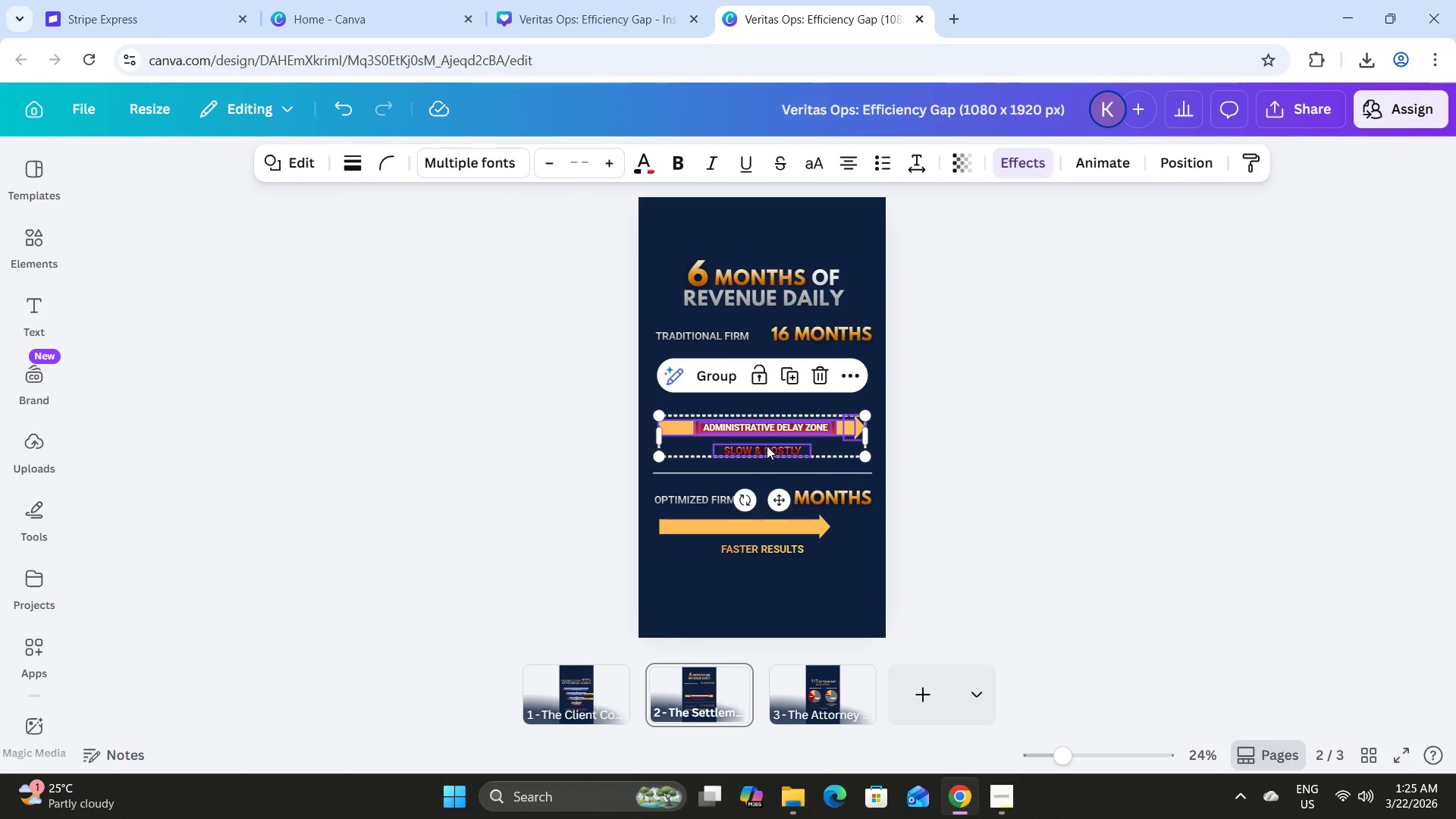 
left_click_drag(start_coordinate=[767, 444], to_coordinate=[767, 387])
 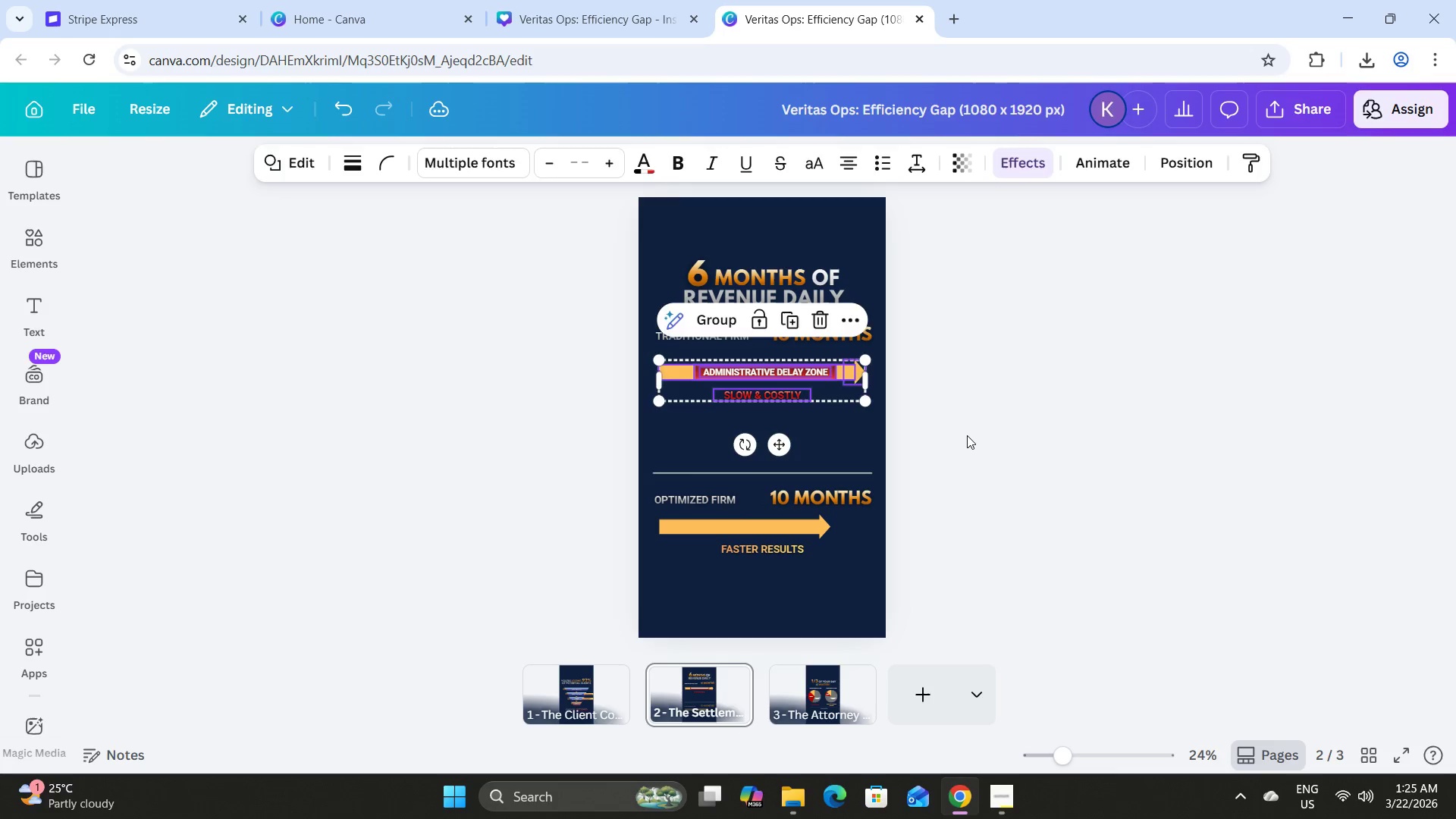 
left_click([967, 435])
 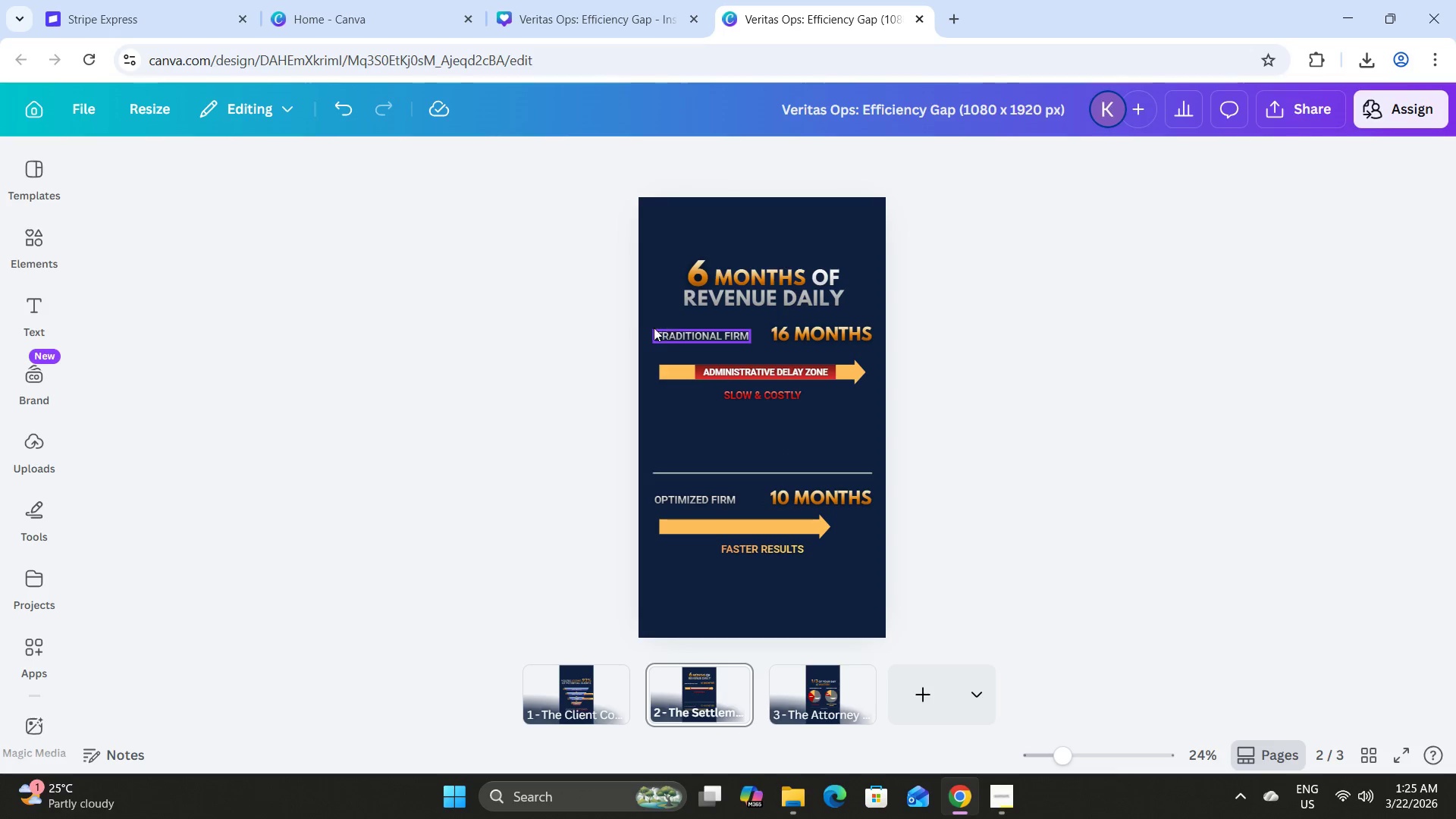 
left_click_drag(start_coordinate=[610, 327], to_coordinate=[918, 417])
 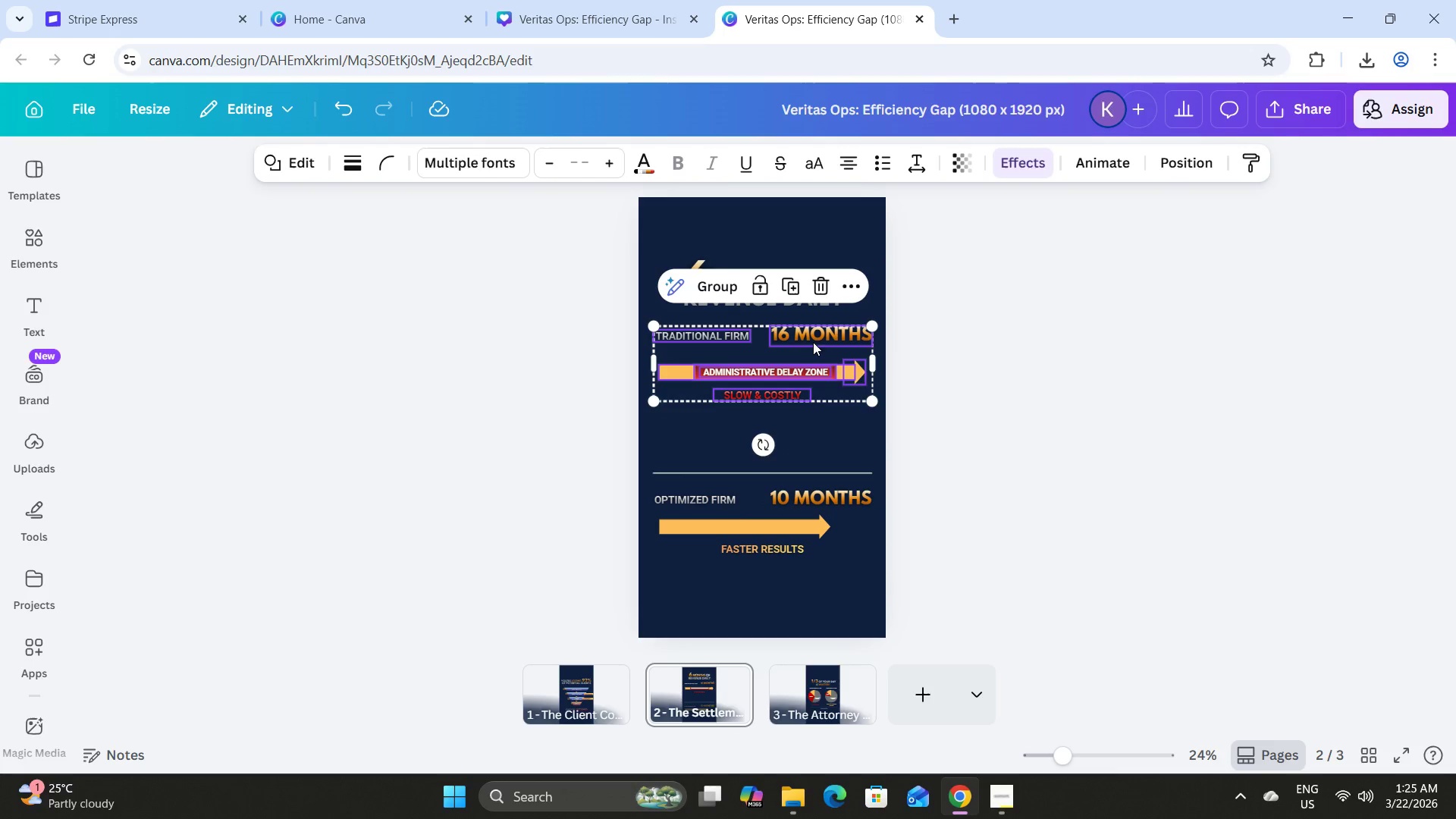 
left_click_drag(start_coordinate=[811, 347], to_coordinate=[811, 358])
 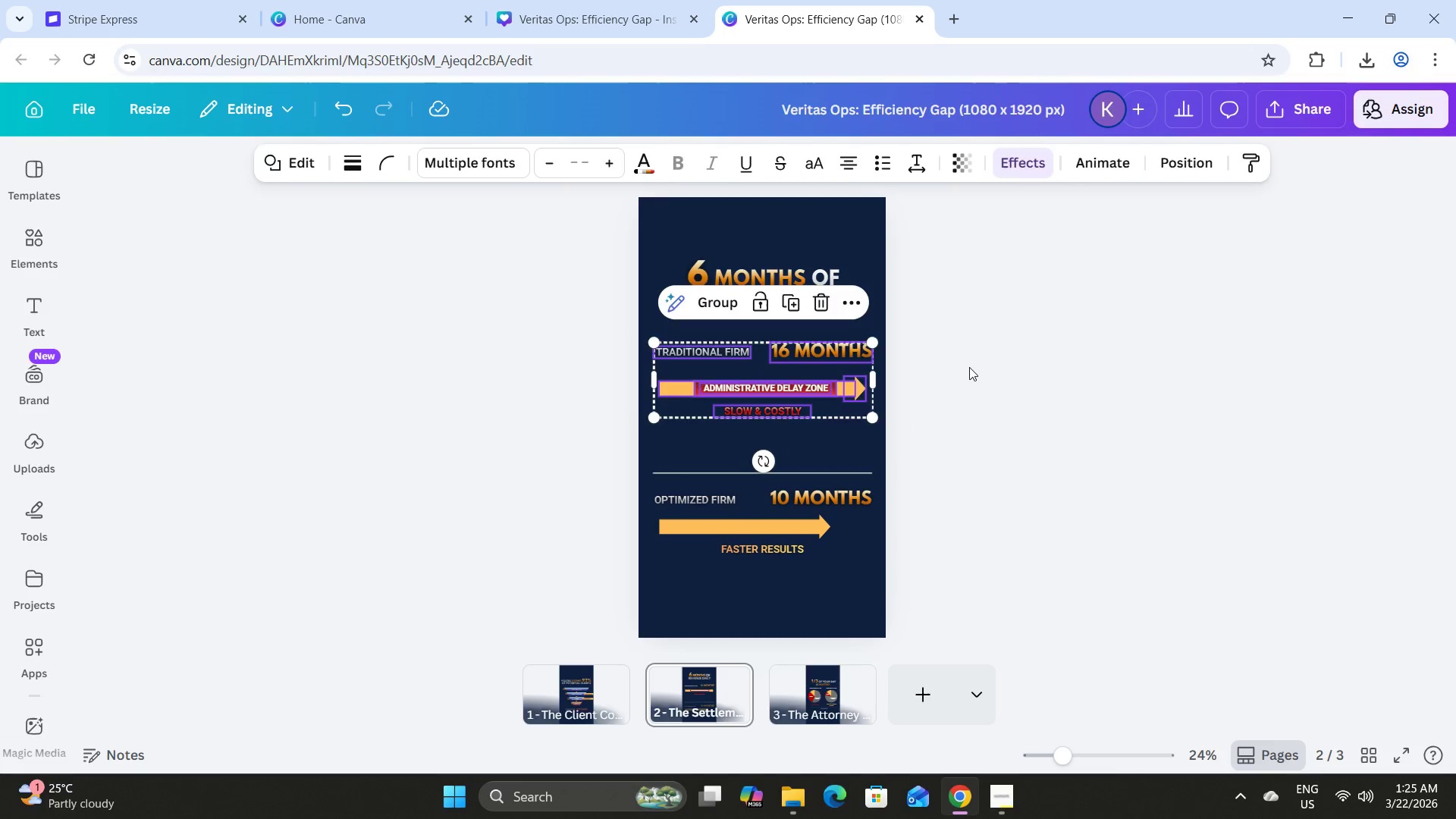 
left_click([969, 367])
 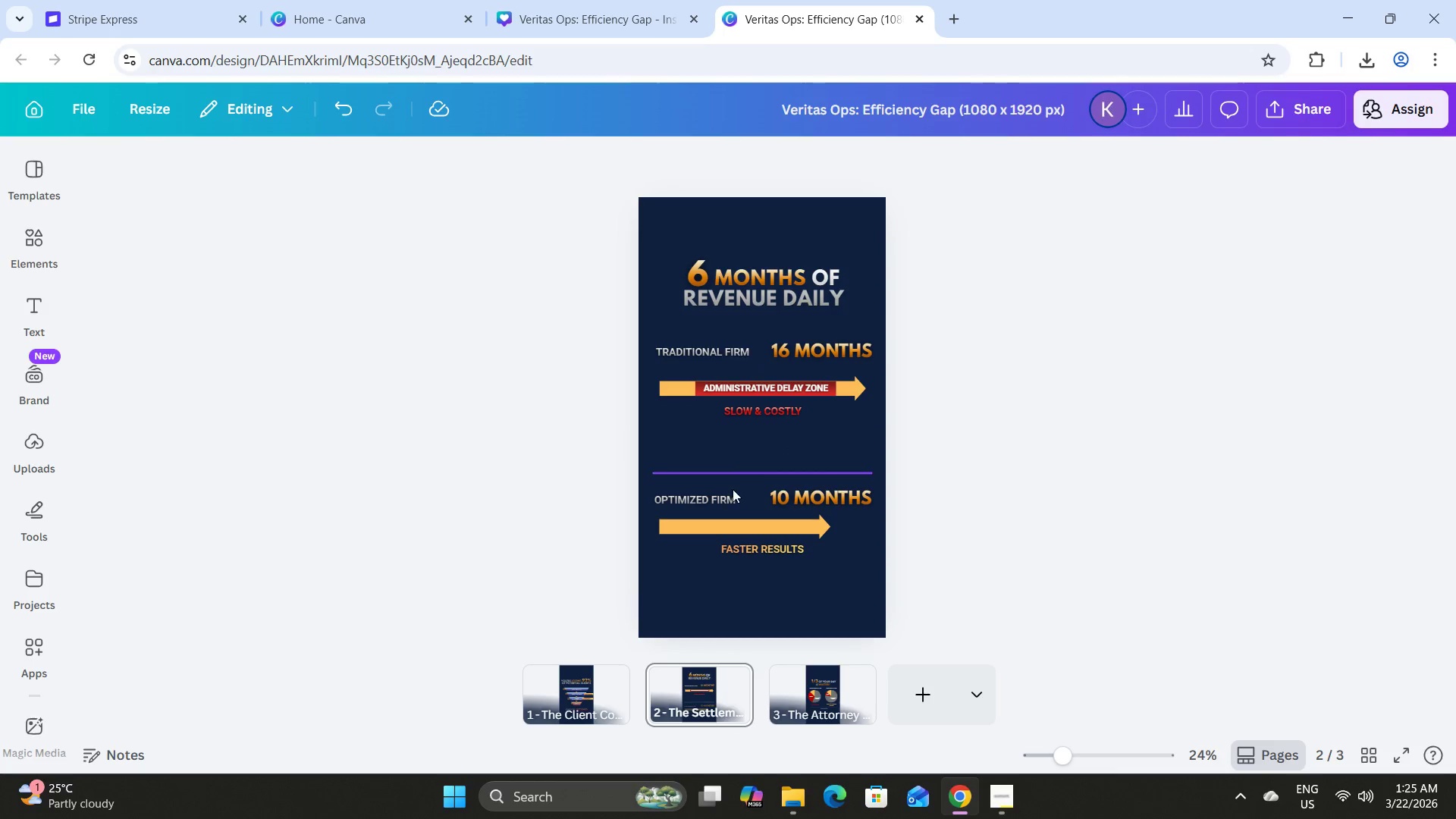 
left_click([749, 473])
 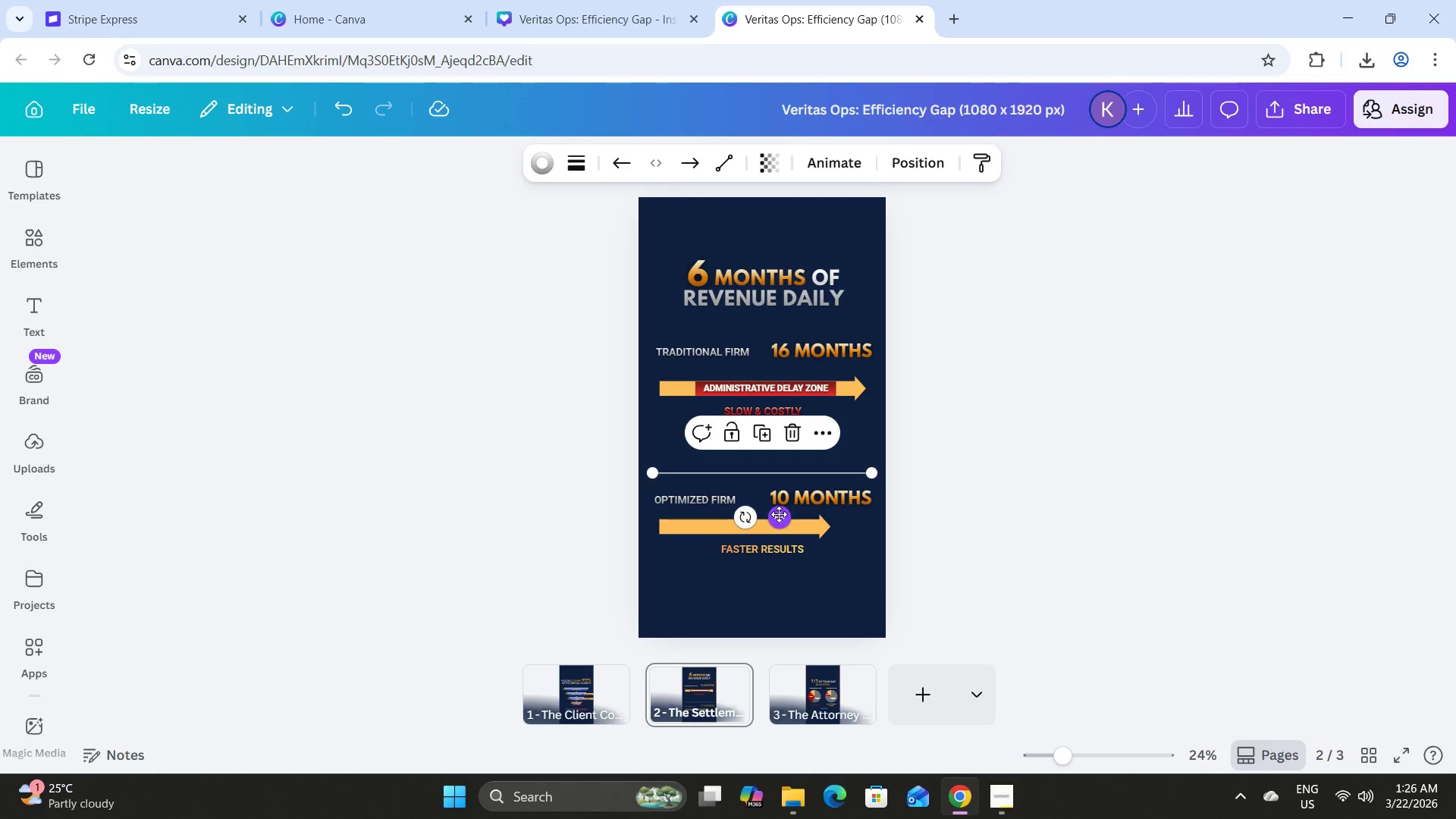 
left_click_drag(start_coordinate=[779, 514], to_coordinate=[779, 485])
 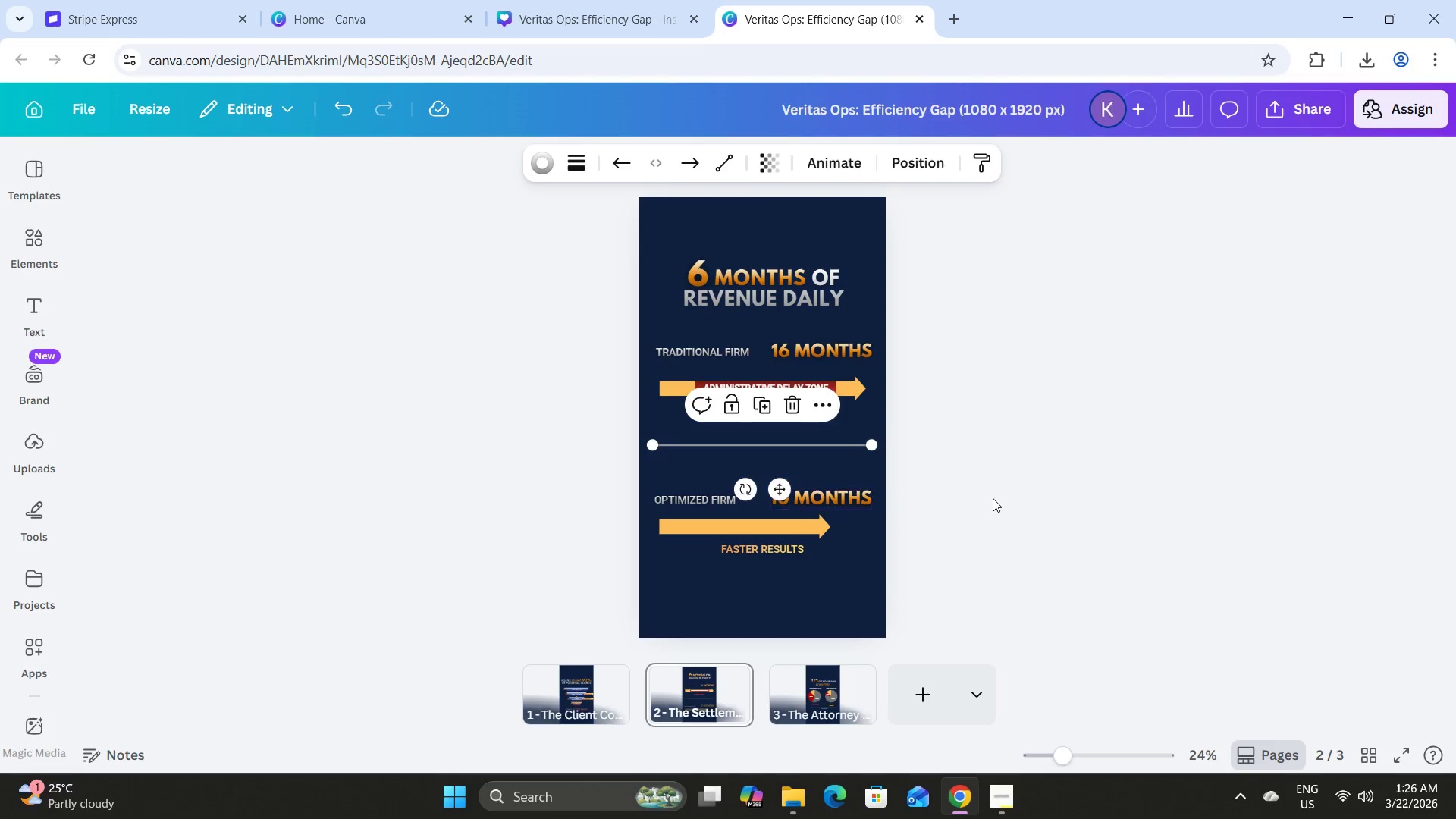 
left_click([993, 498])
 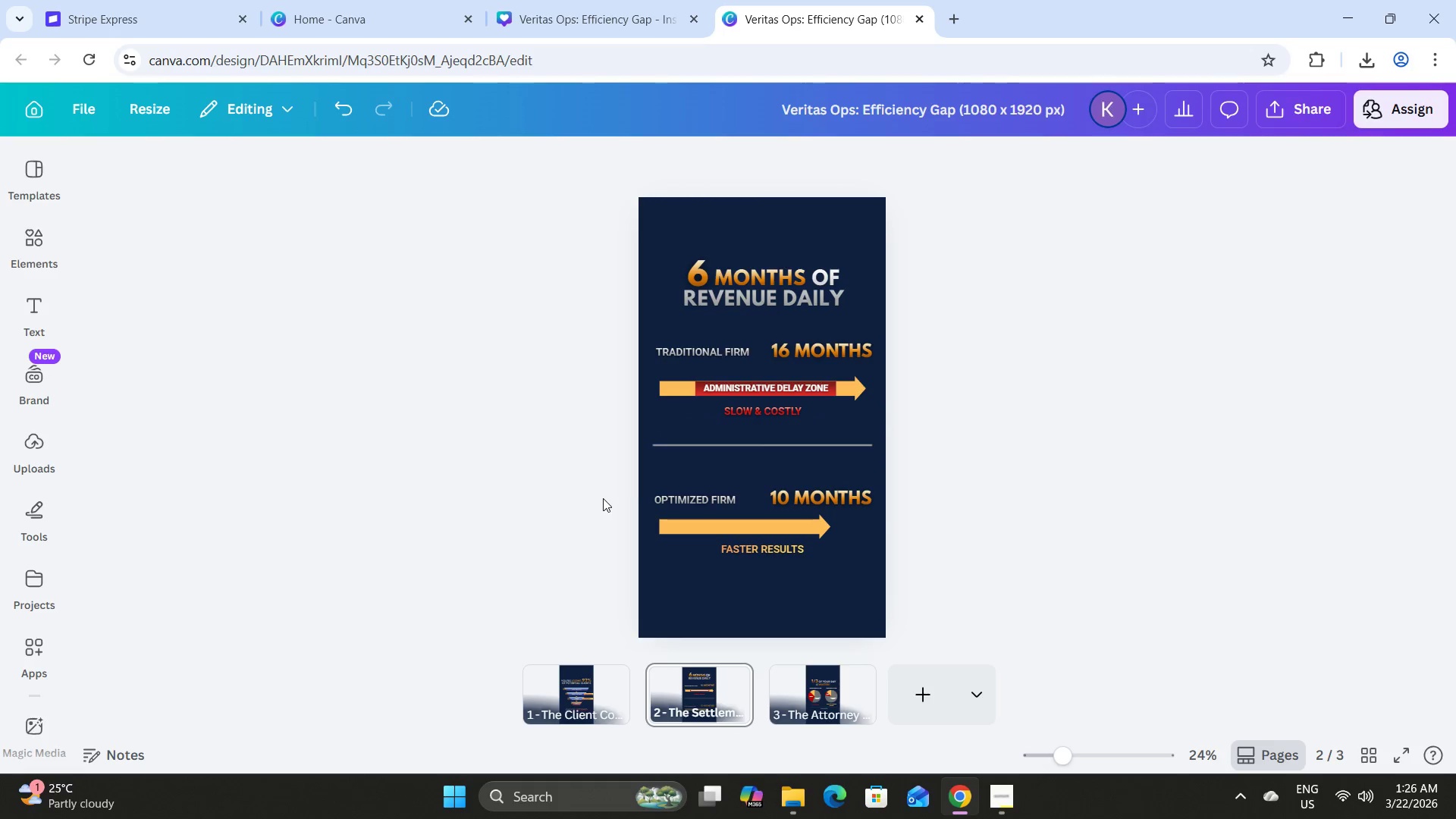 
left_click_drag(start_coordinate=[633, 484], to_coordinate=[924, 578])
 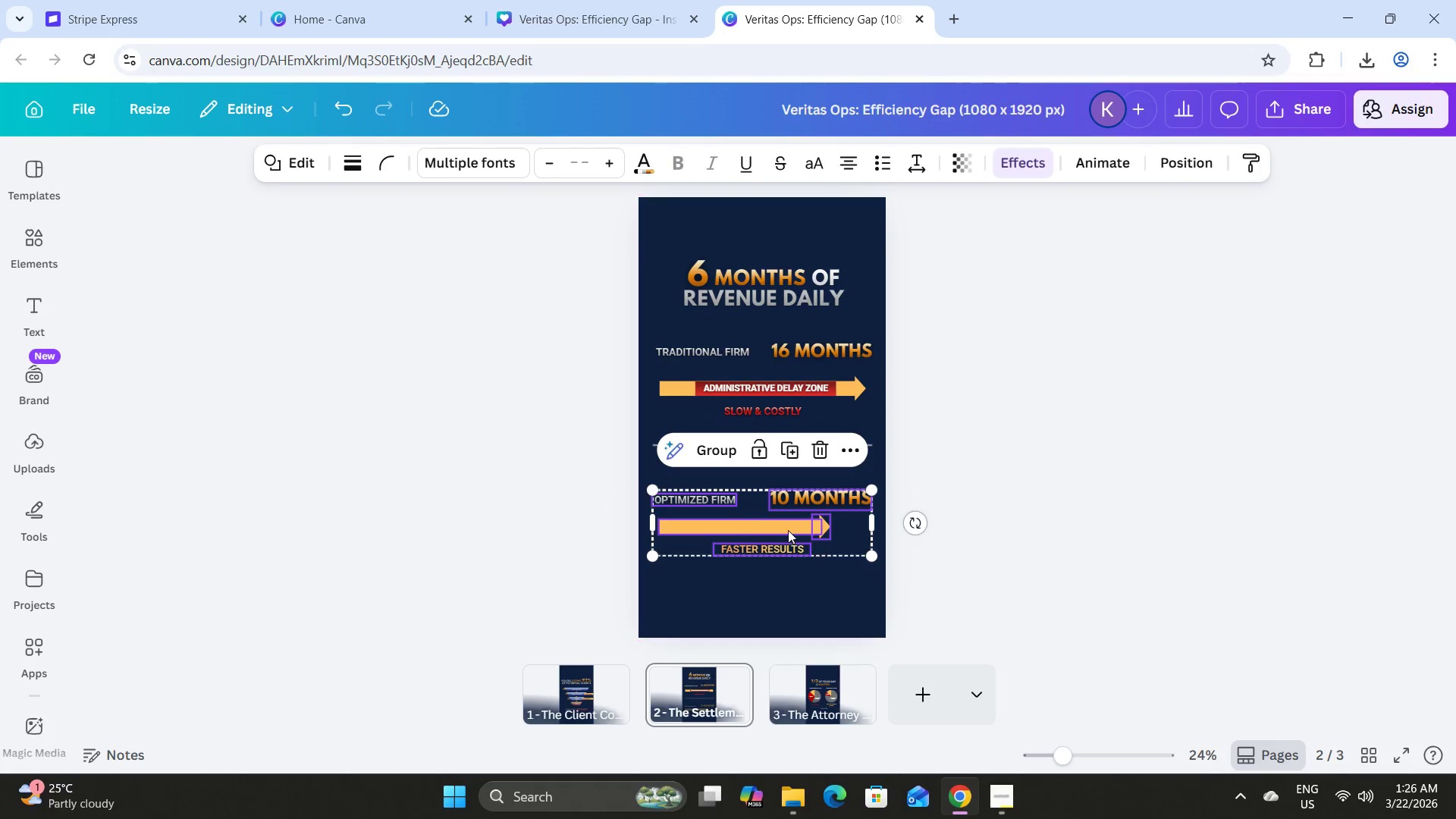 
left_click_drag(start_coordinate=[785, 526], to_coordinate=[785, 519])
 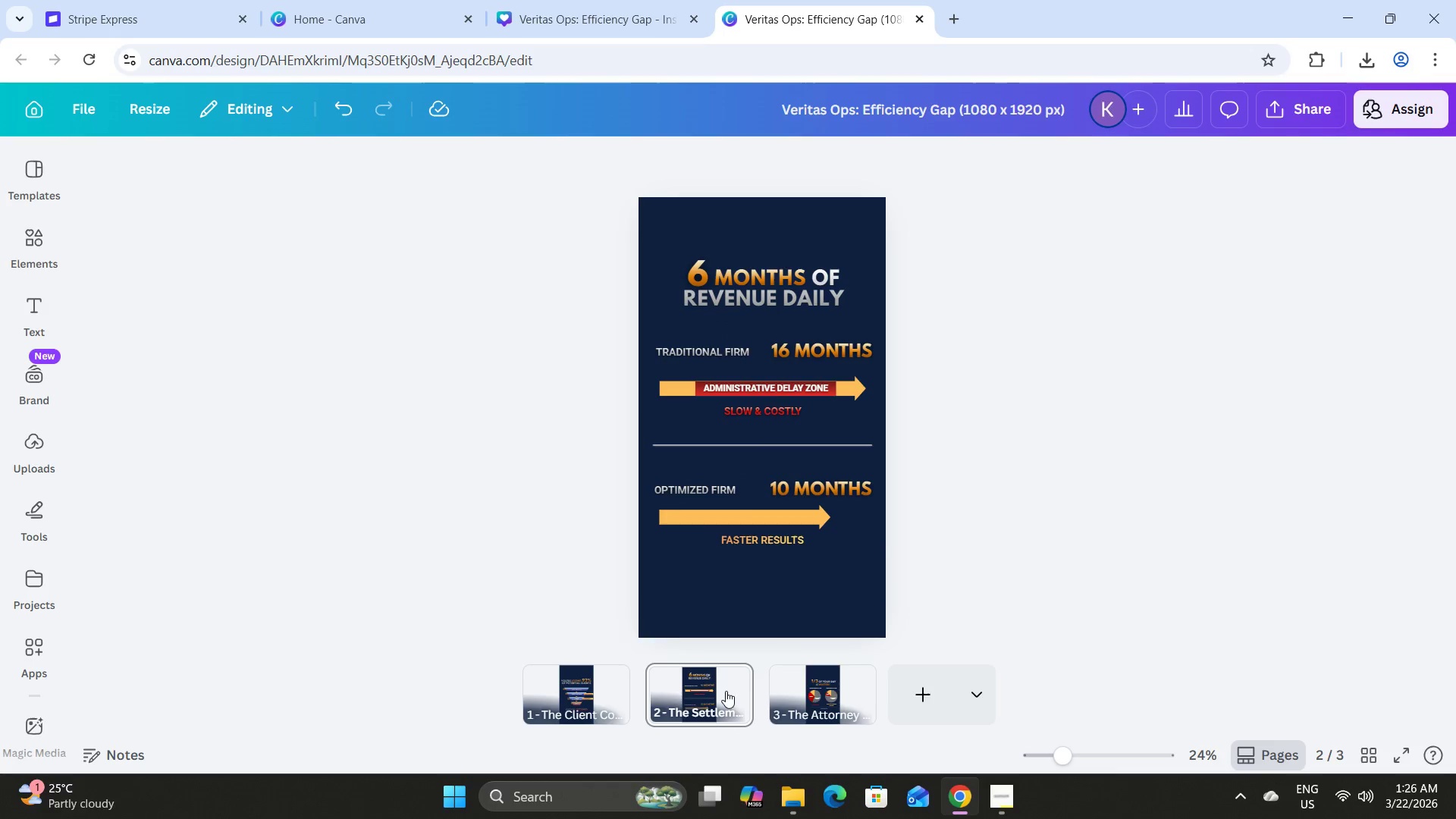 
left_click([597, 697])
 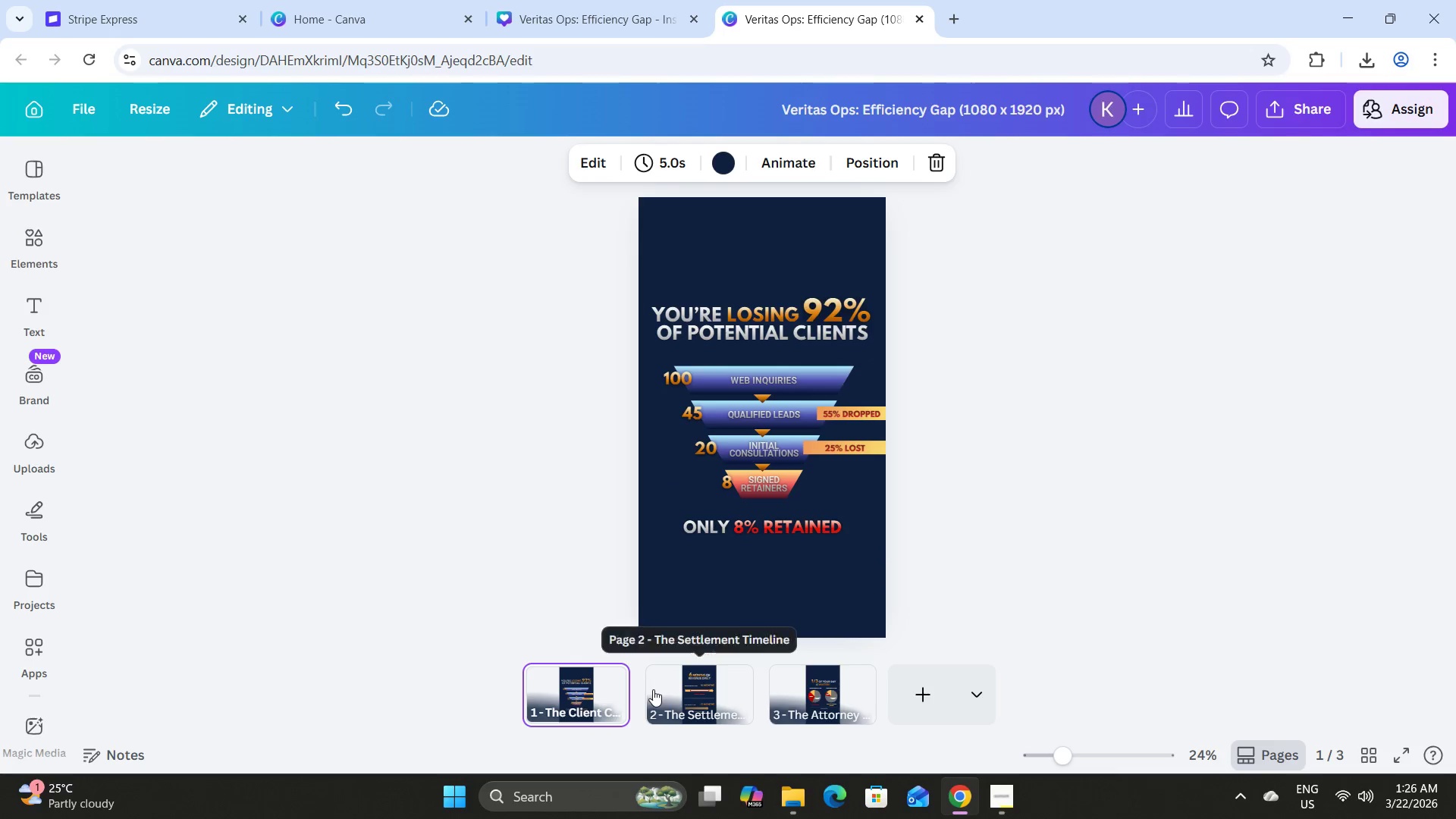 
mouse_move([644, 695])
 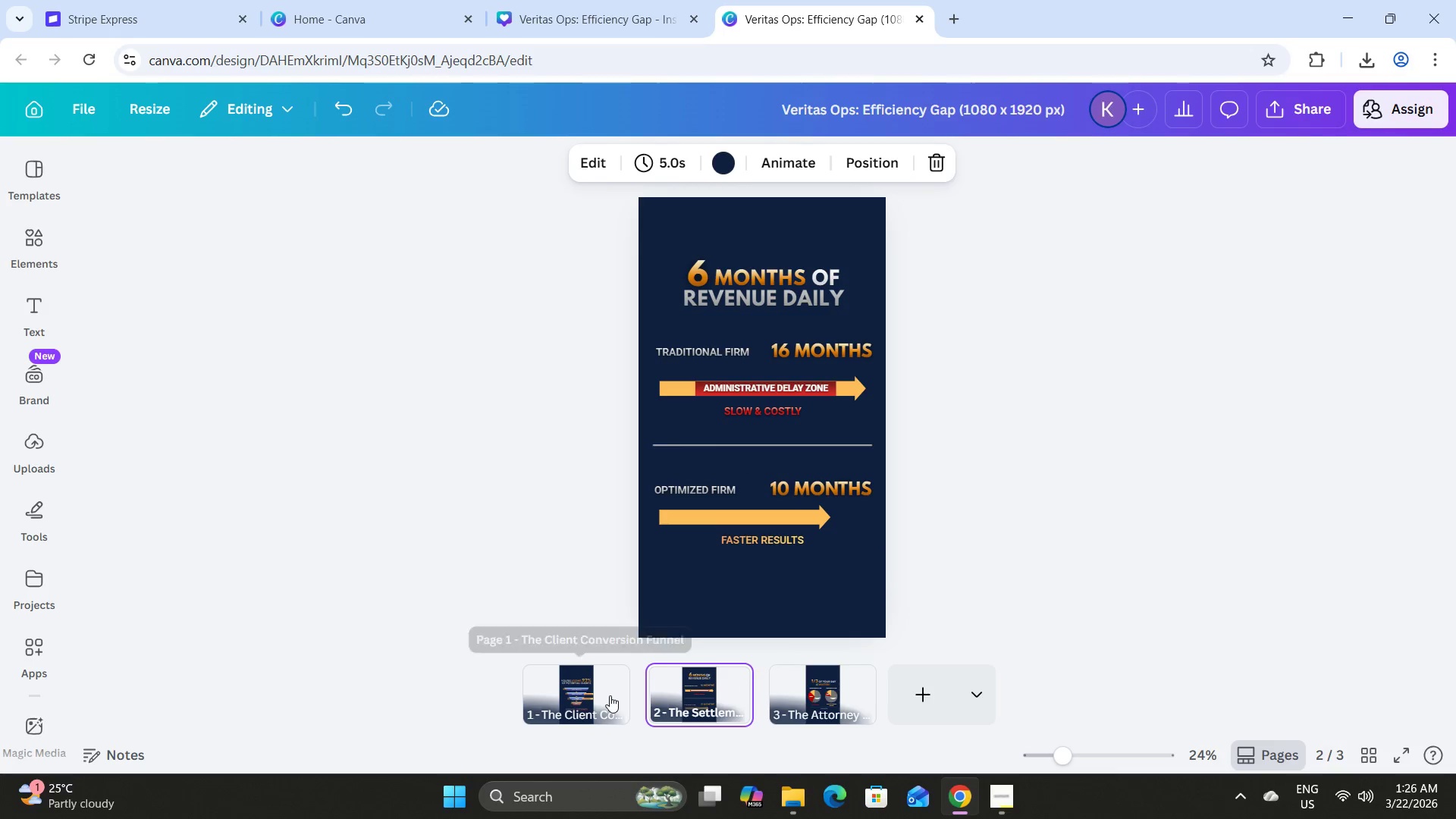 
left_click([610, 695])
 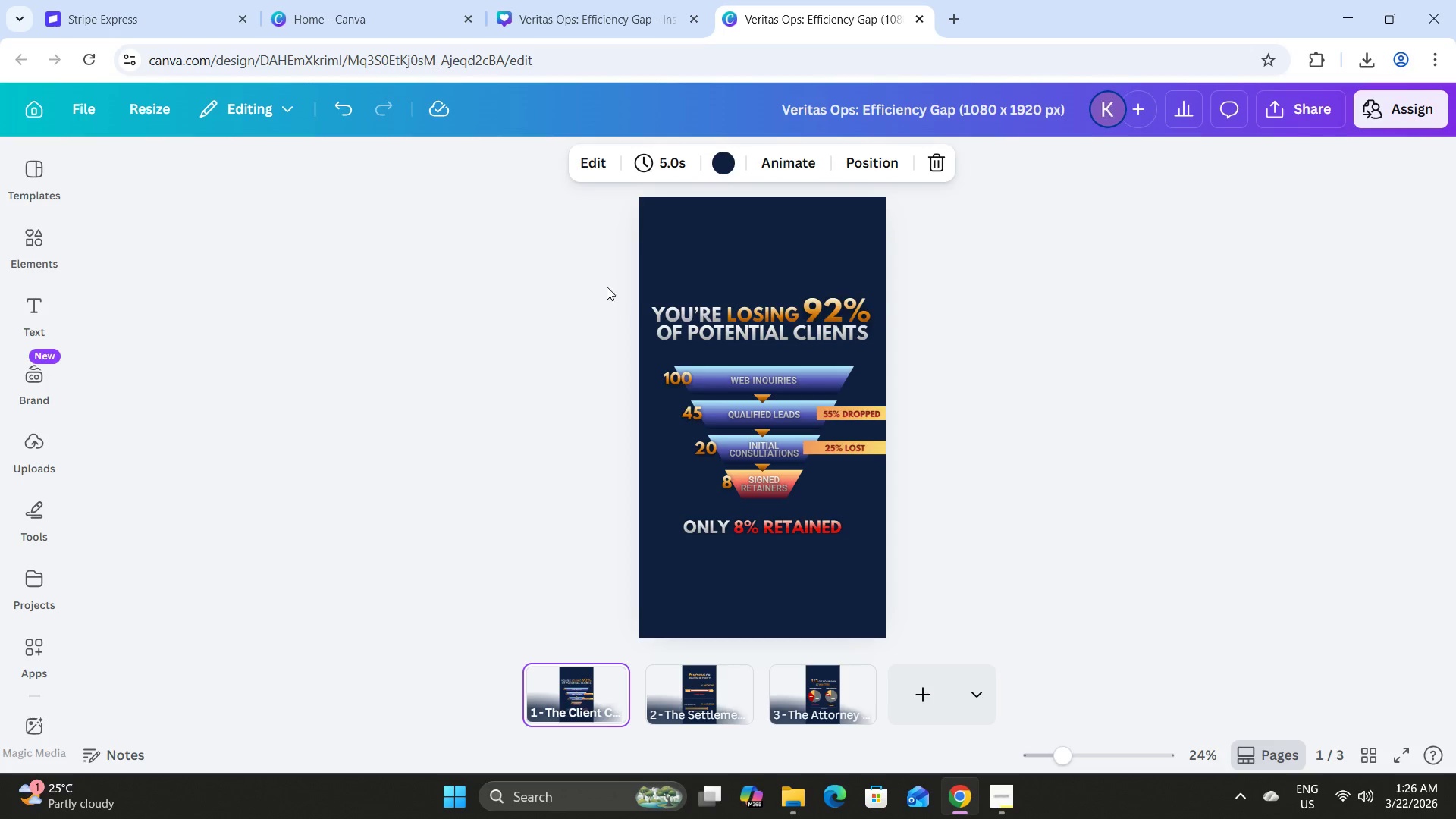 
left_click_drag(start_coordinate=[607, 286], to_coordinate=[945, 347])
 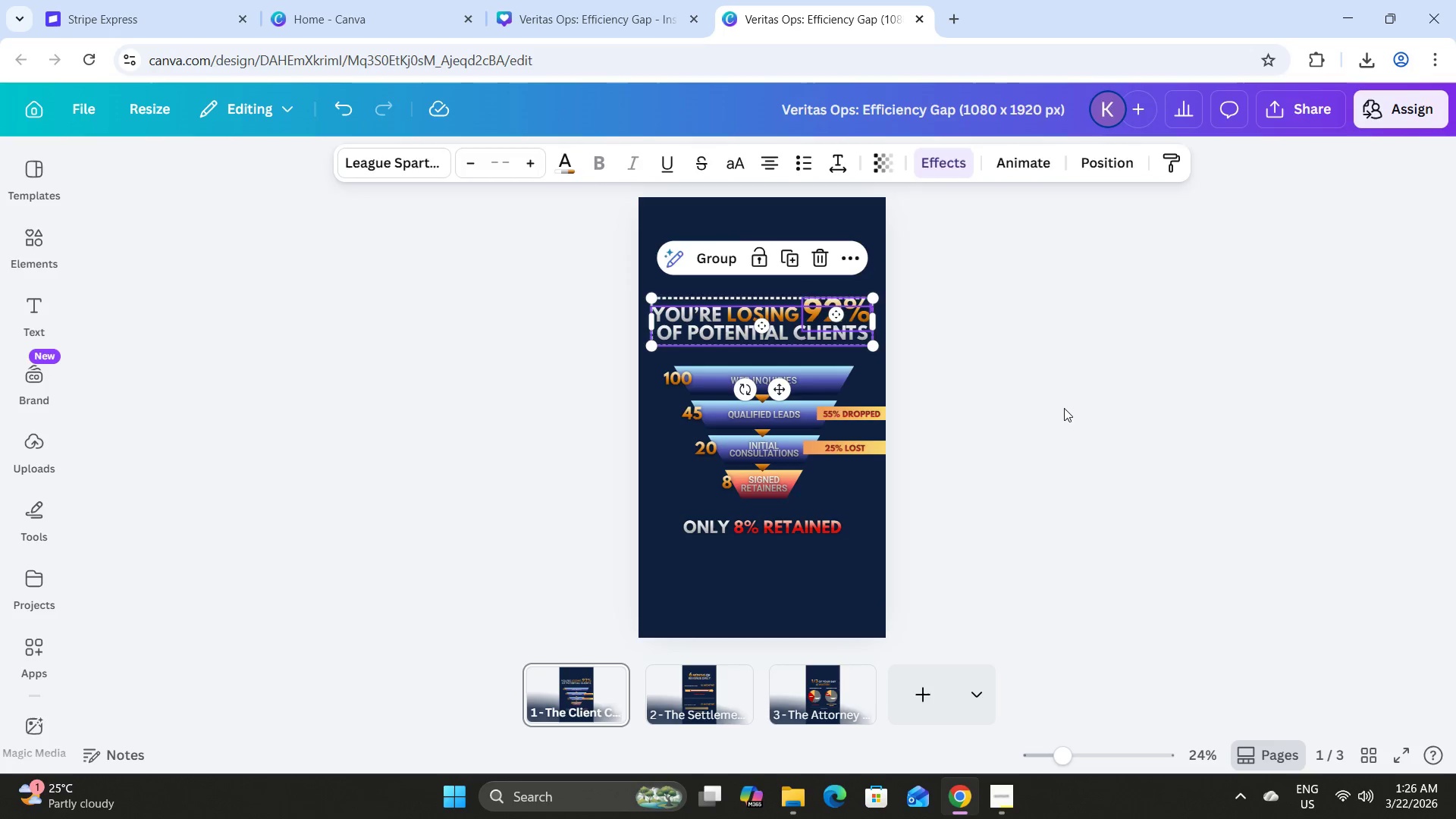 
left_click([1064, 408])
 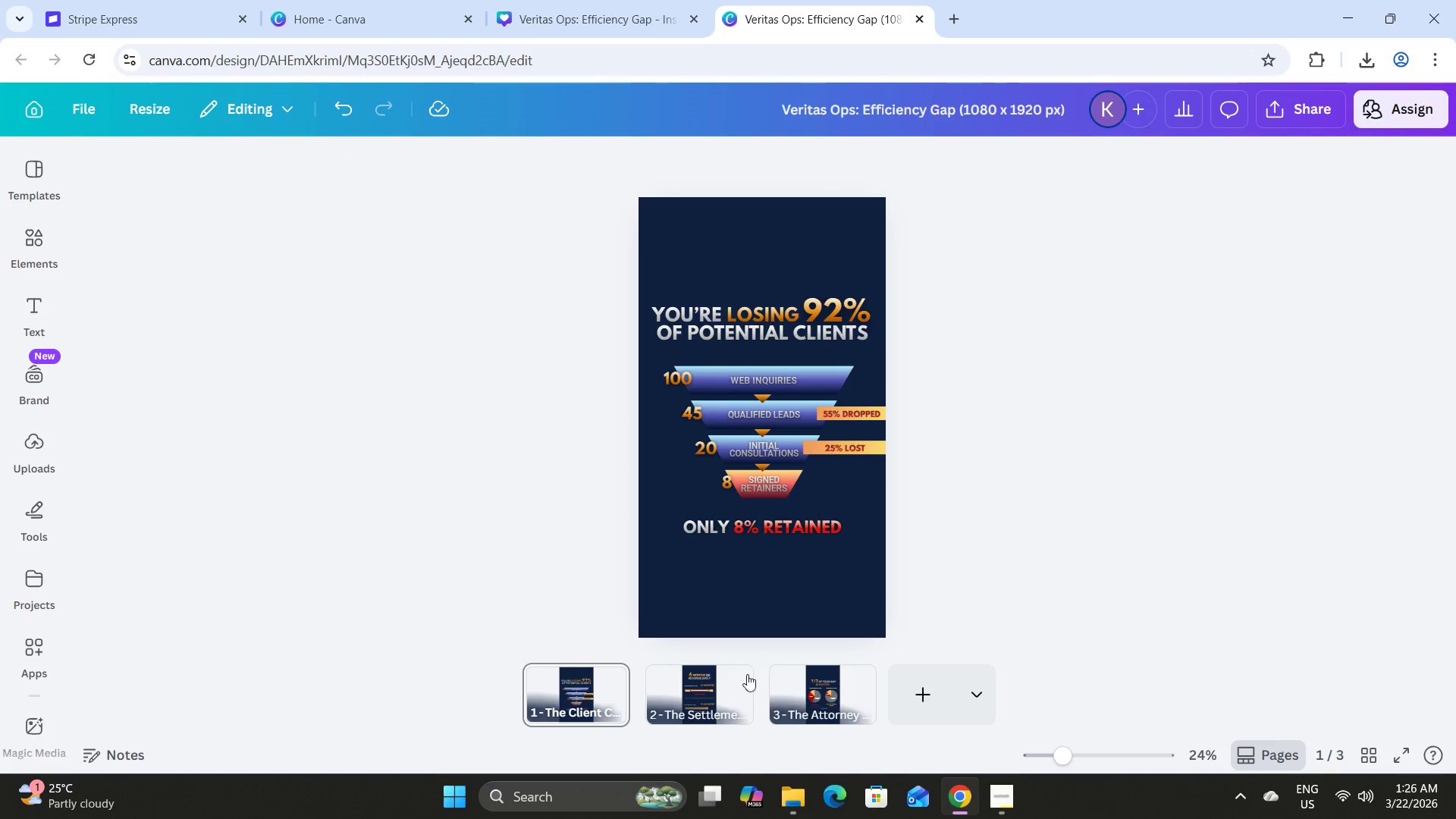 
left_click([704, 692])
 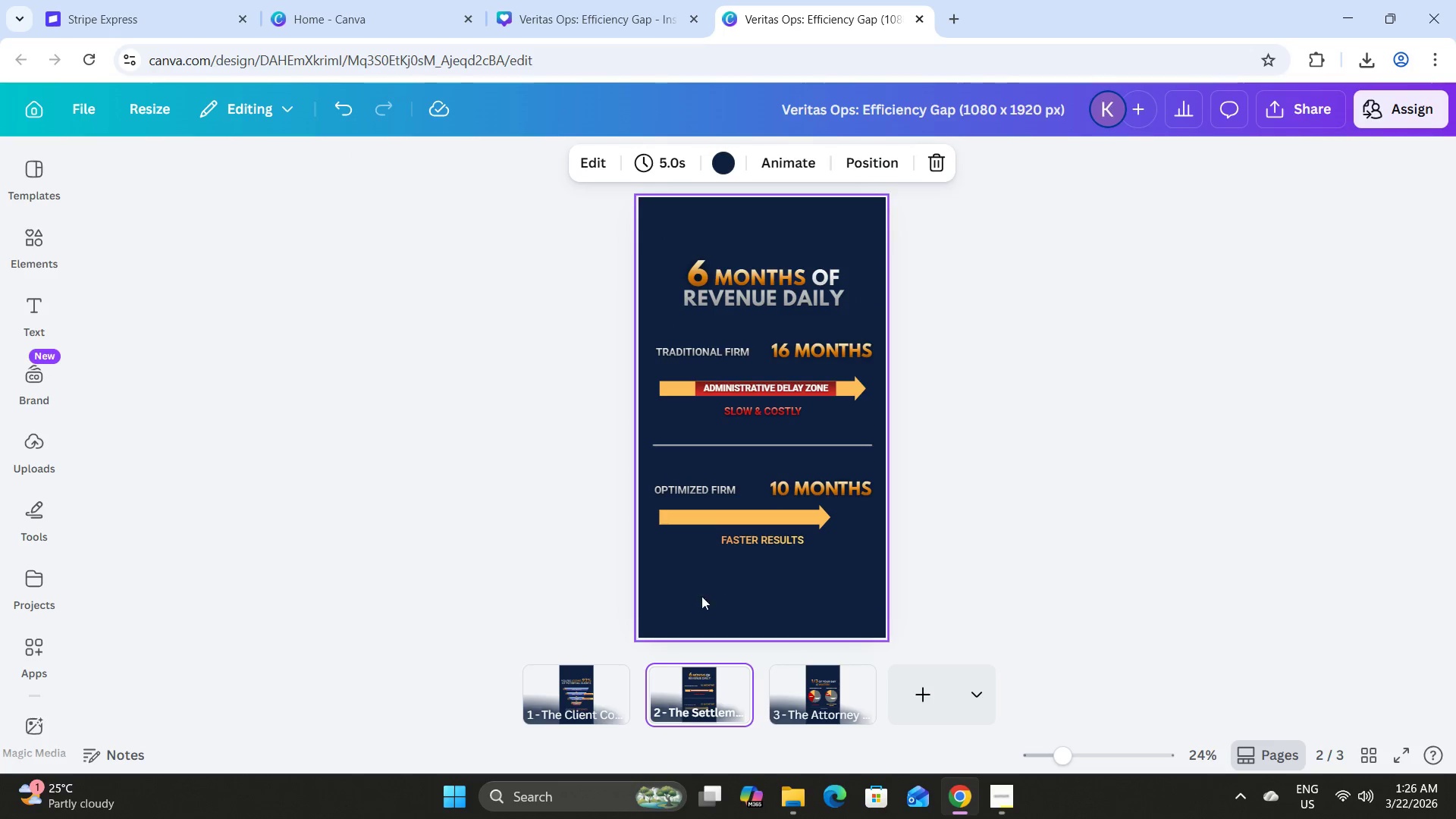 
left_click([559, 698])
 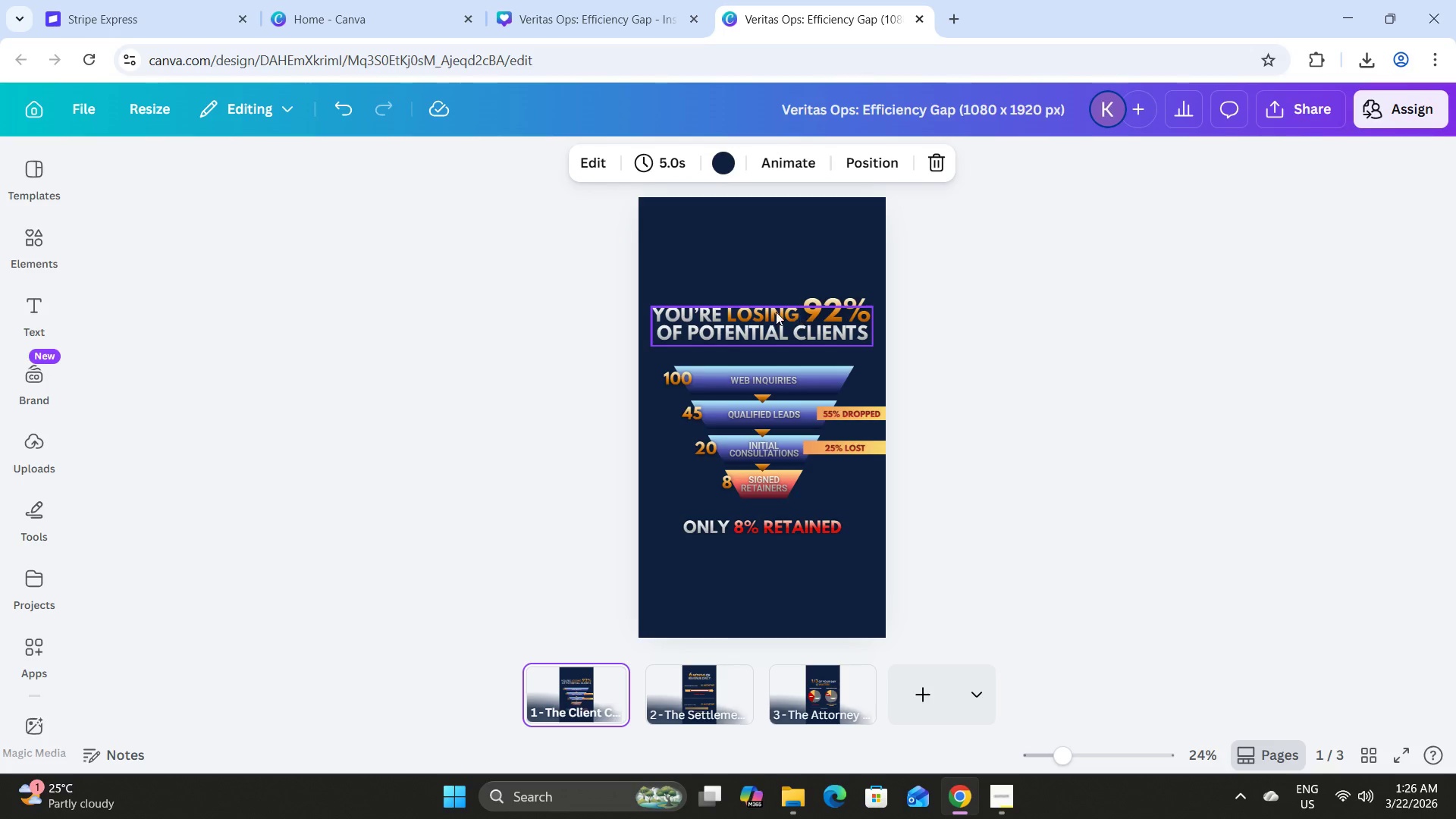 
left_click_drag(start_coordinate=[589, 266], to_coordinate=[951, 337])
 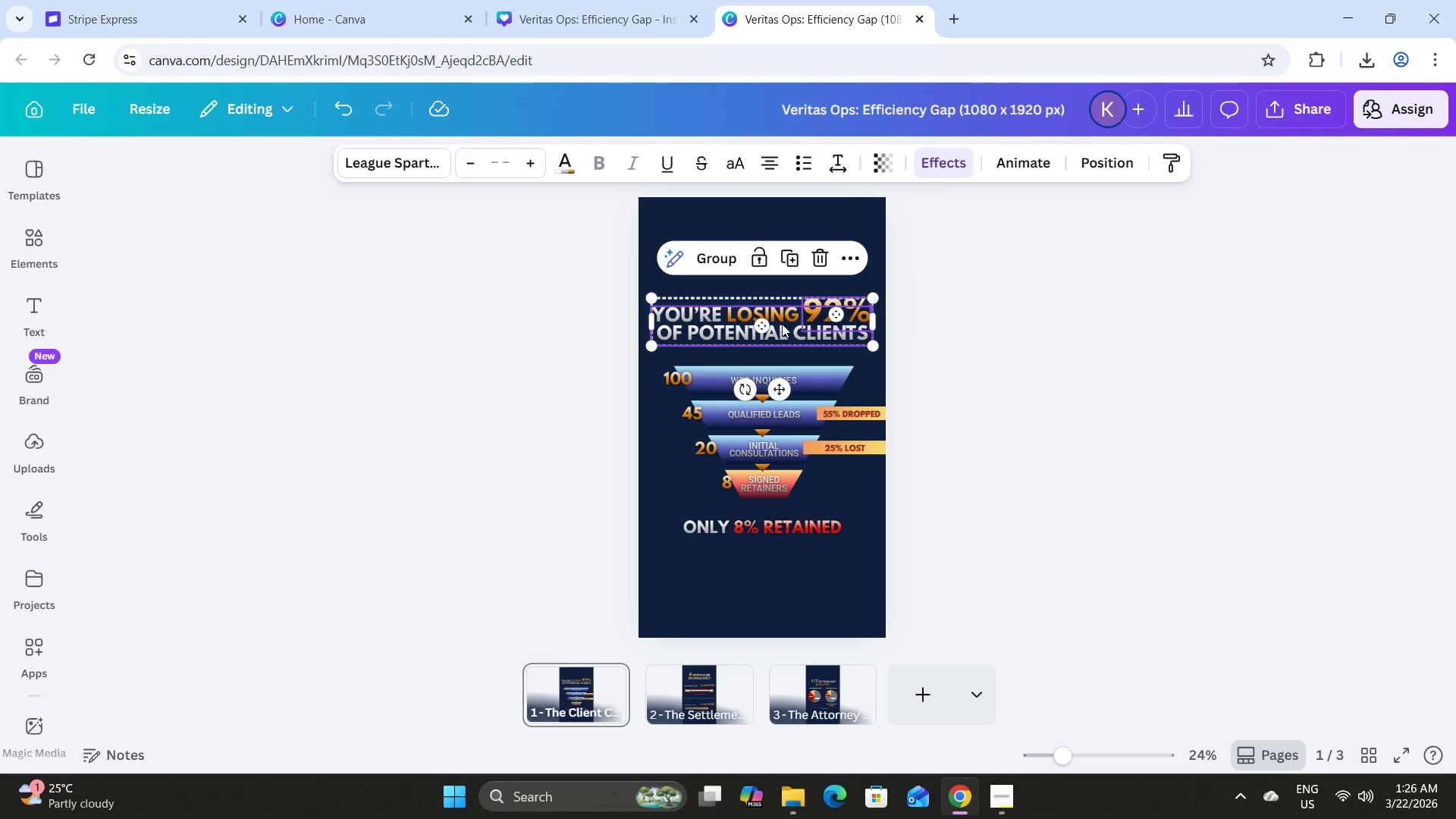 
left_click_drag(start_coordinate=[786, 322], to_coordinate=[786, 306])
 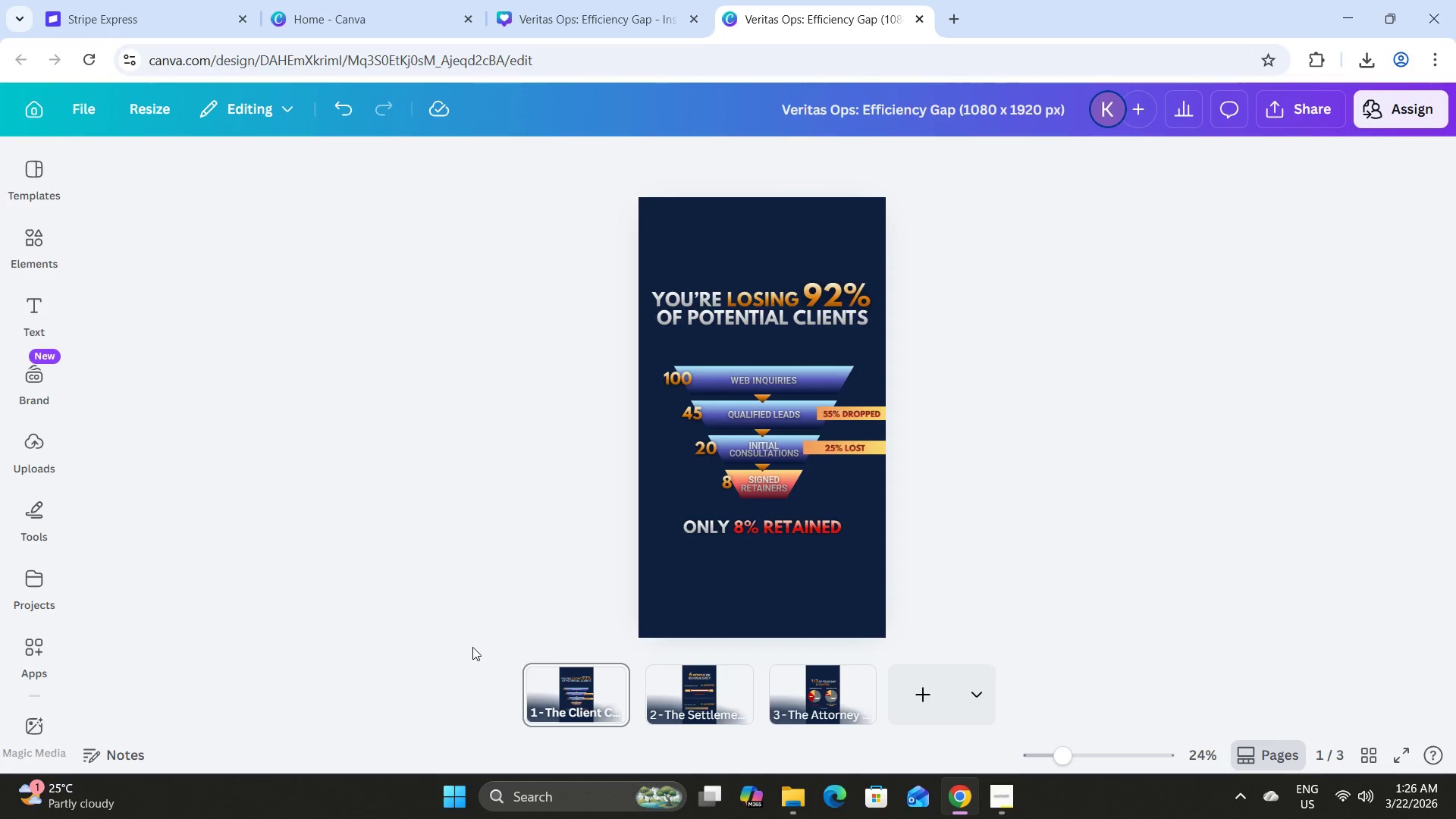 
double_click([577, 687])
 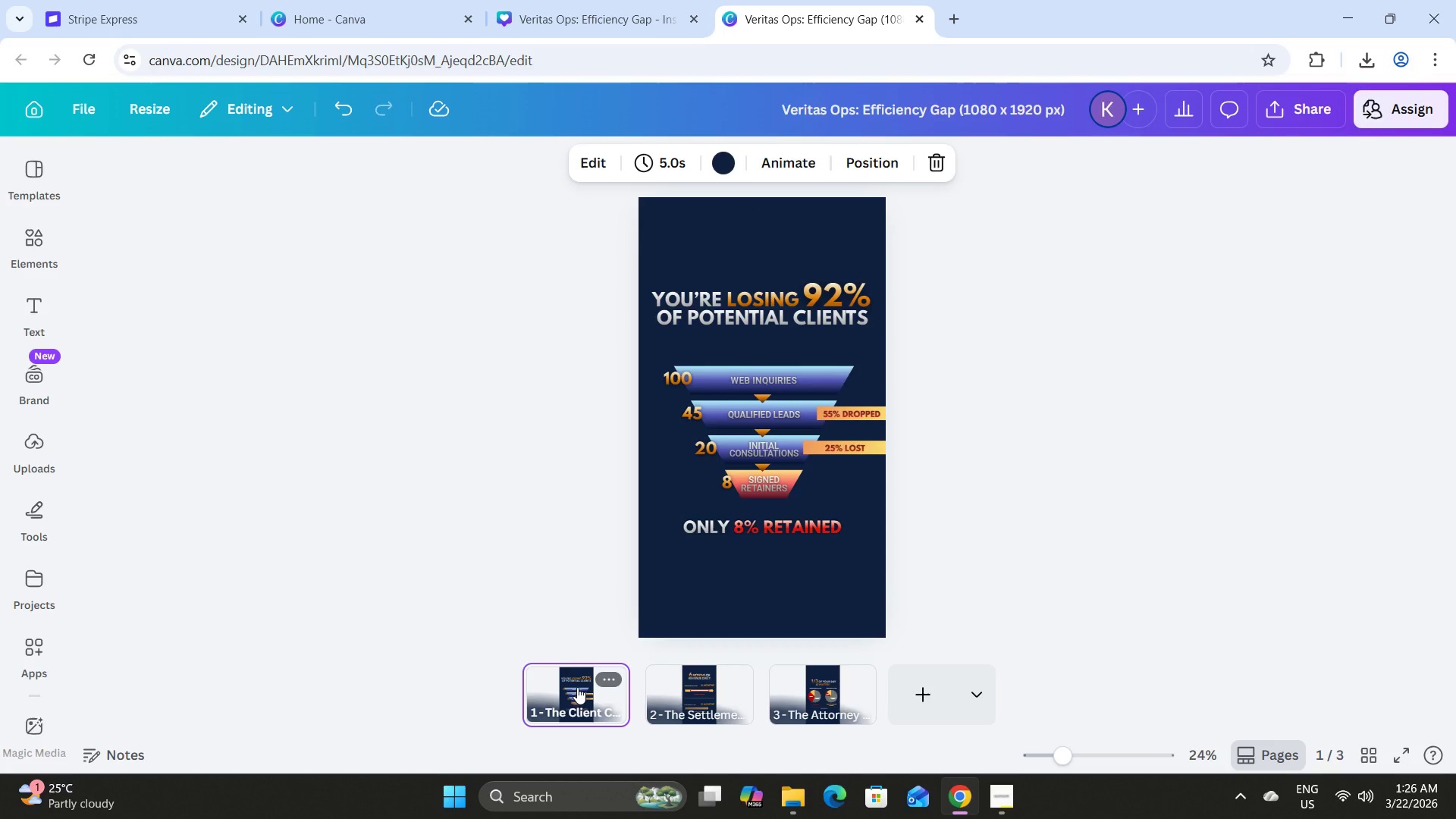 
key(ArrowRight)
 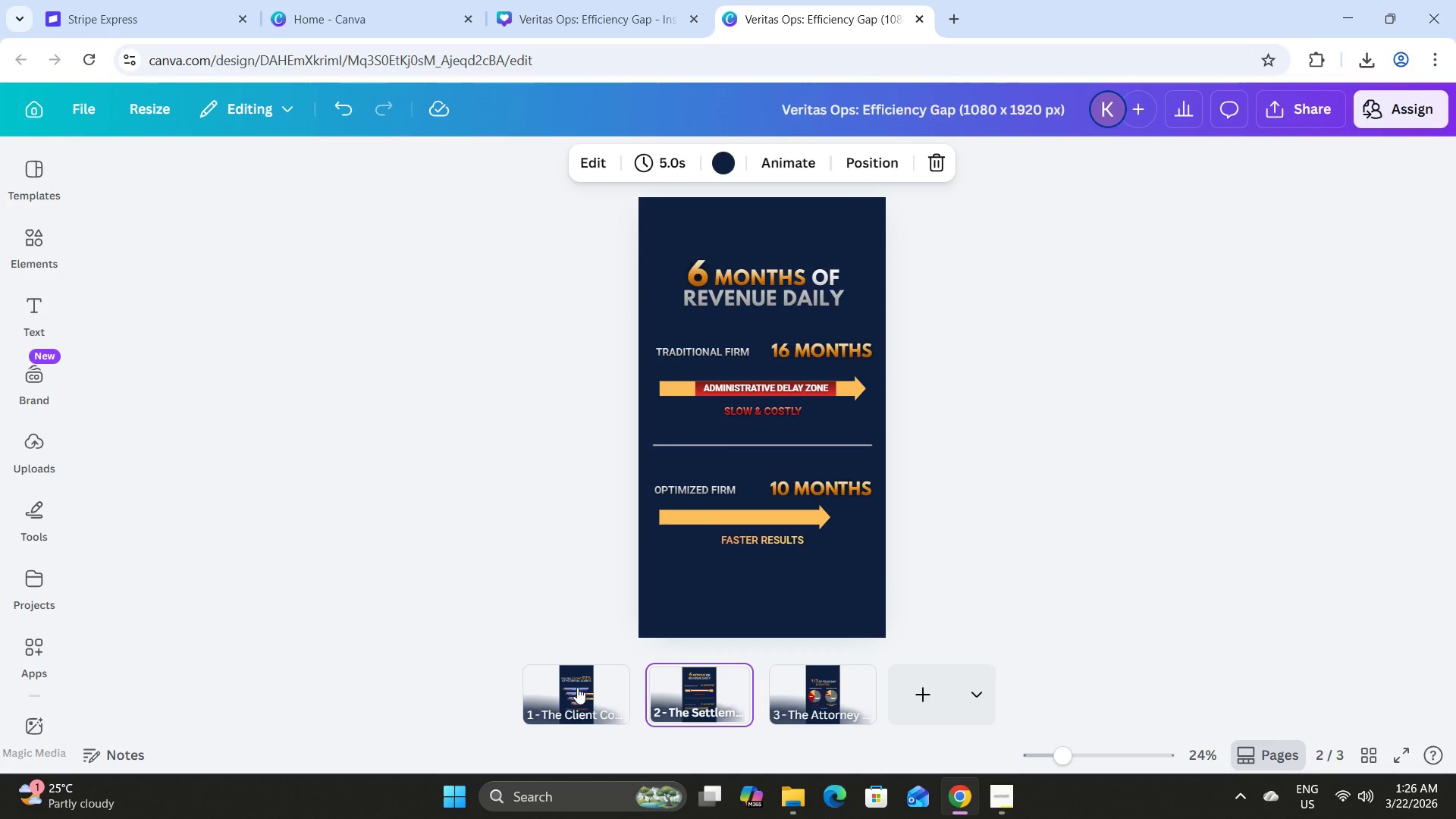 
key(ArrowLeft)
 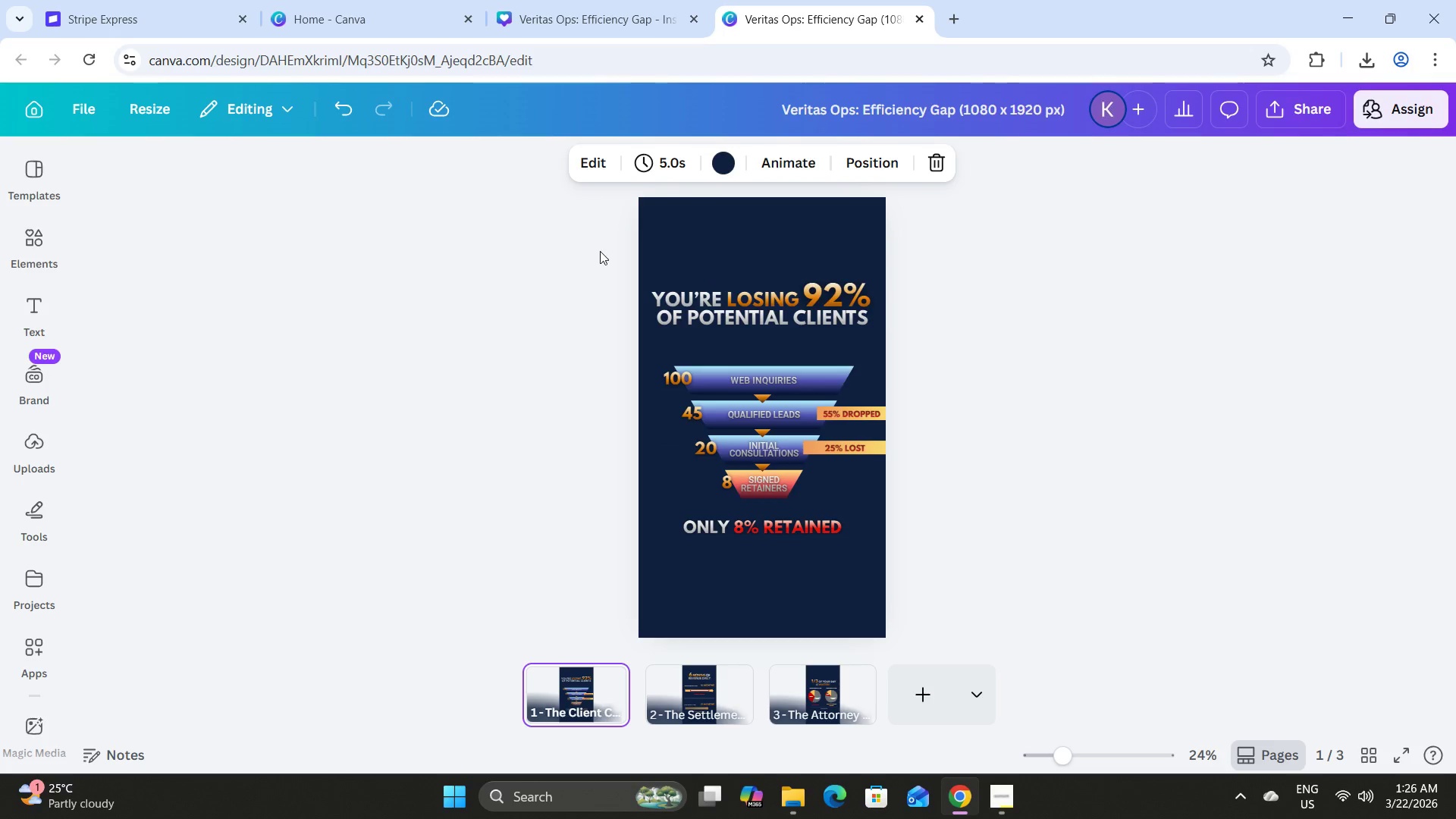 
left_click([714, 686])
 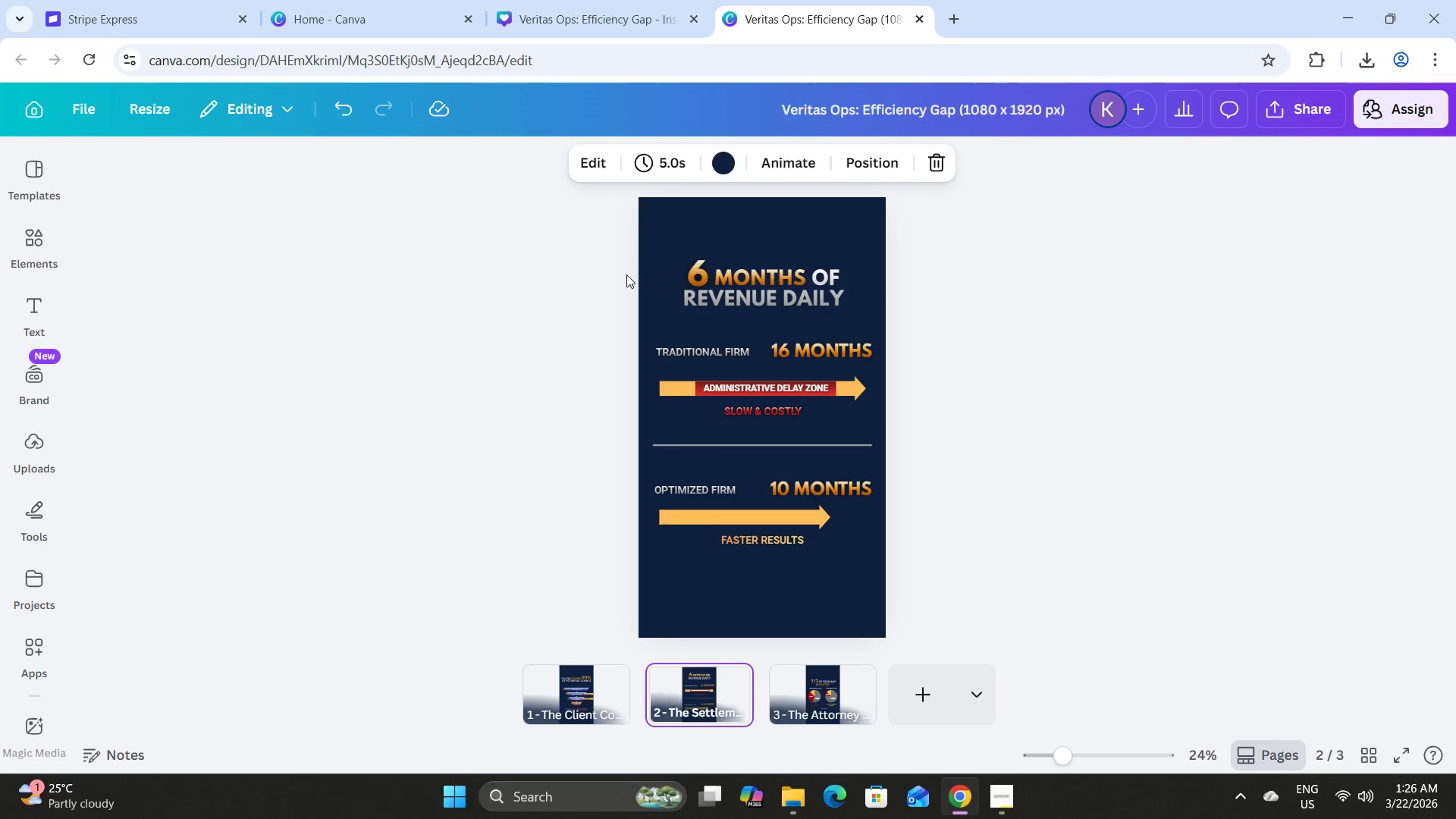 
left_click_drag(start_coordinate=[636, 240], to_coordinate=[891, 316])
 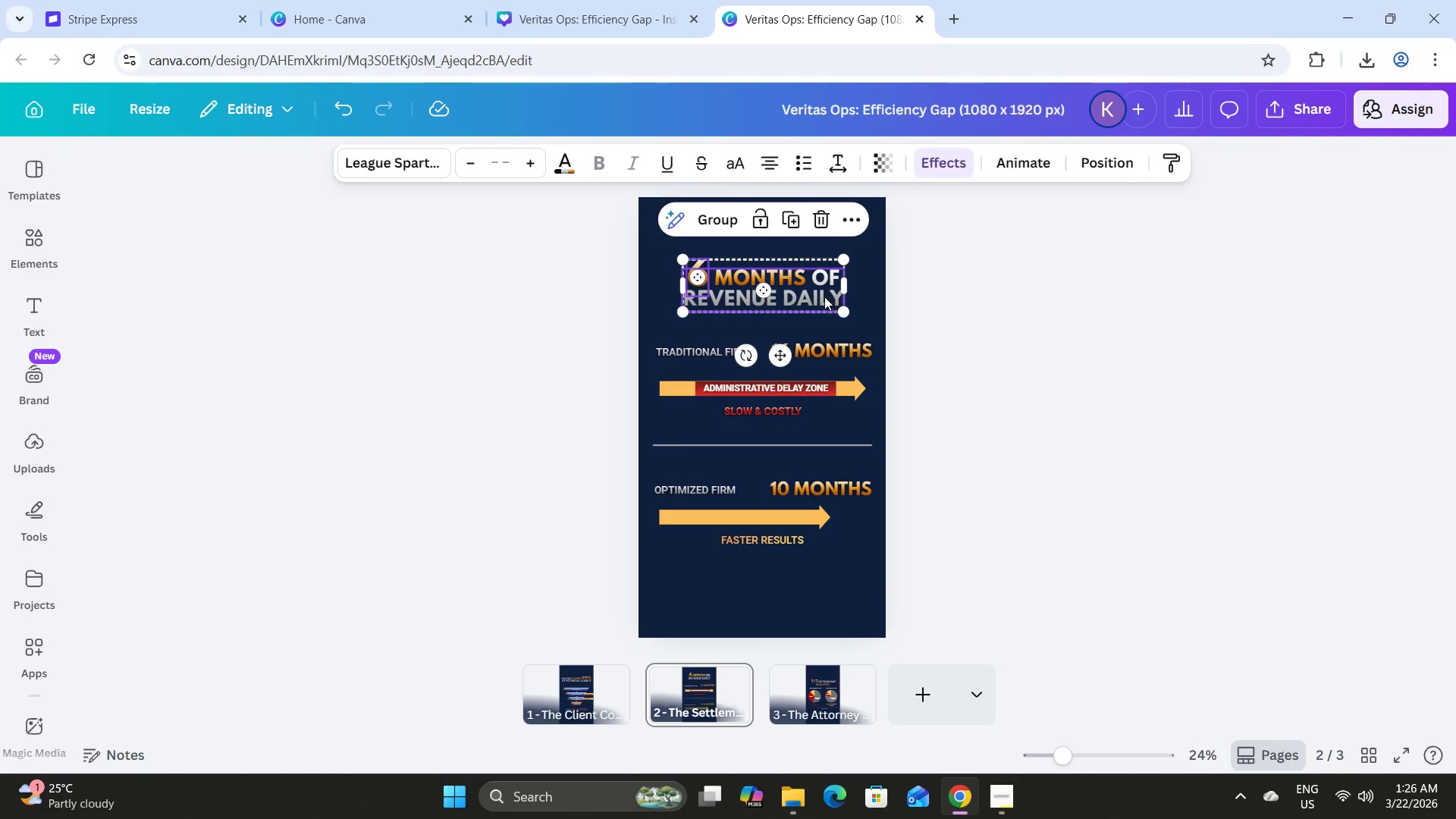 
left_click_drag(start_coordinate=[799, 284], to_coordinate=[796, 222])
 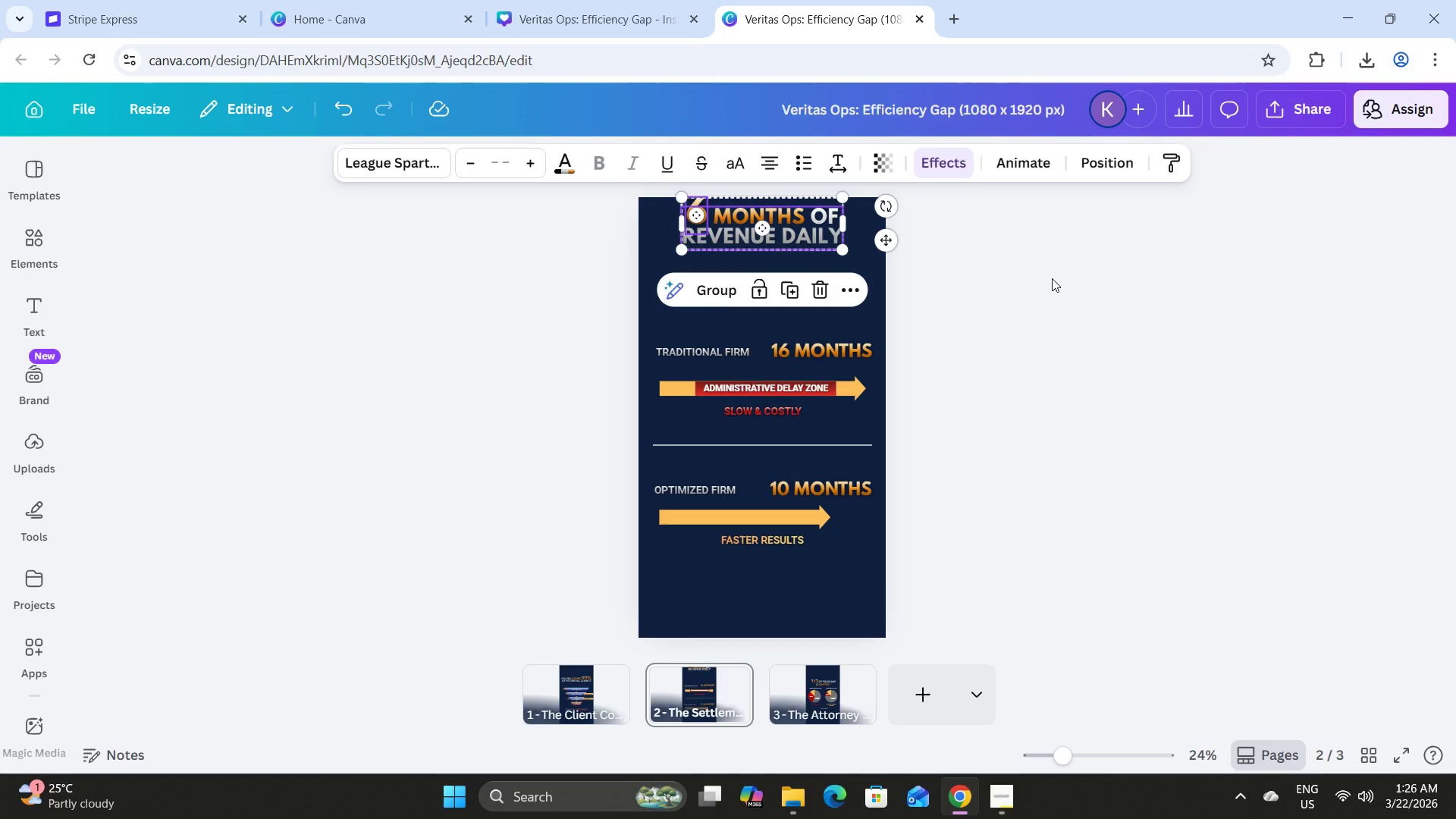 
key(ArrowDown)
 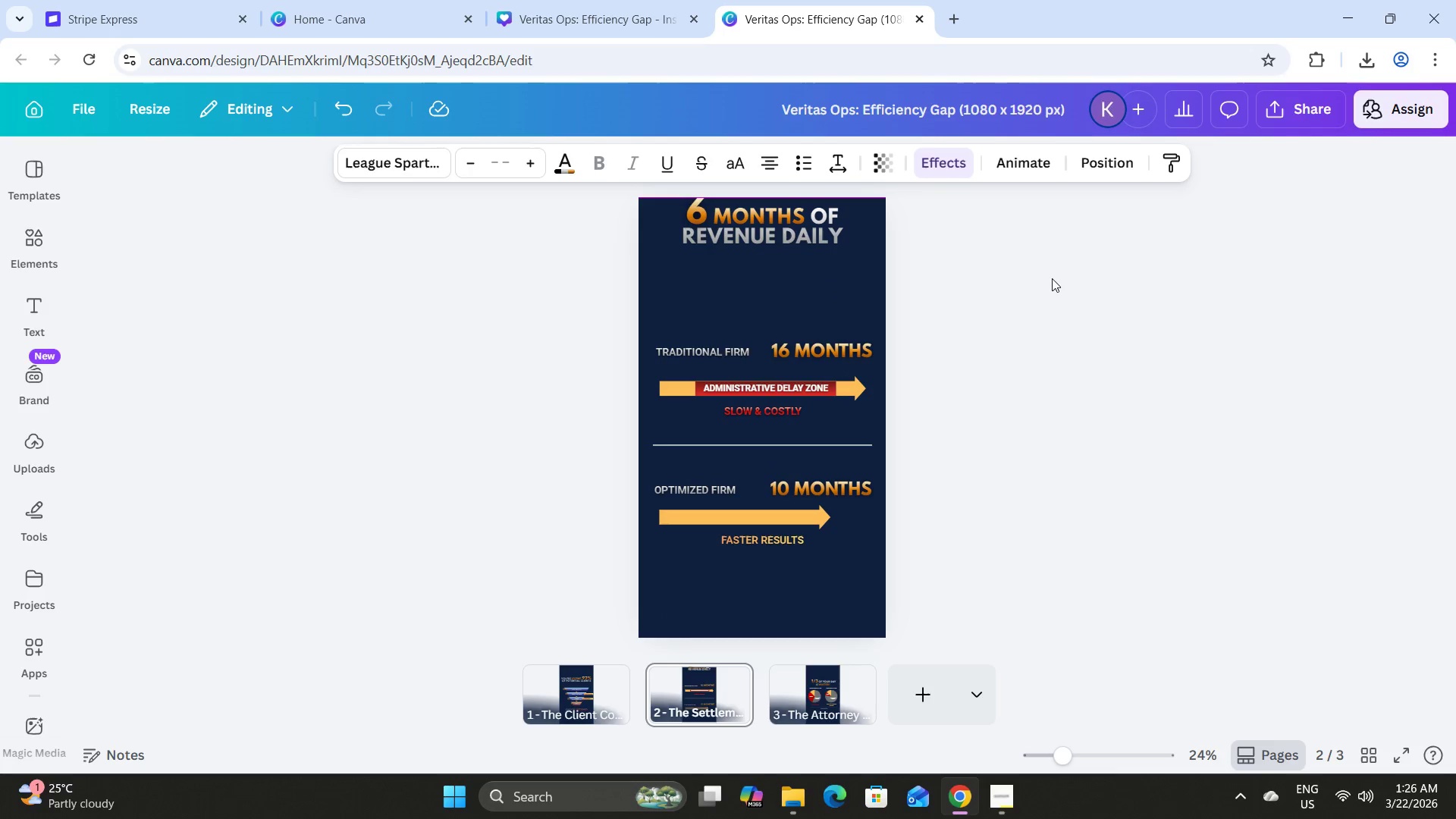 
key(ArrowDown)
 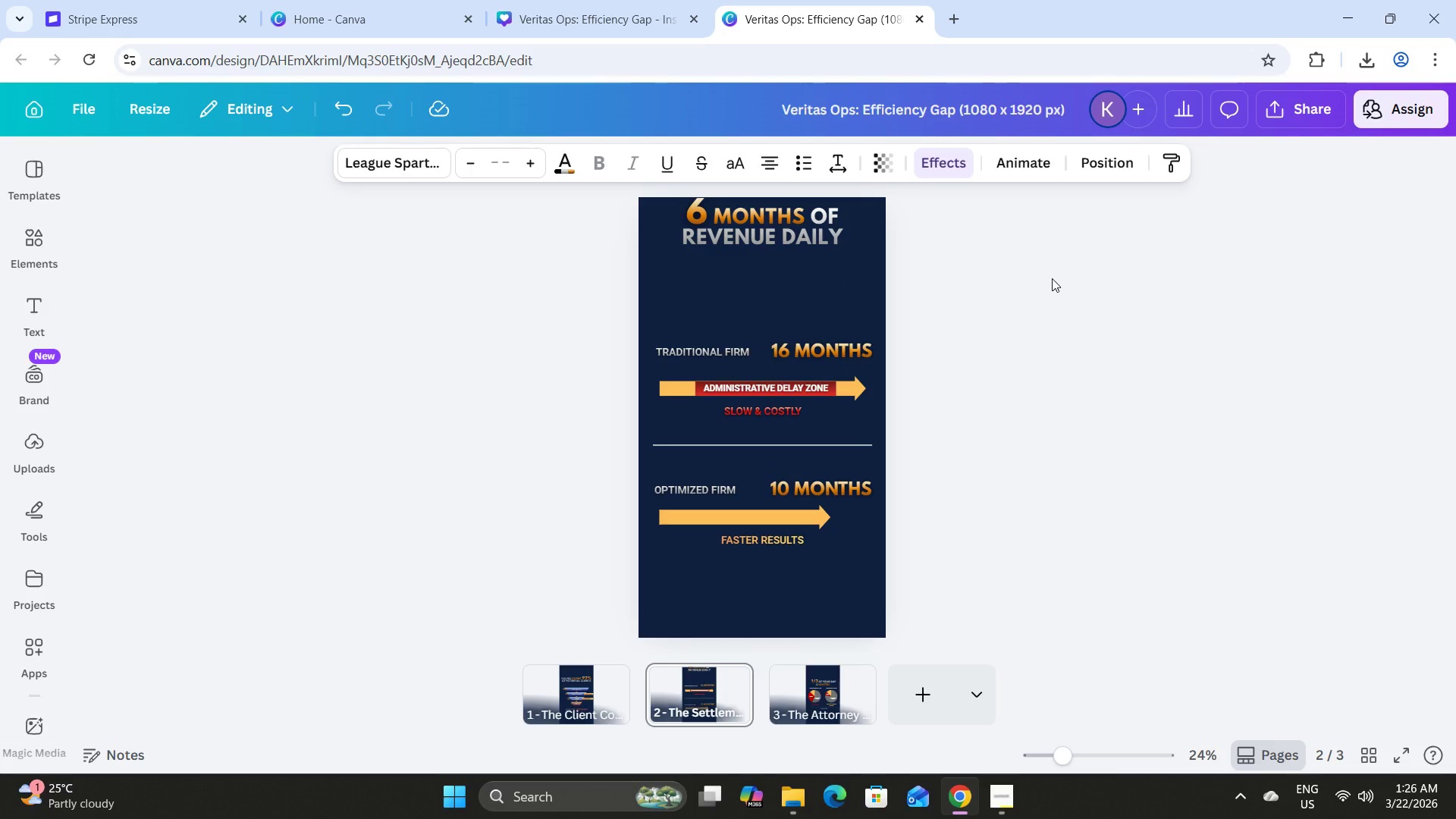 
key(ArrowDown)
 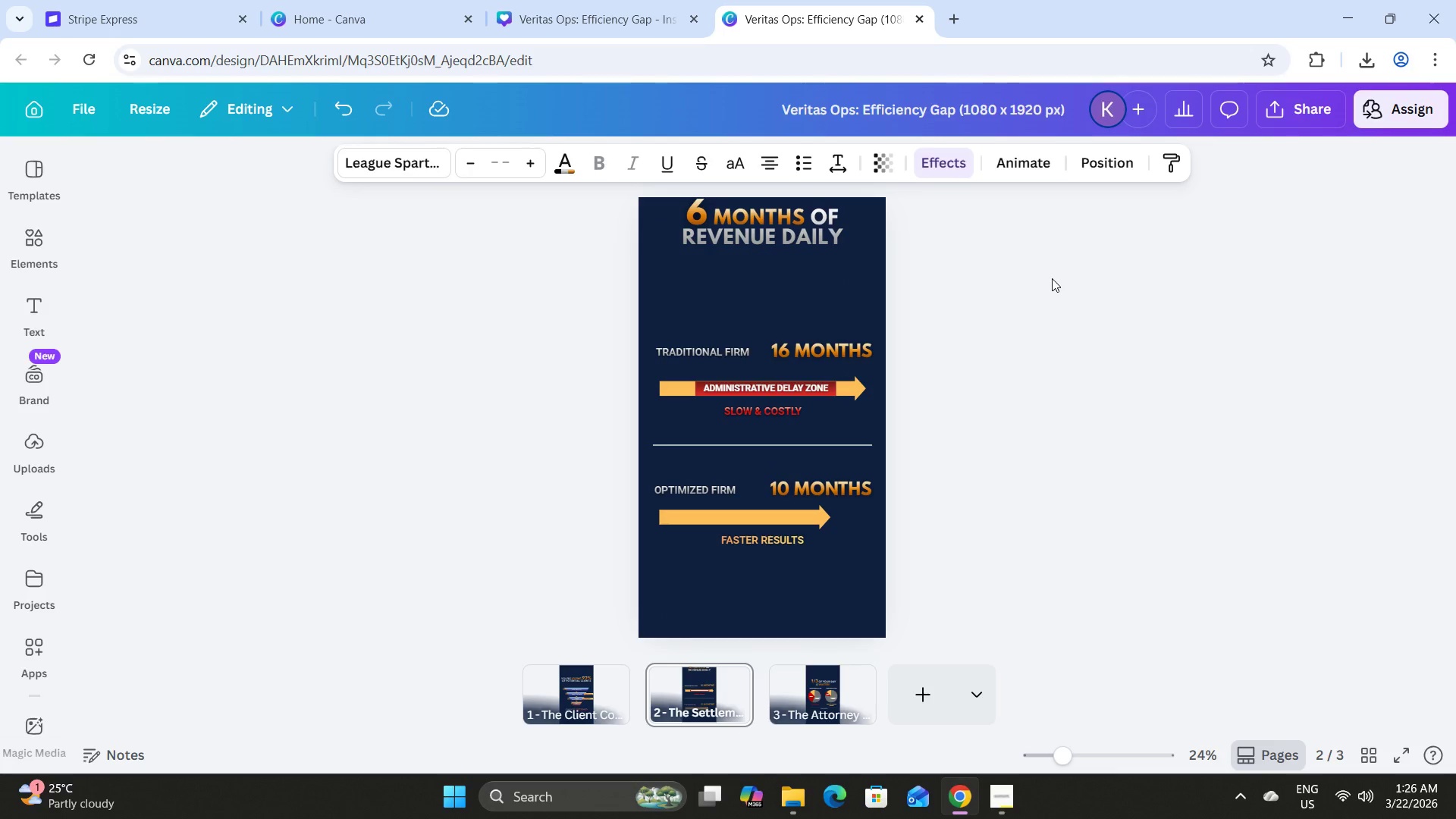 
key(ArrowDown)
 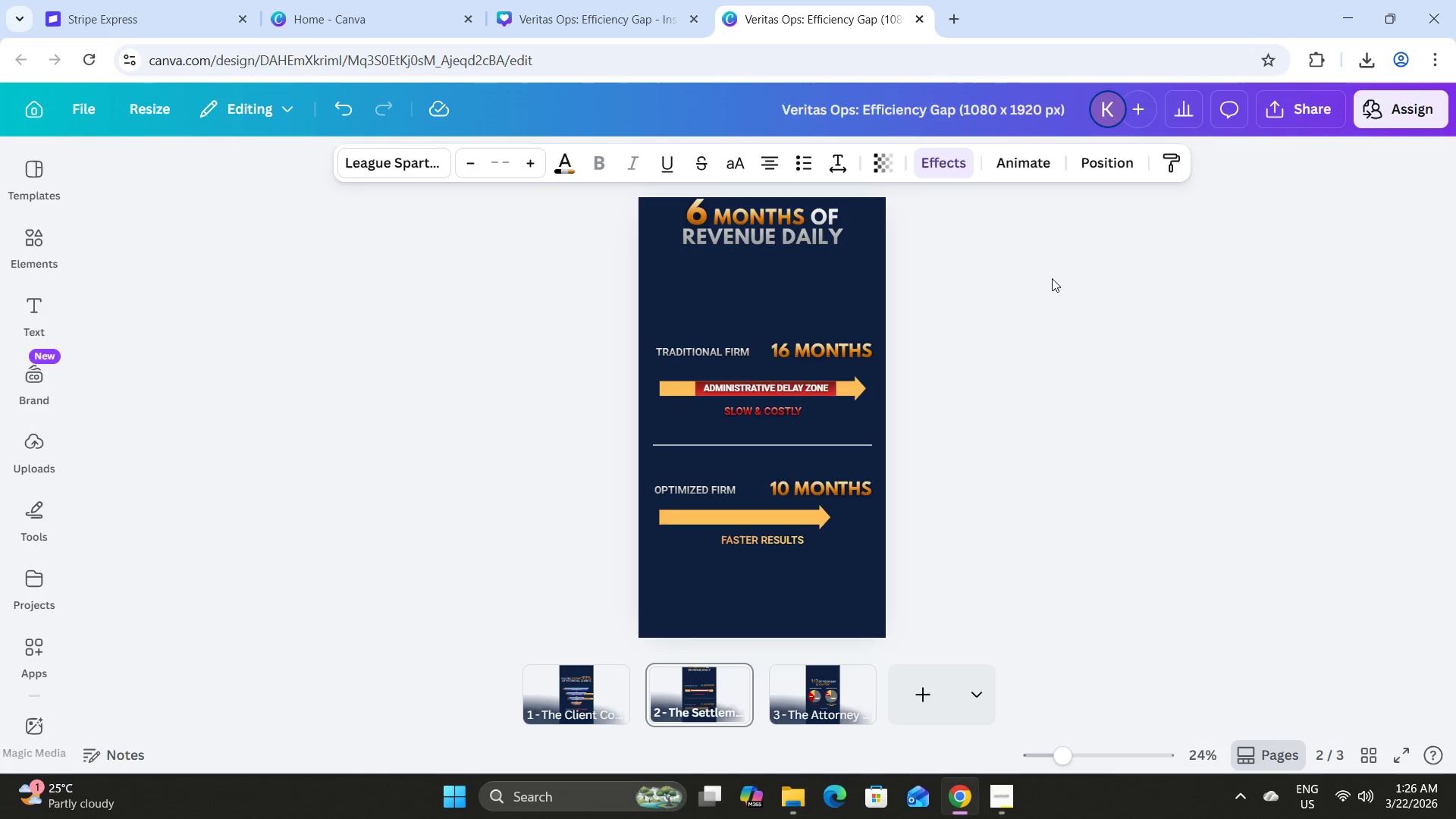 
key(ArrowDown)
 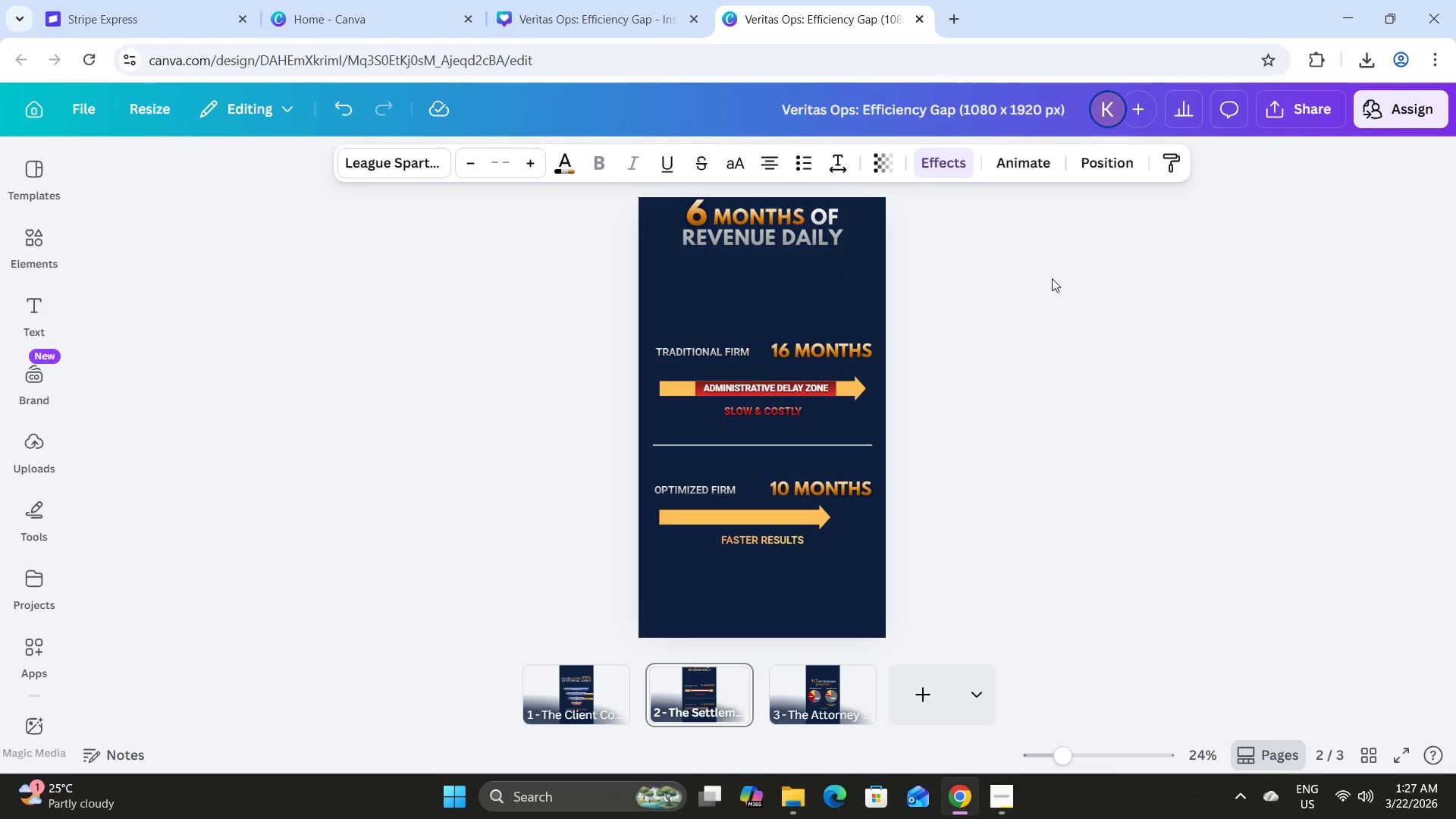 
key(ArrowDown)
 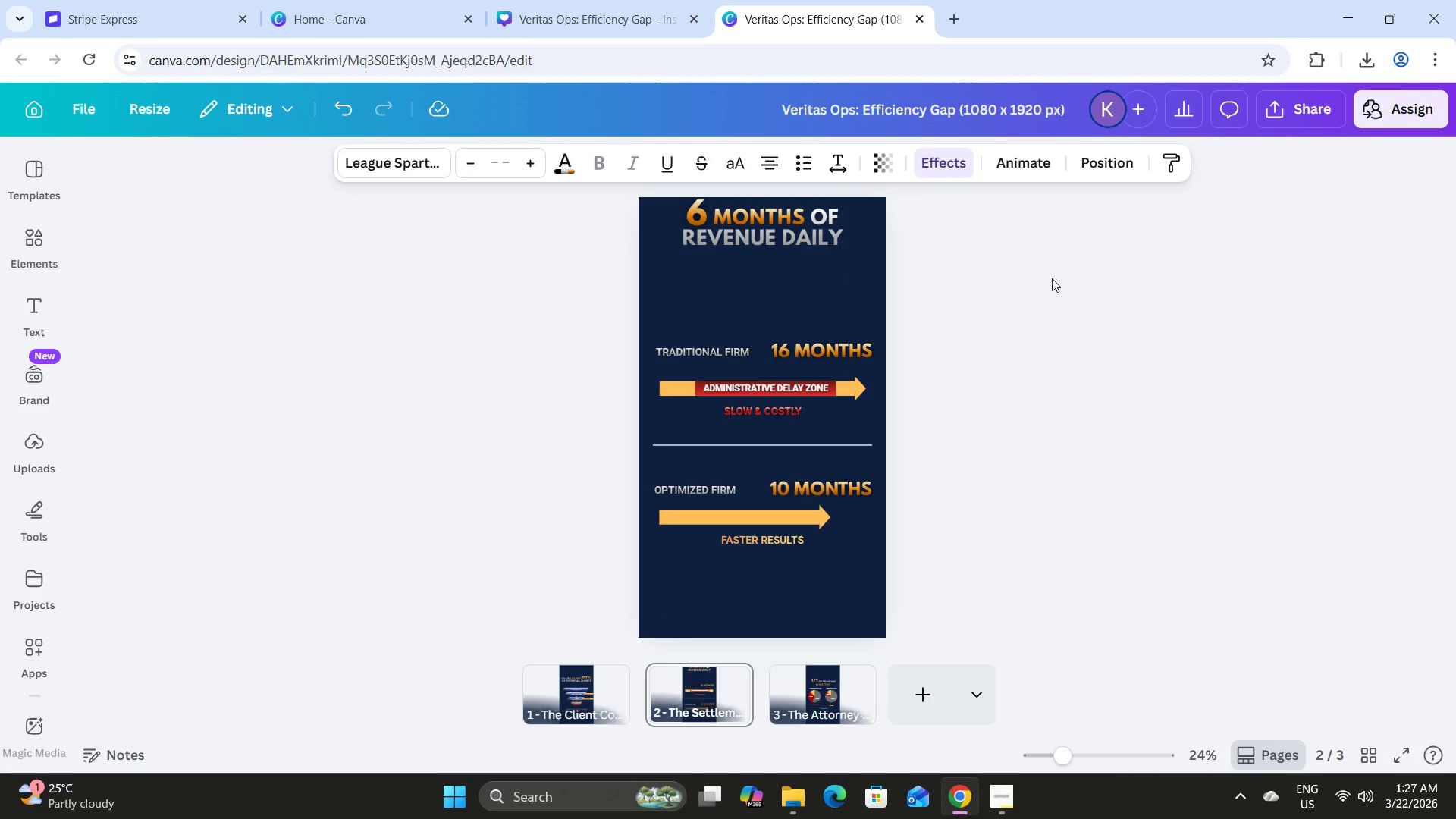 
key(ArrowDown)
 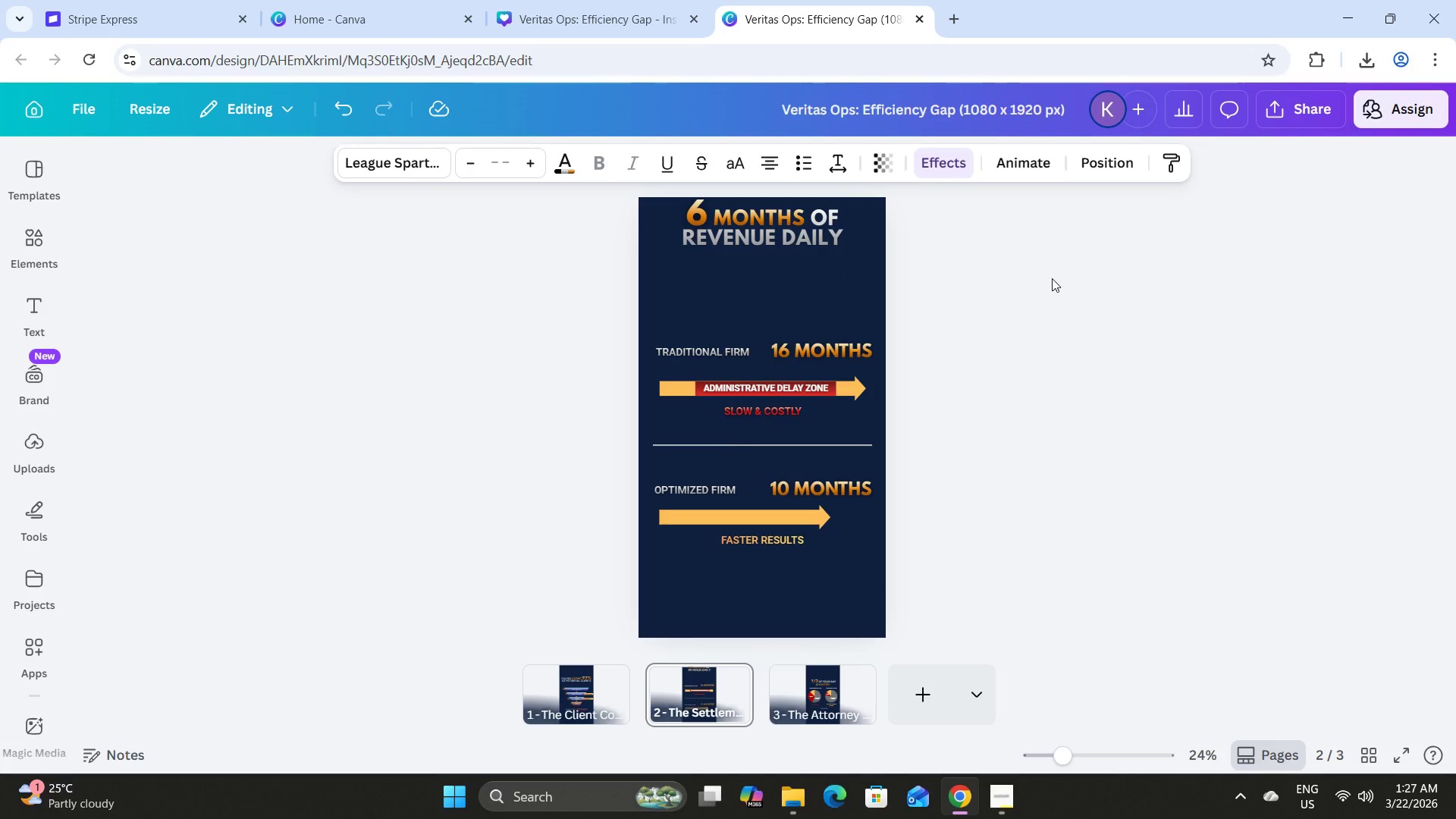 
key(ArrowDown)
 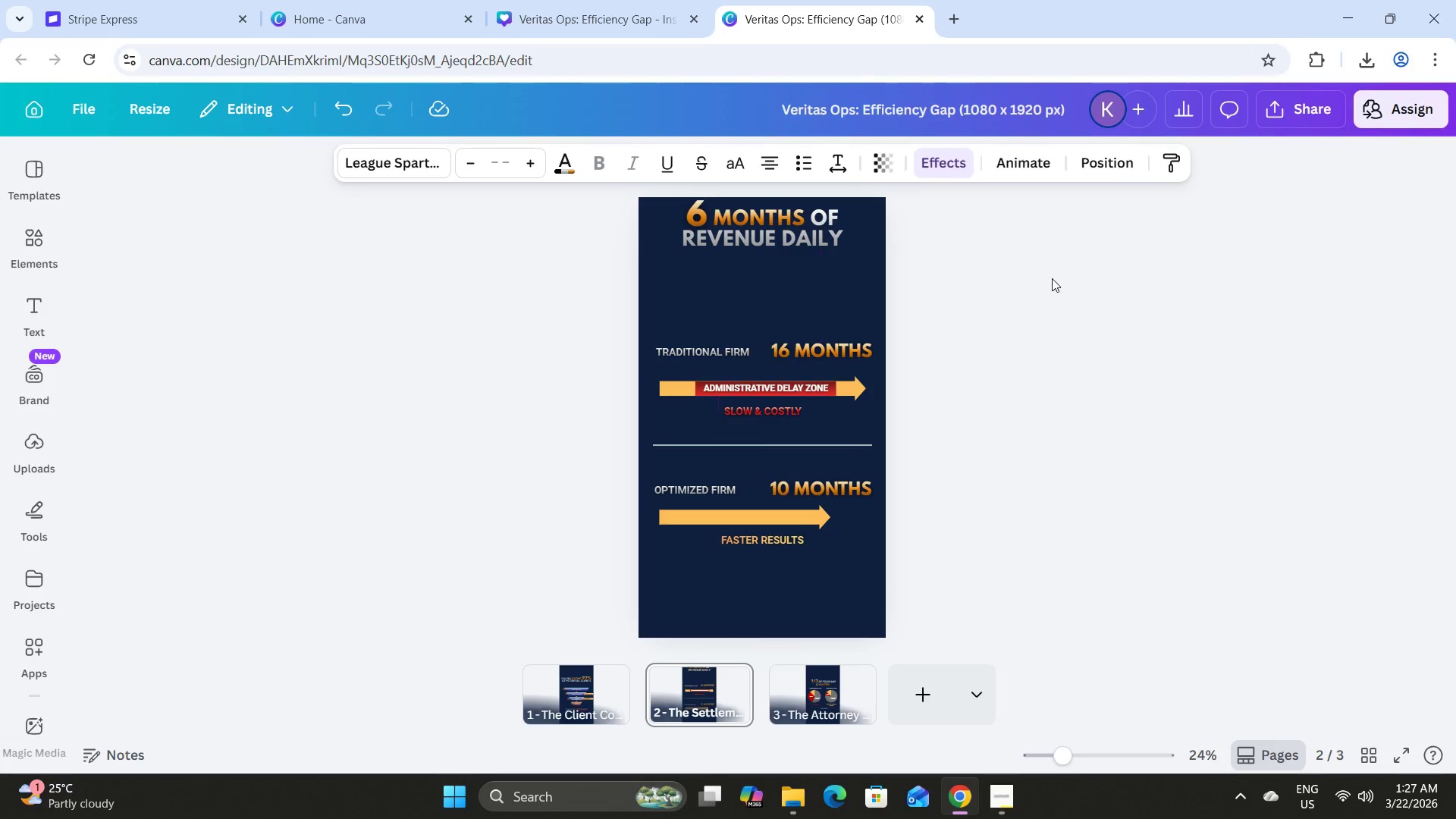 
key(ArrowDown)
 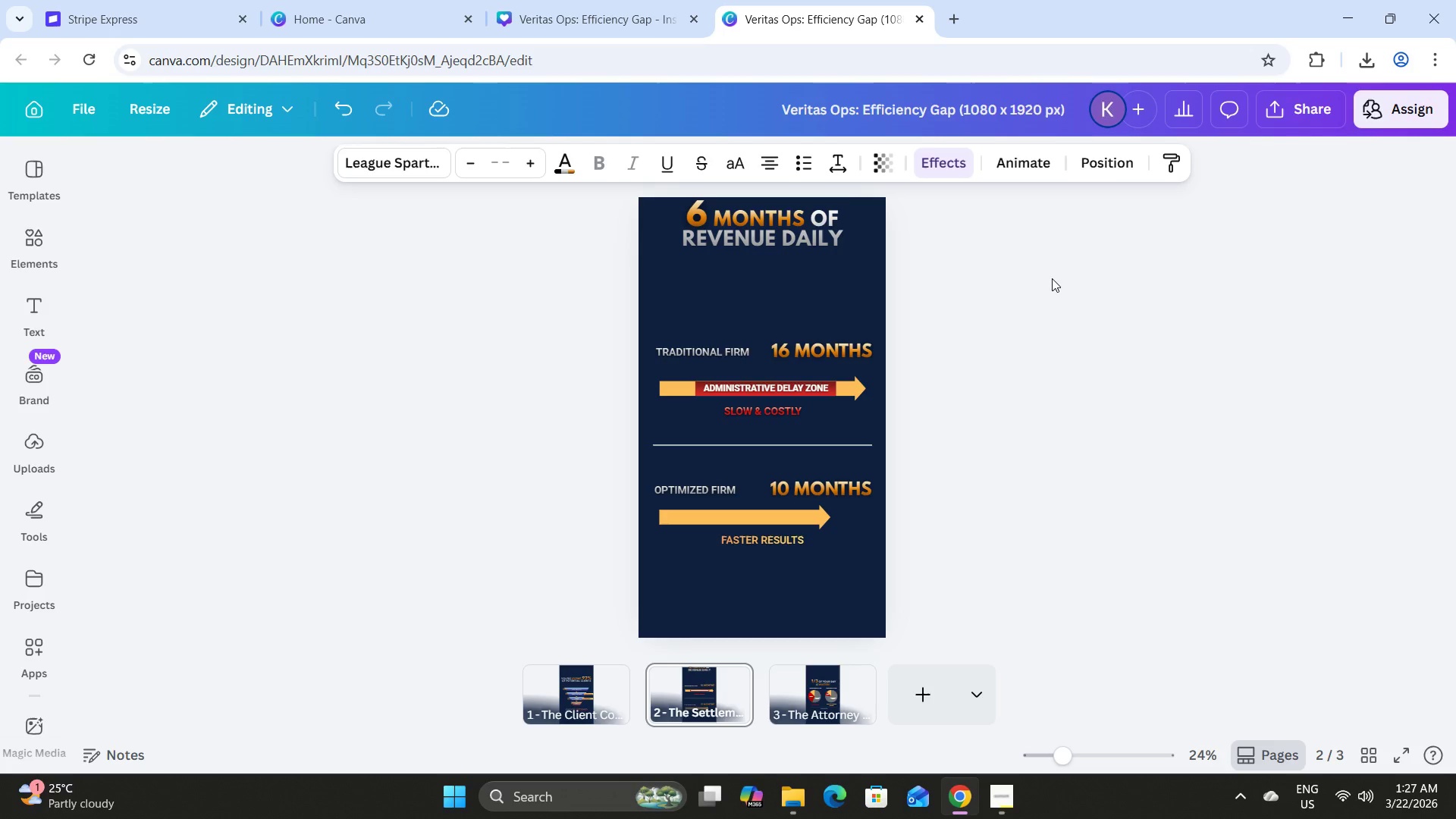 
key(ArrowDown)
 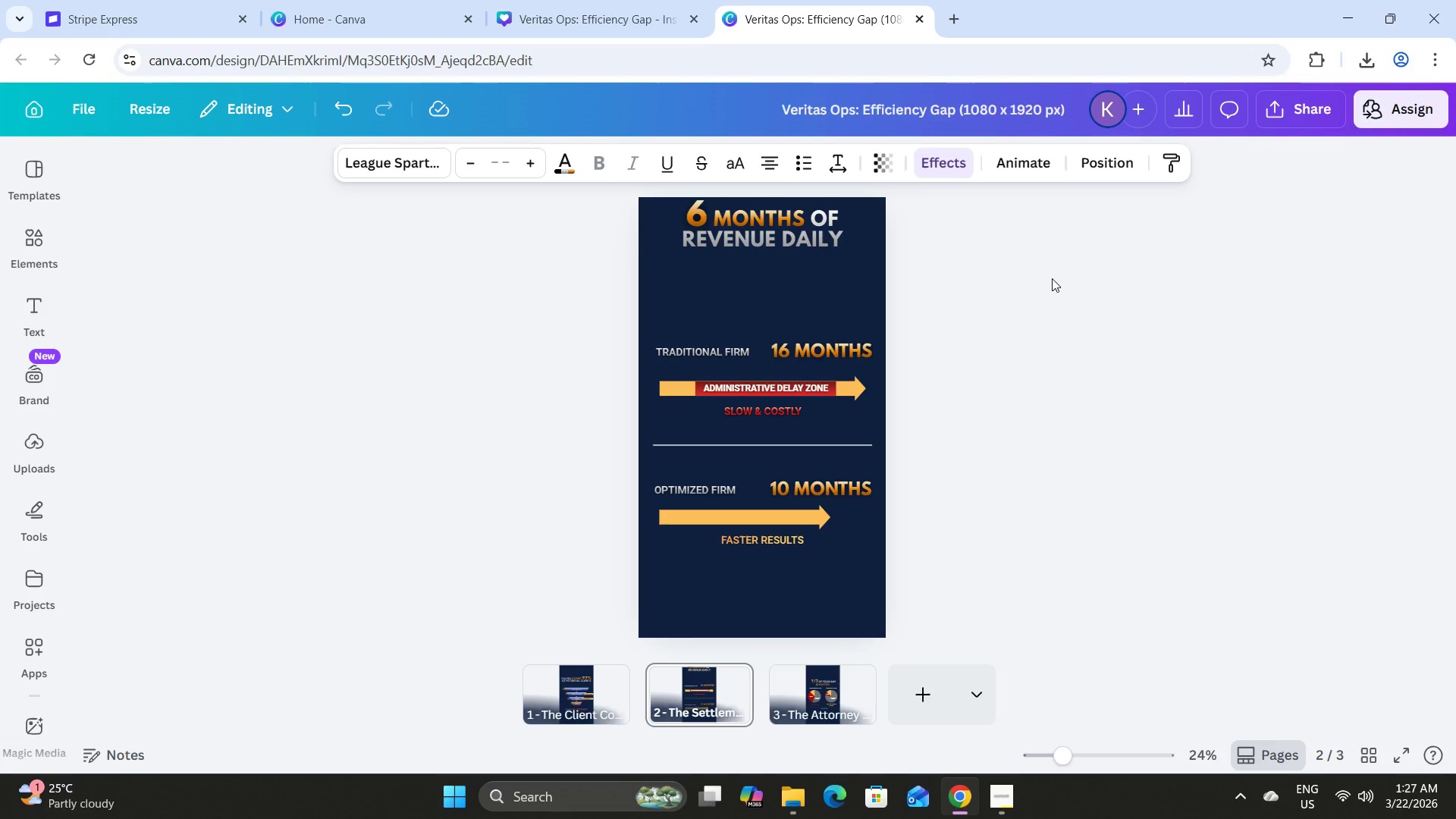 
key(ArrowDown)
 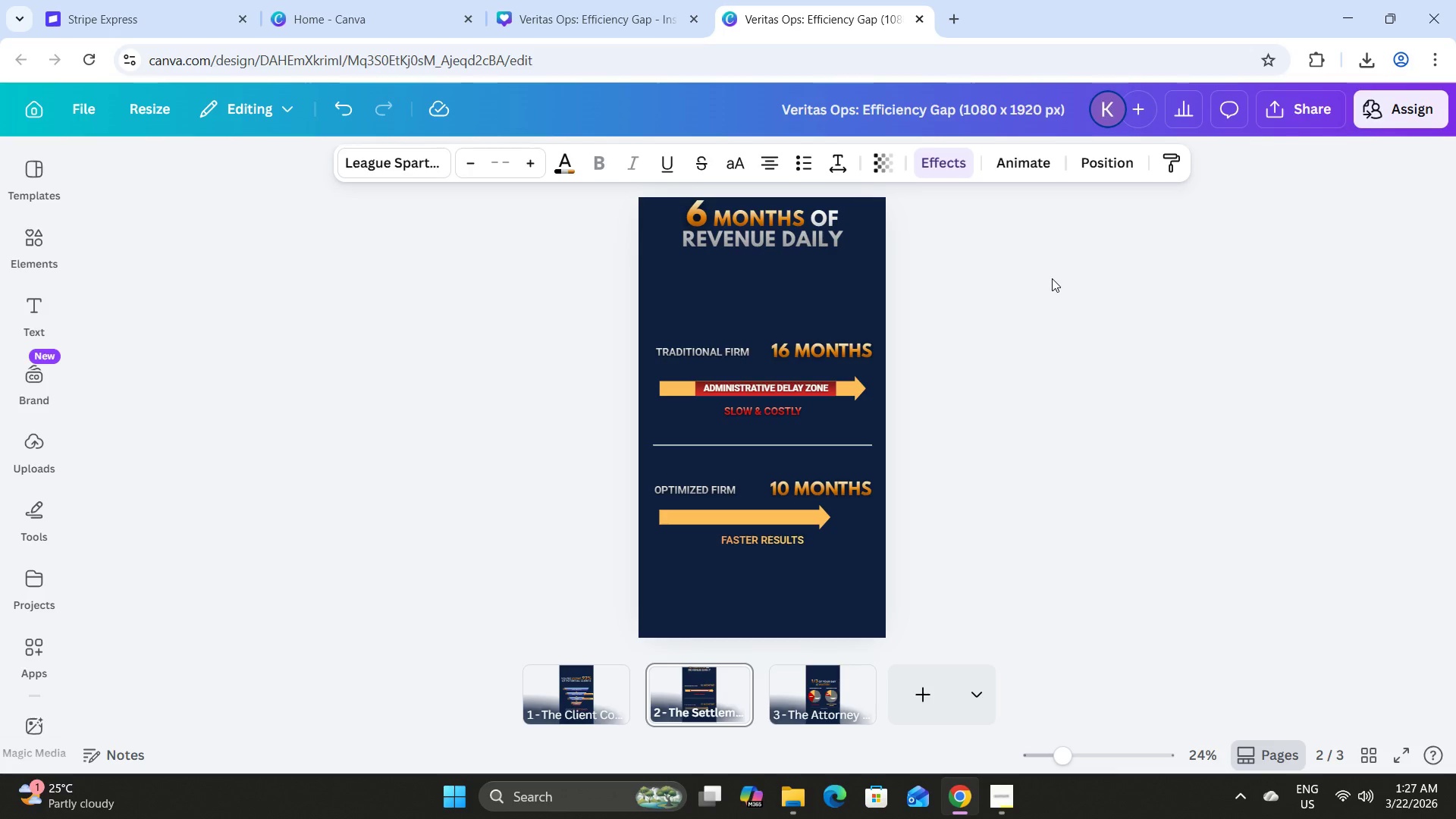 
key(ArrowDown)
 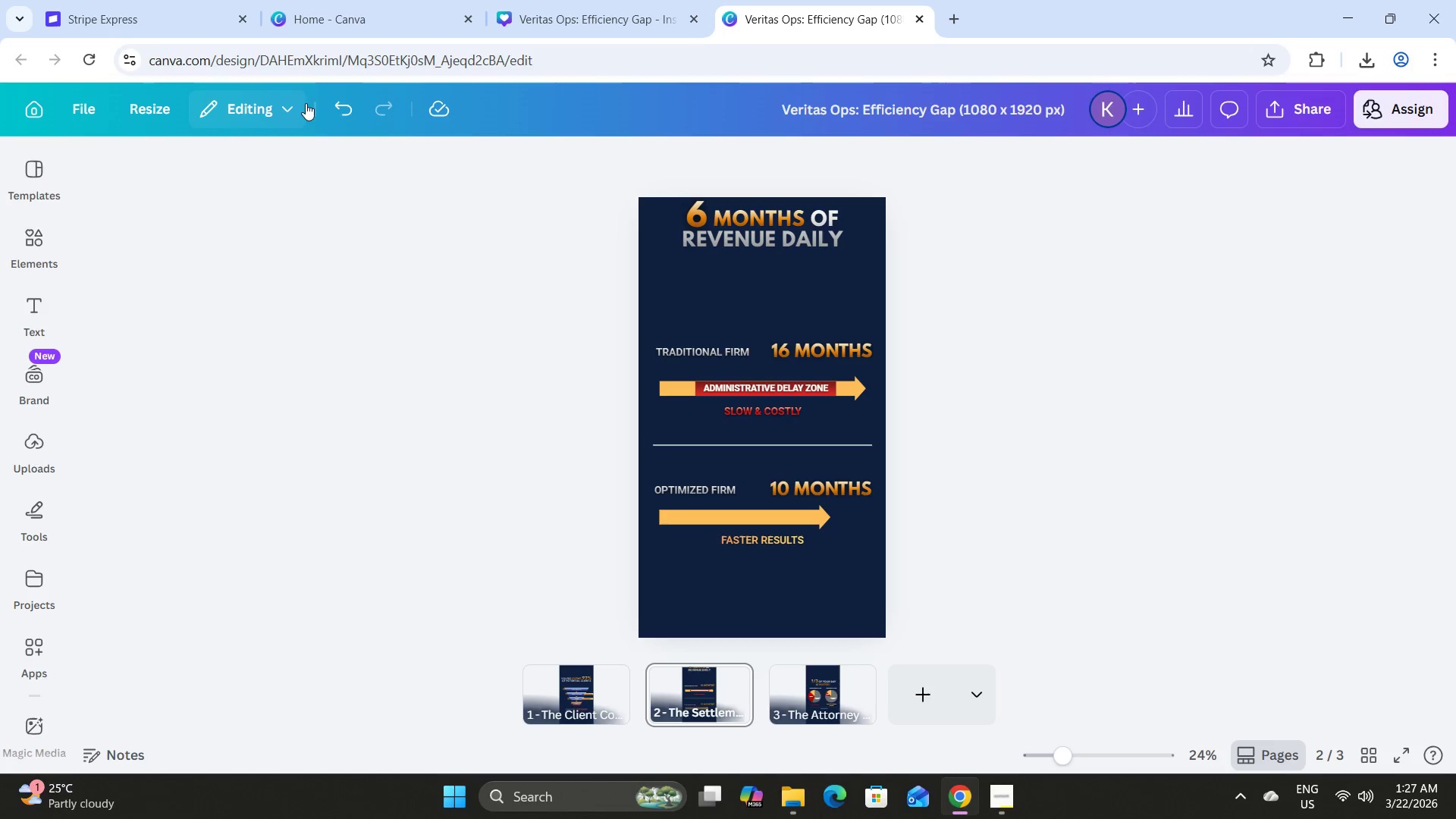 
double_click([345, 97])
 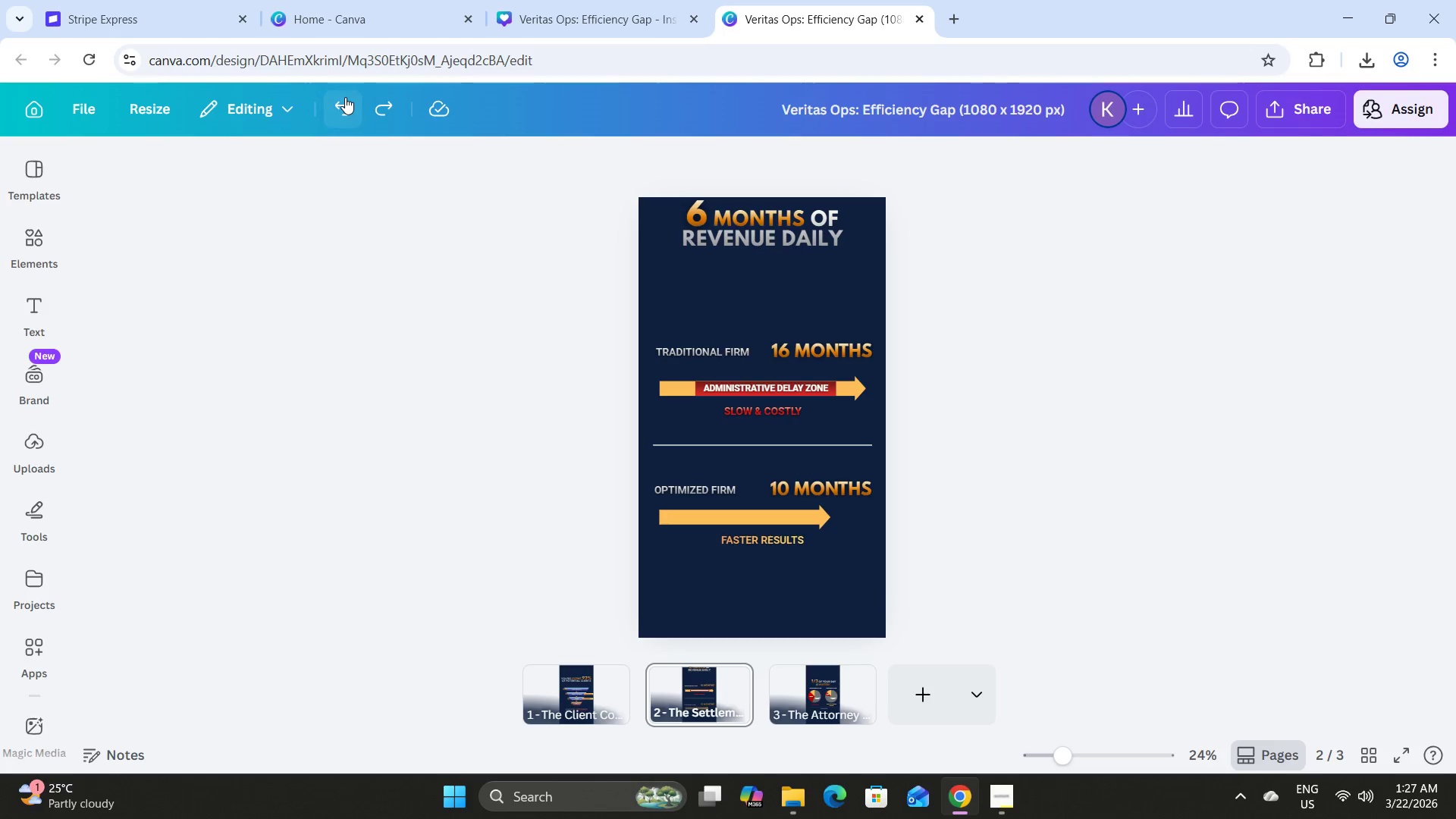 
triple_click([345, 97])
 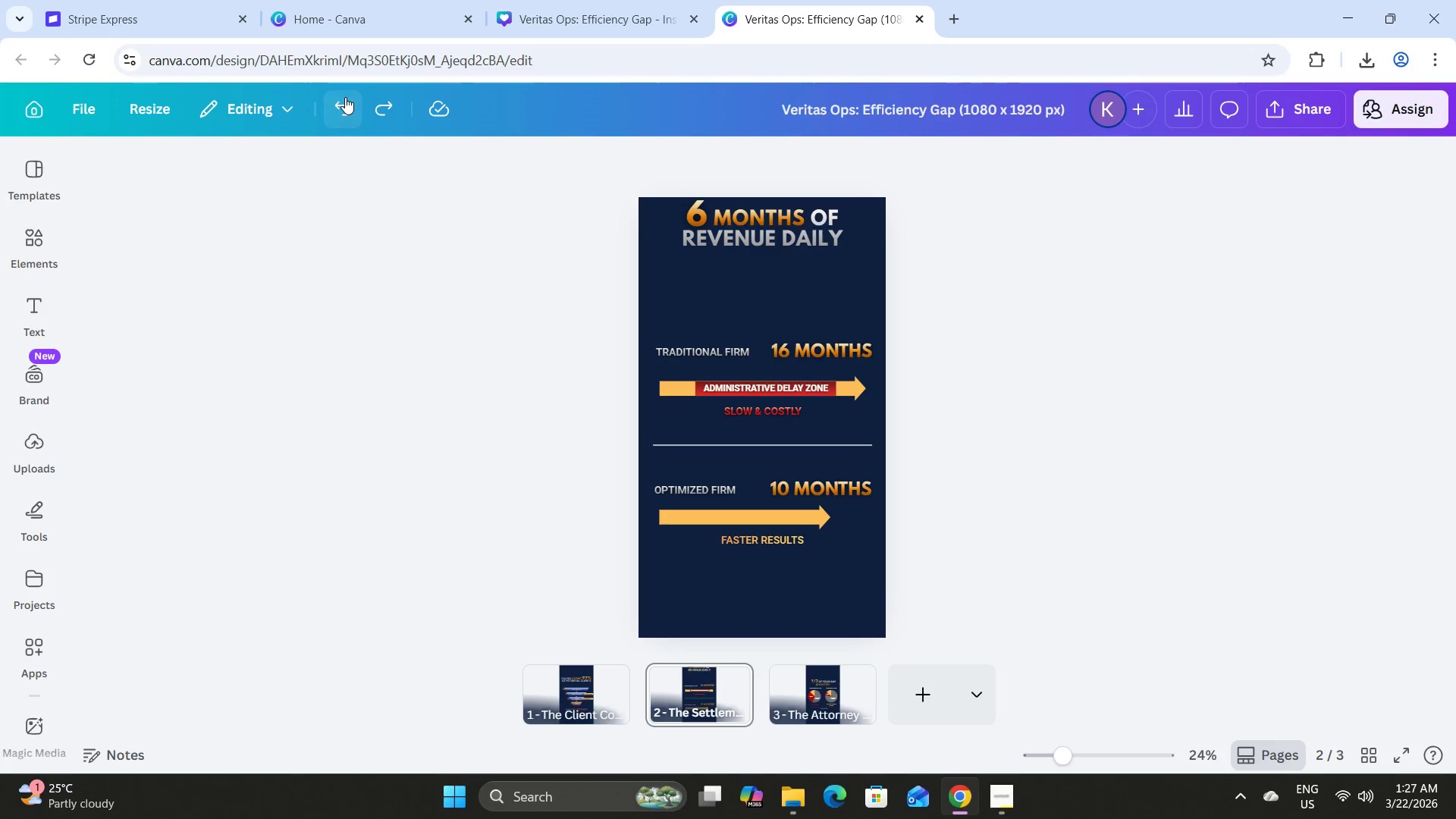 
triple_click([345, 97])
 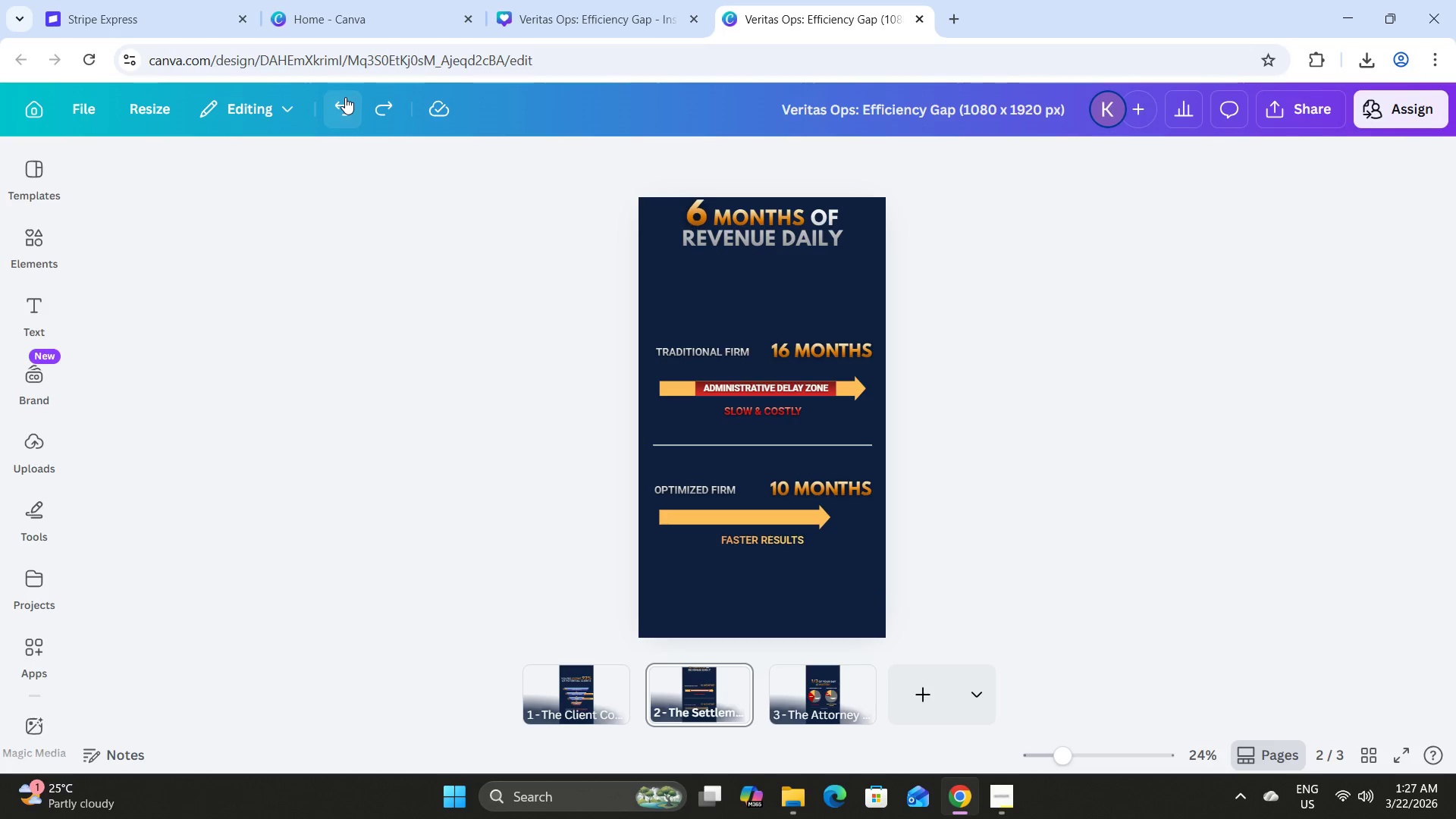 
triple_click([345, 97])
 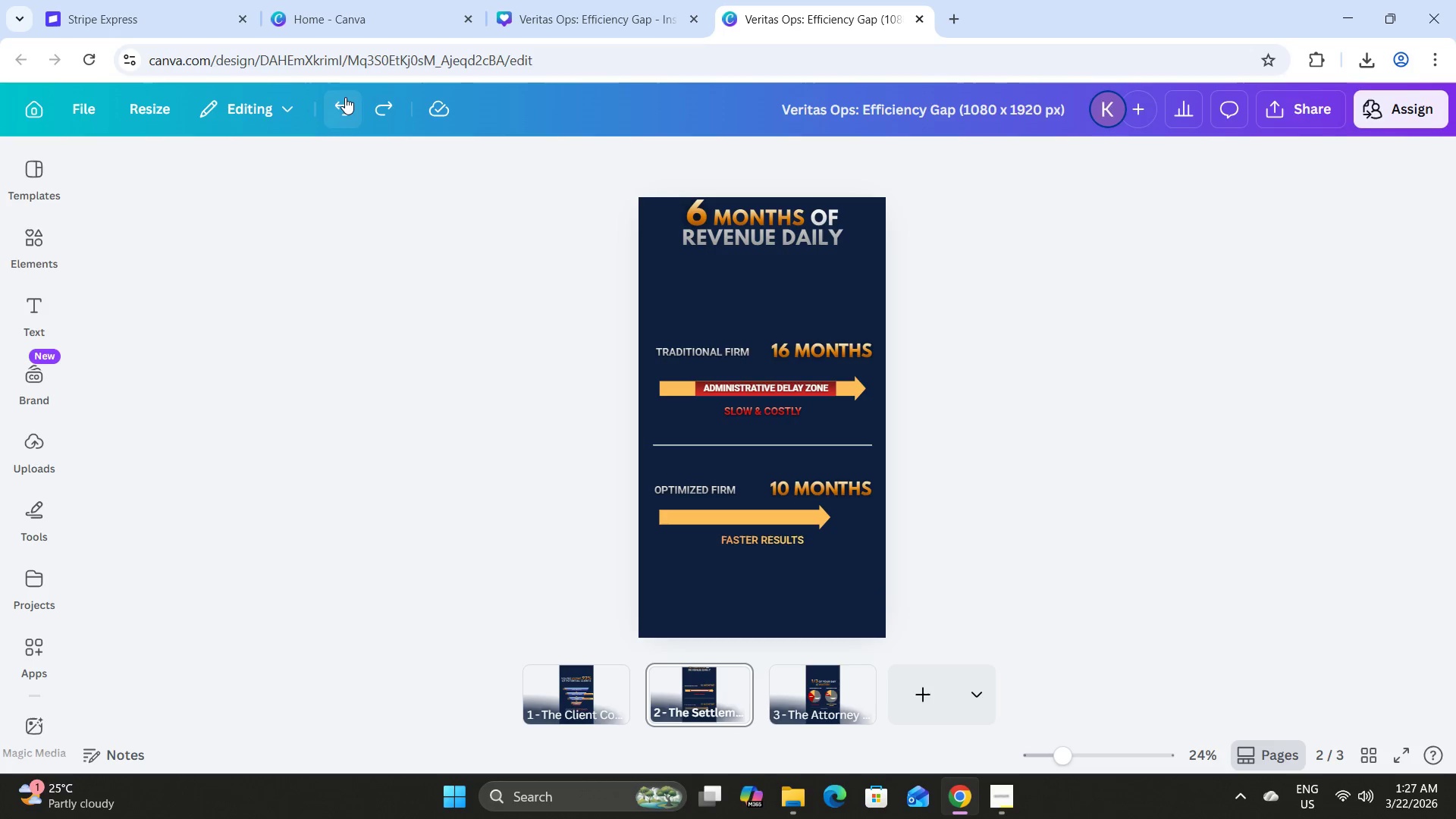 
triple_click([345, 97])
 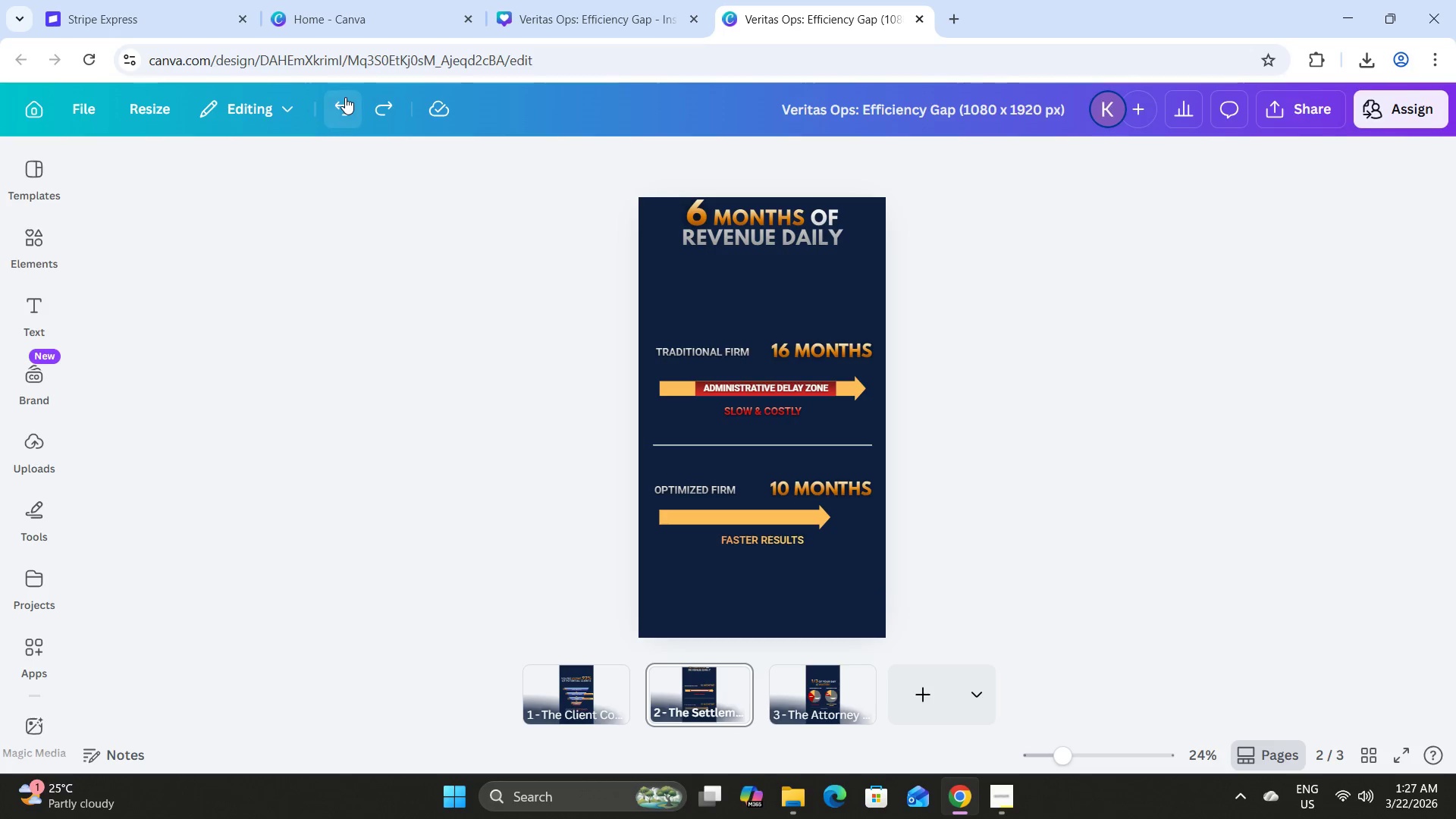 
triple_click([345, 97])
 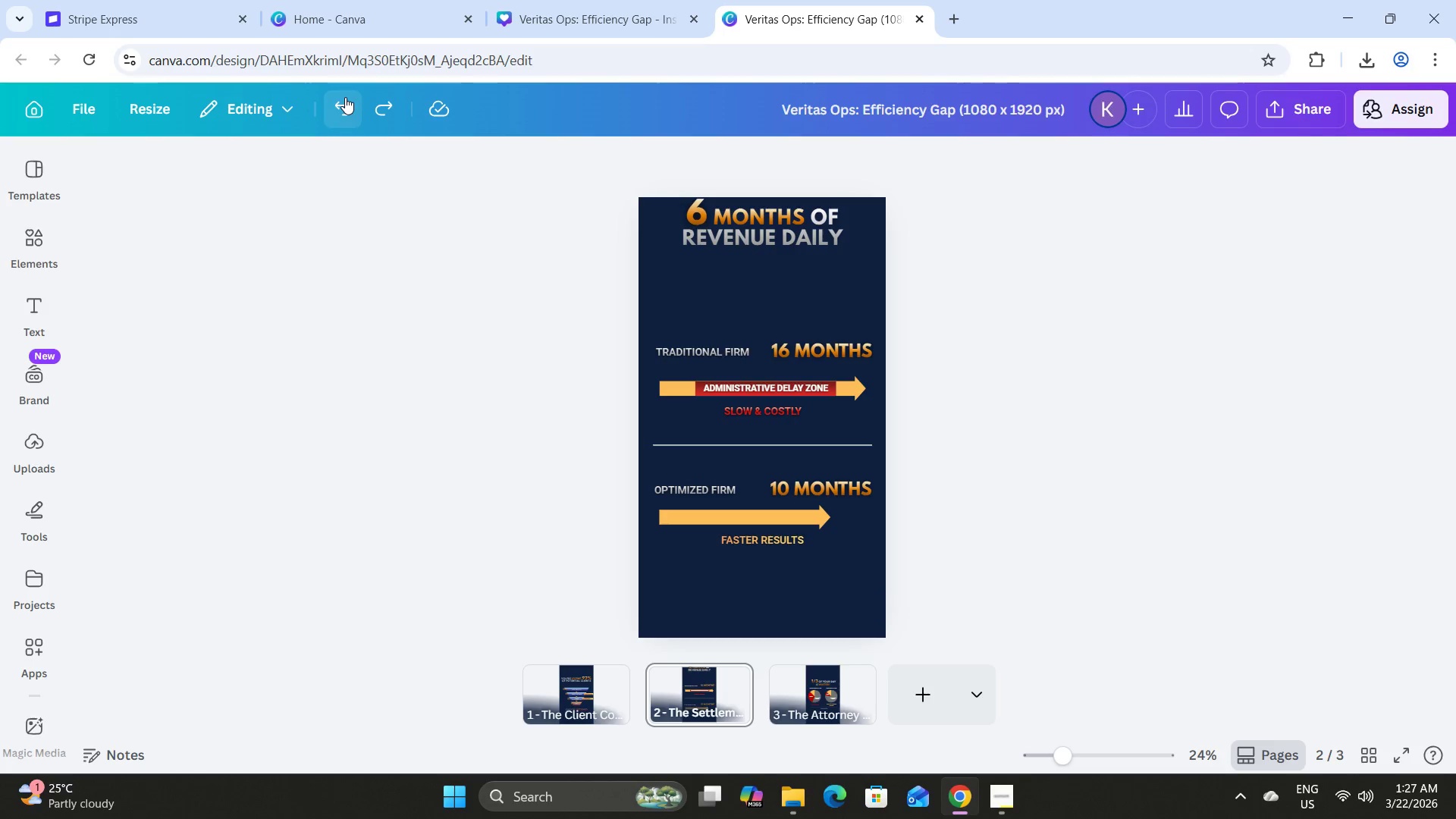 
triple_click([345, 97])
 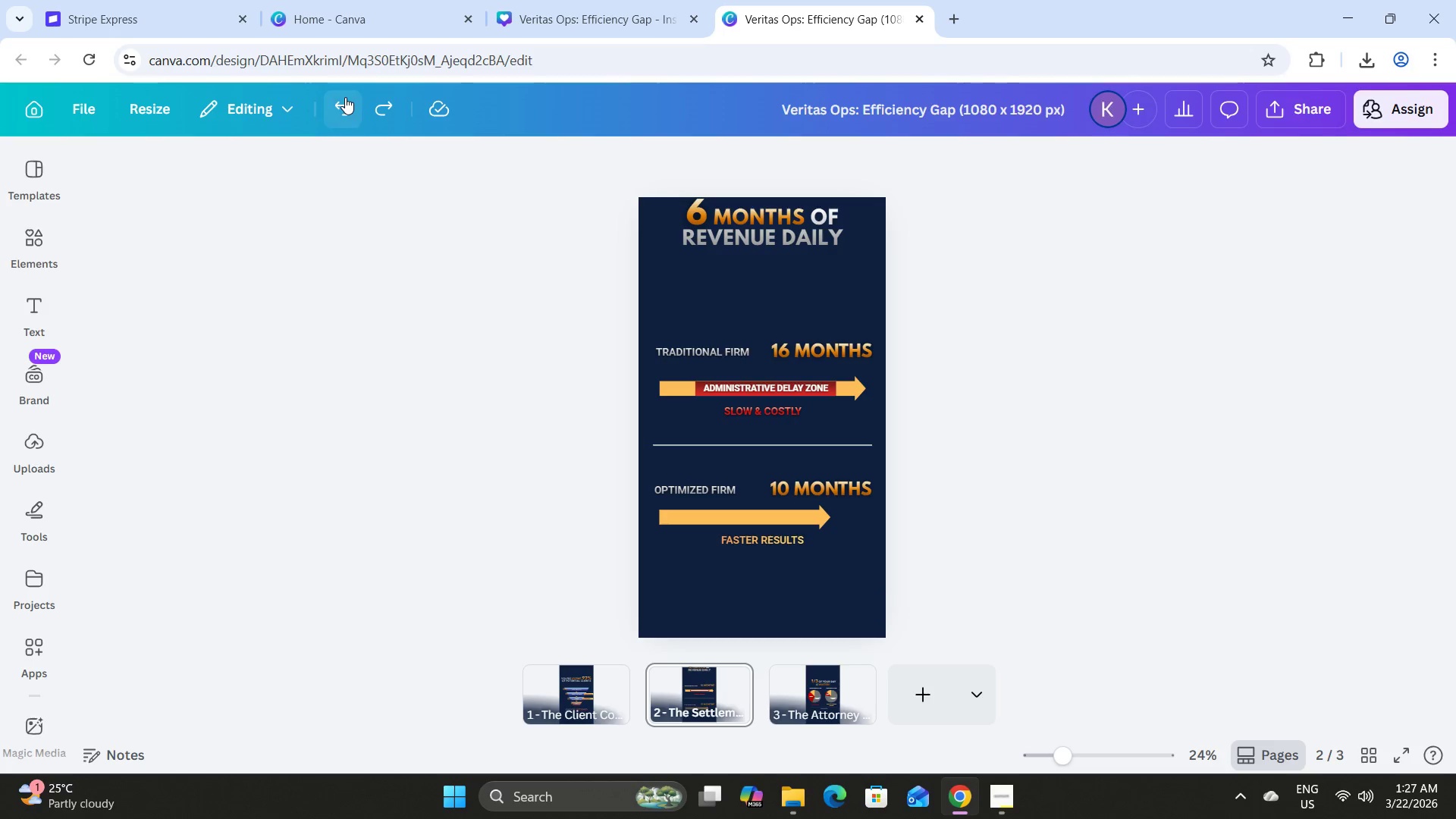 
triple_click([345, 97])
 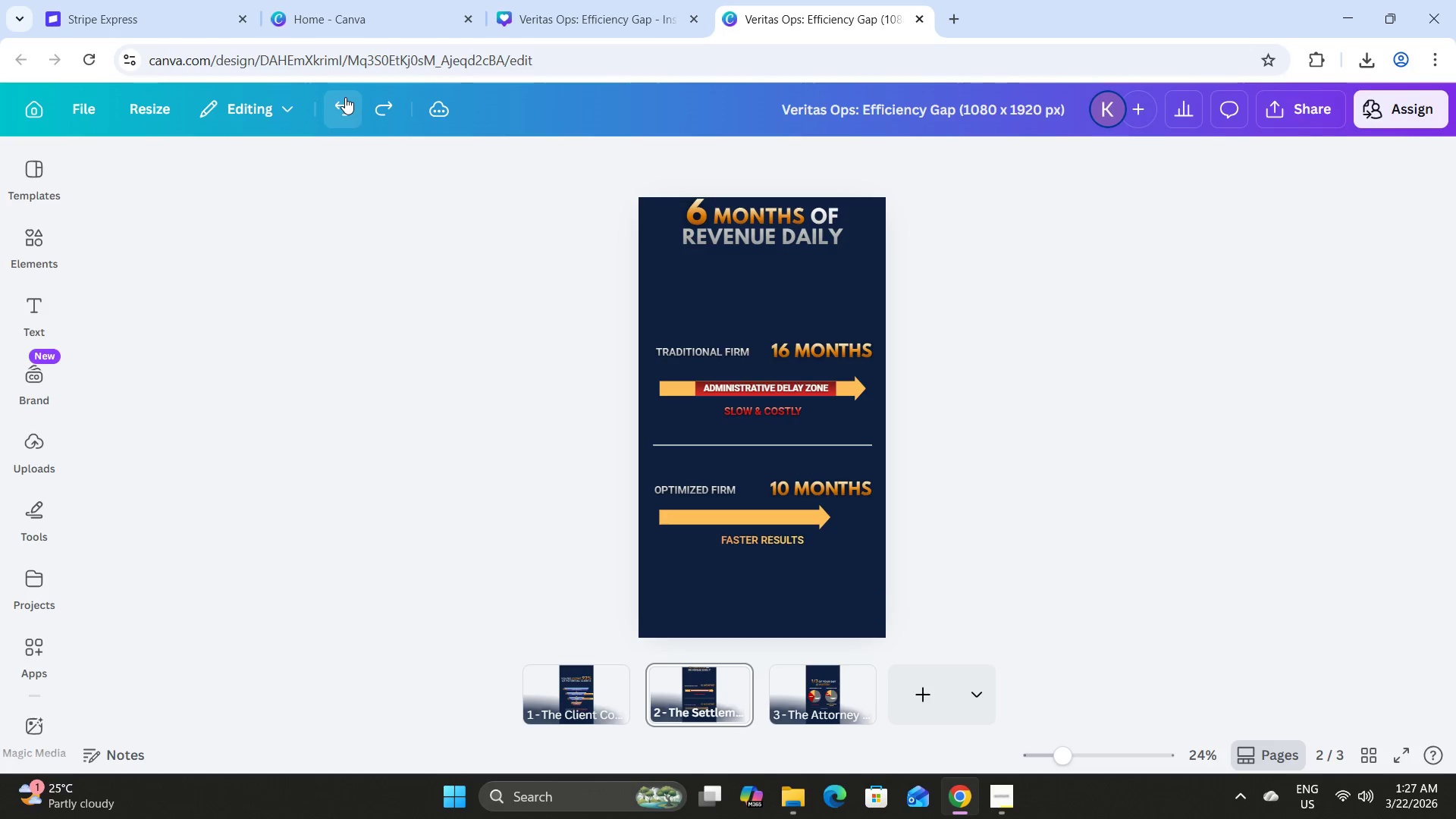 
triple_click([345, 97])
 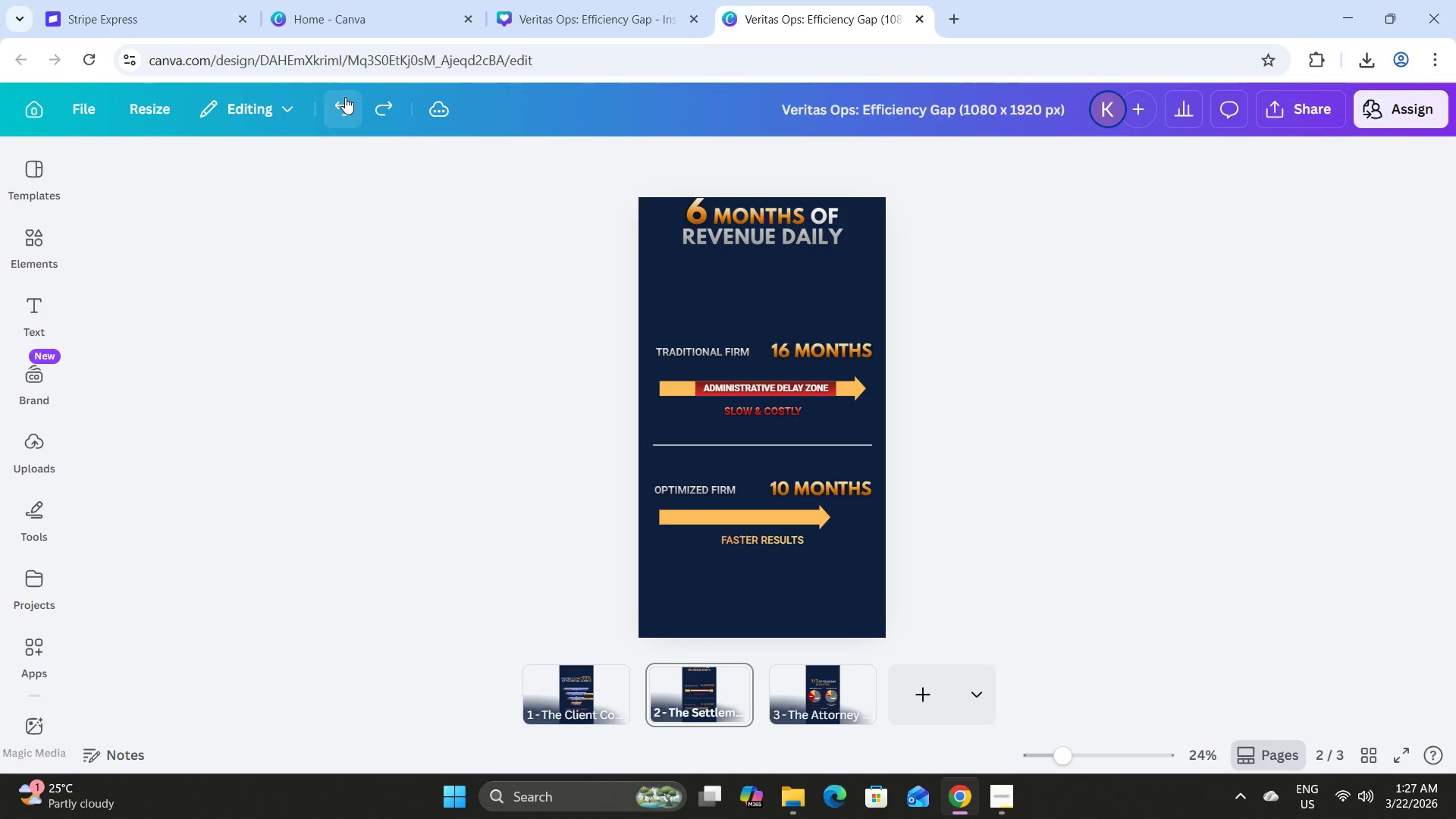 
triple_click([345, 97])
 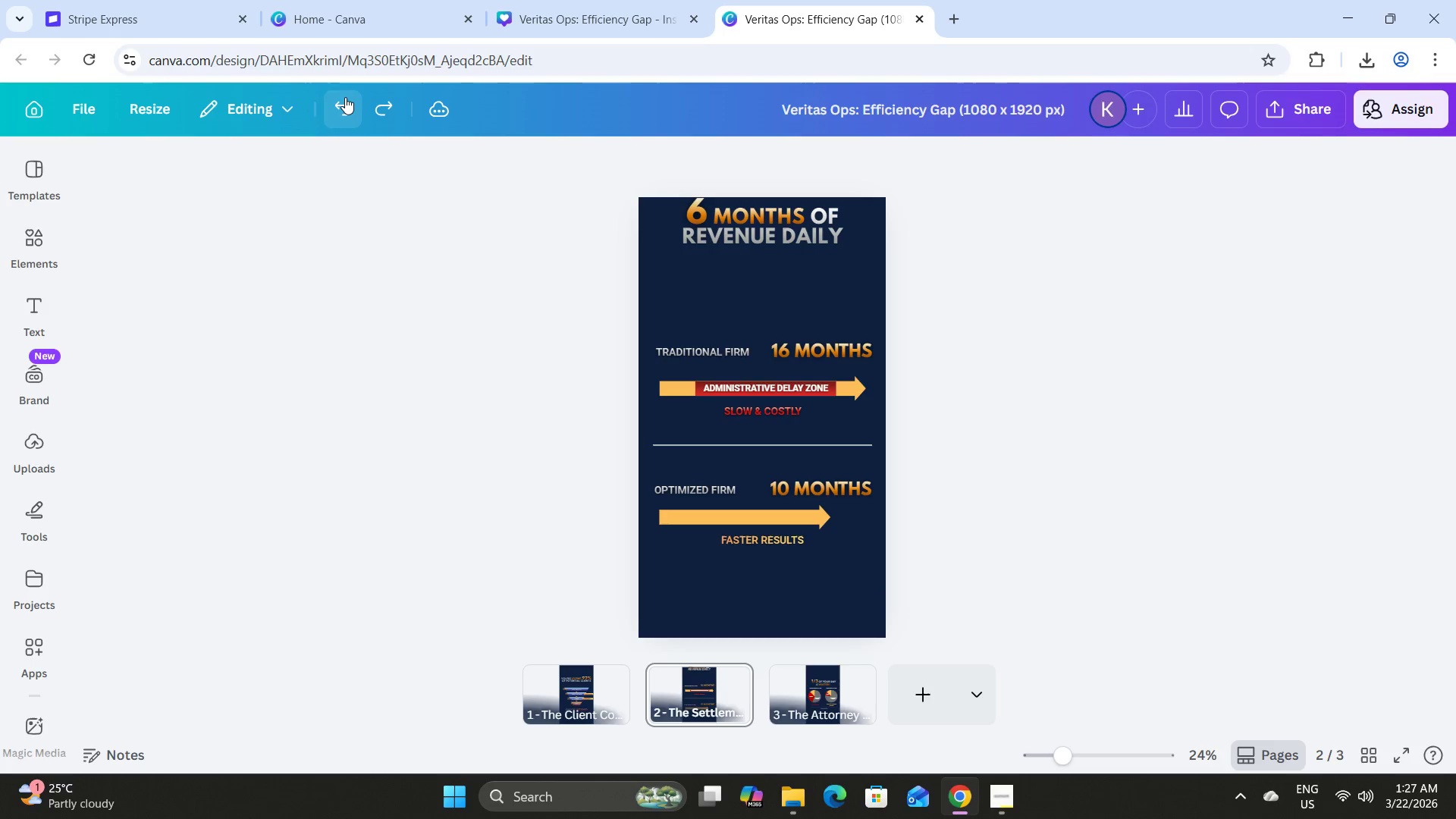 
triple_click([345, 97])
 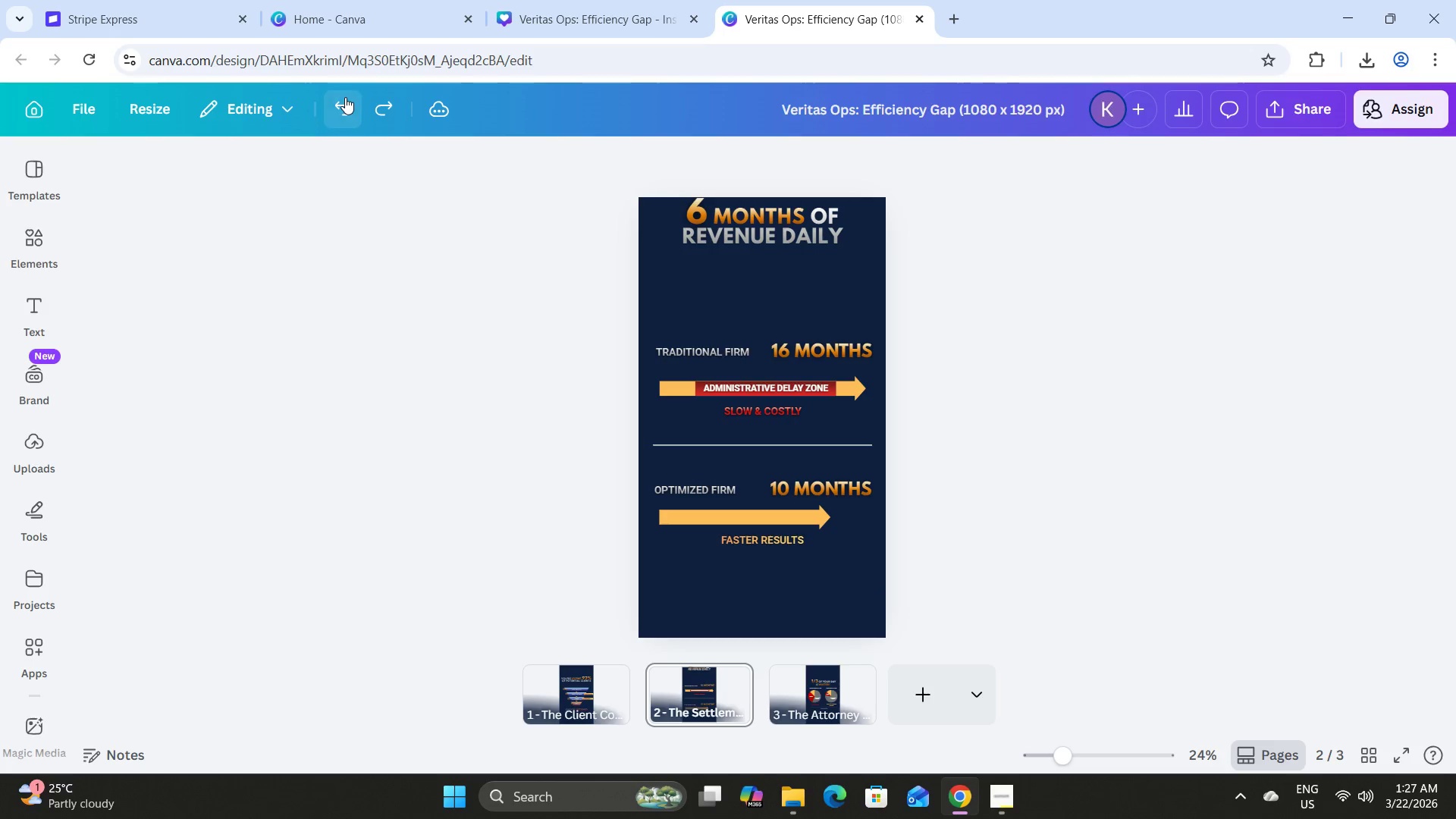 
triple_click([345, 97])
 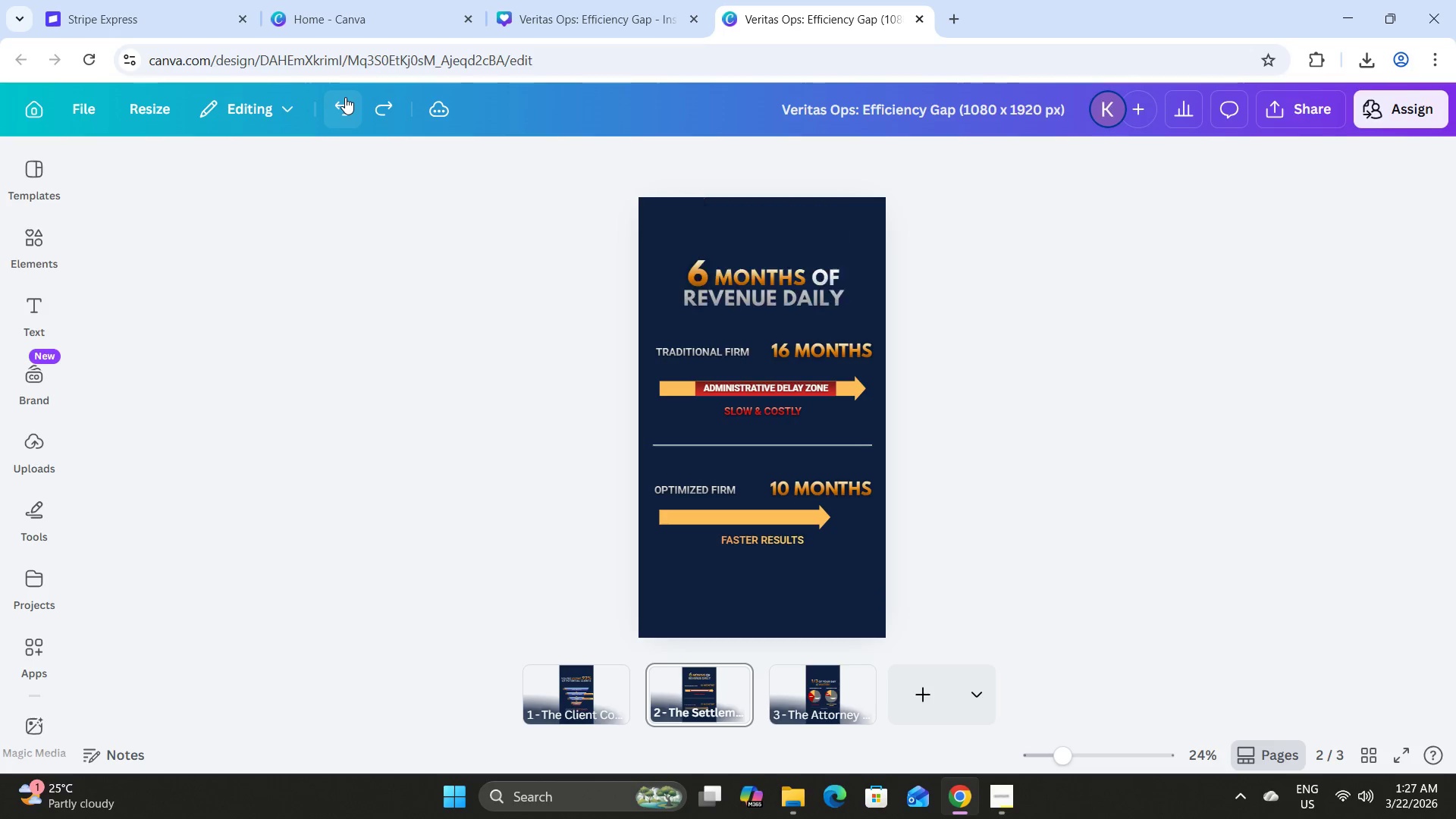 
triple_click([345, 97])
 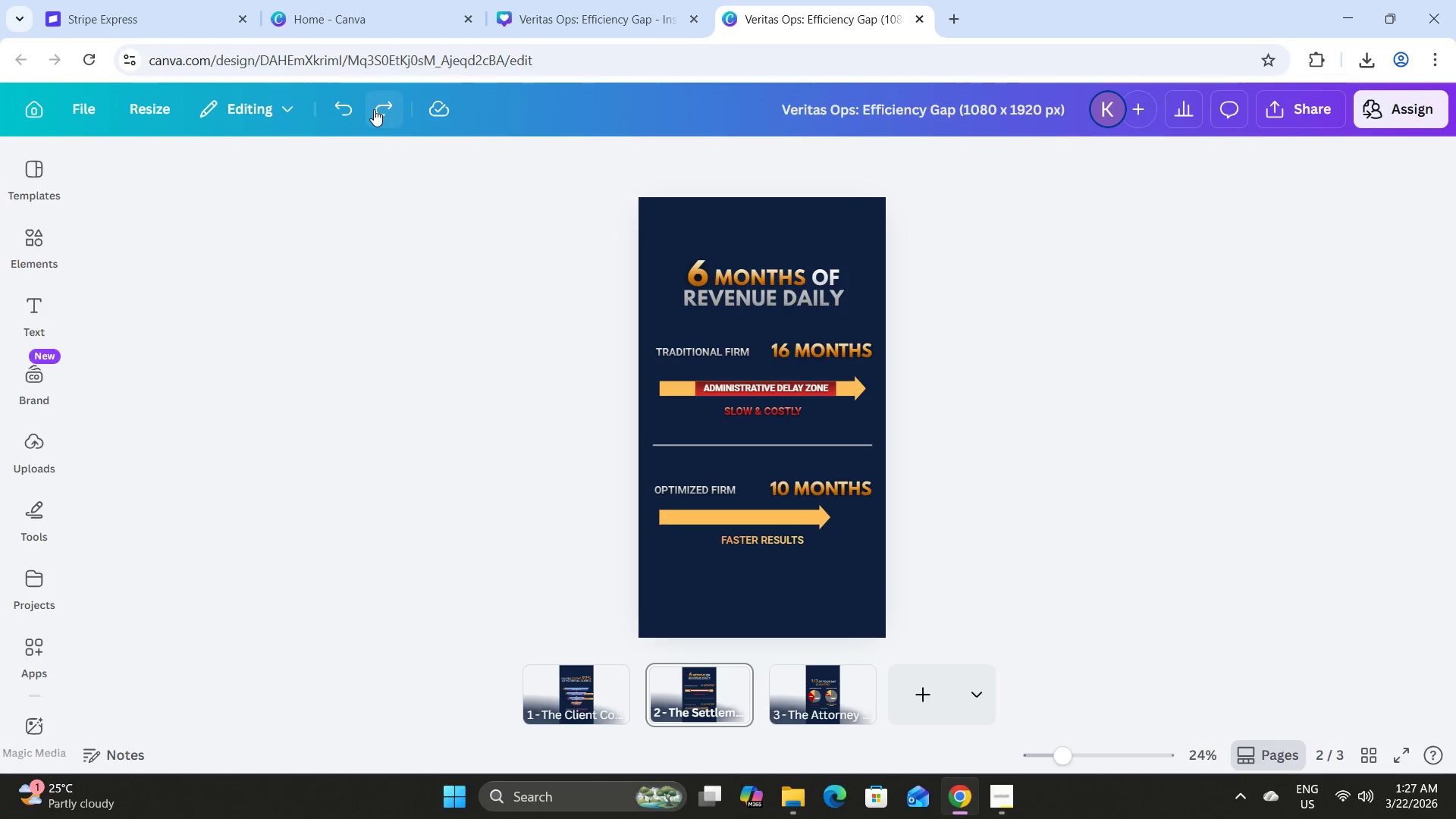 
left_click([374, 109])
 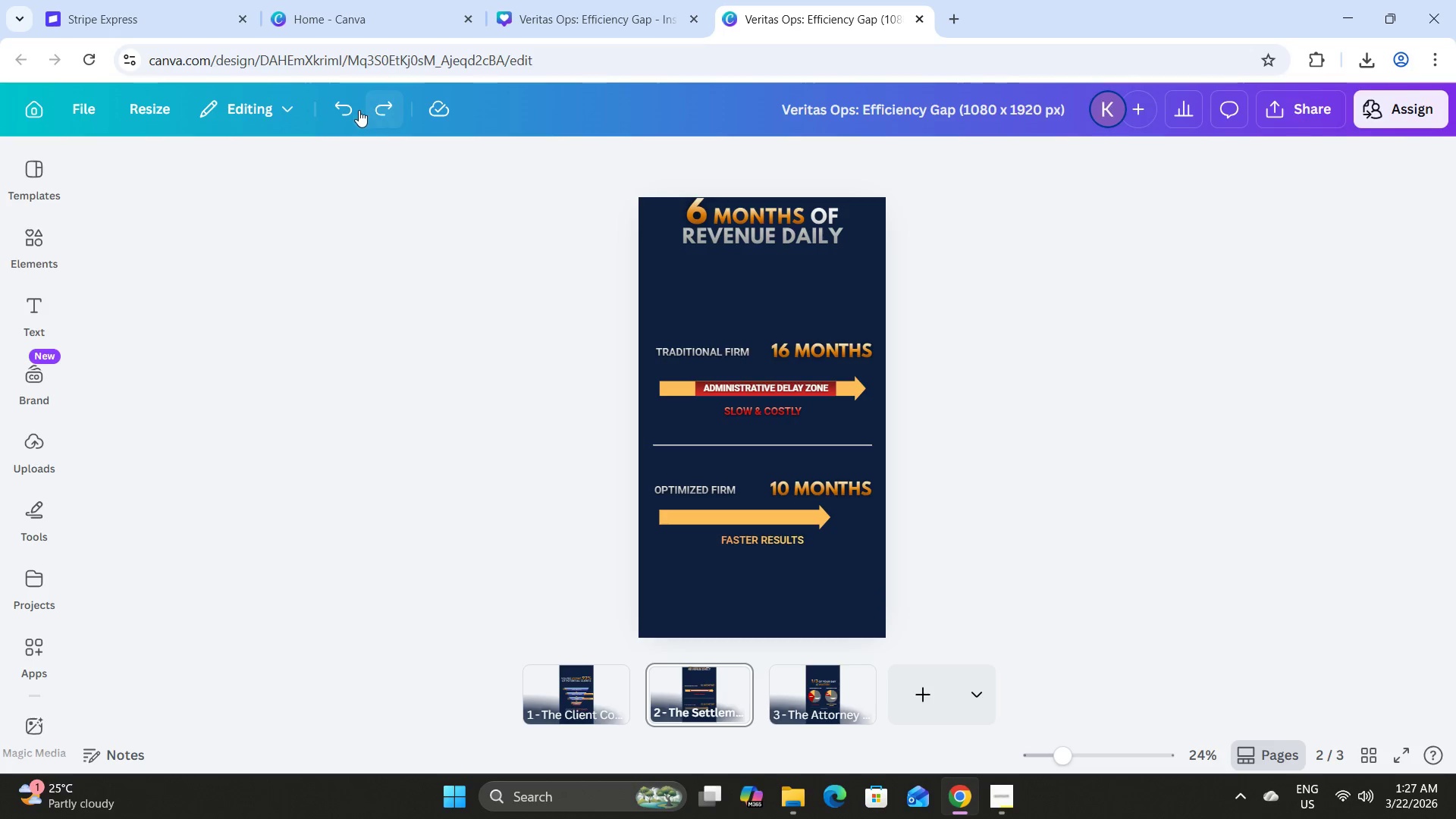 
left_click([353, 109])
 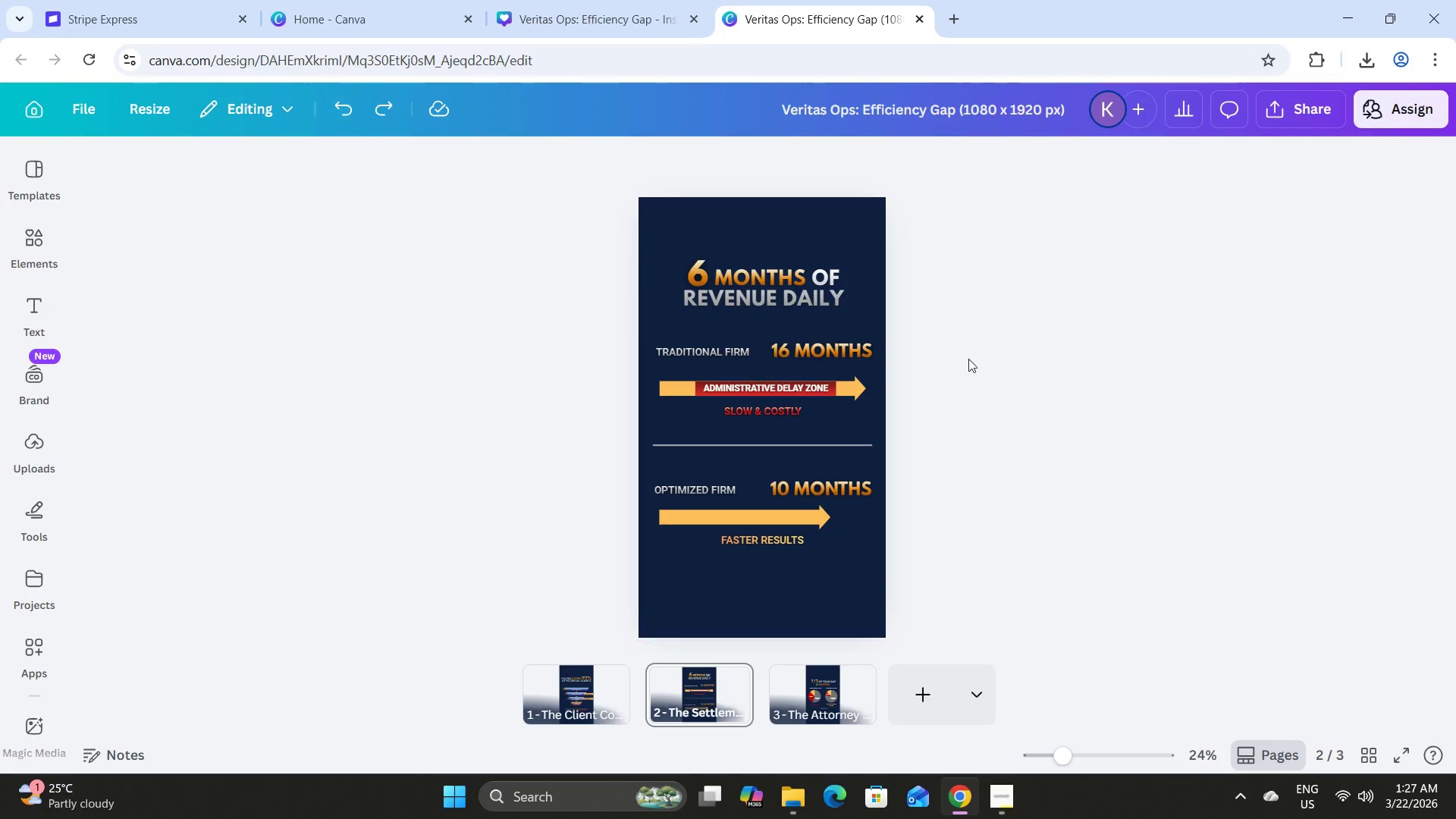 
left_click([977, 353])
 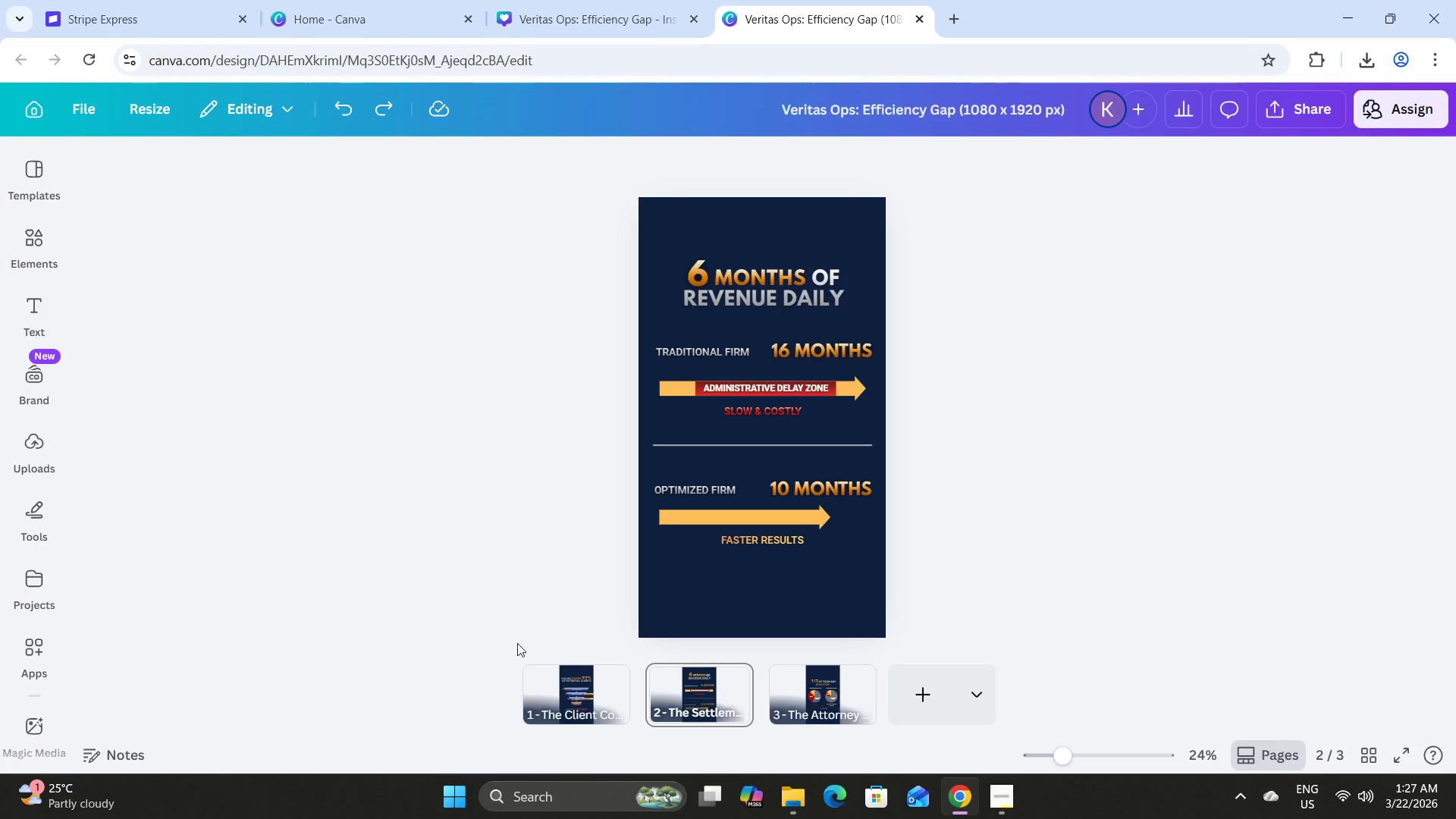 
left_click([573, 707])
 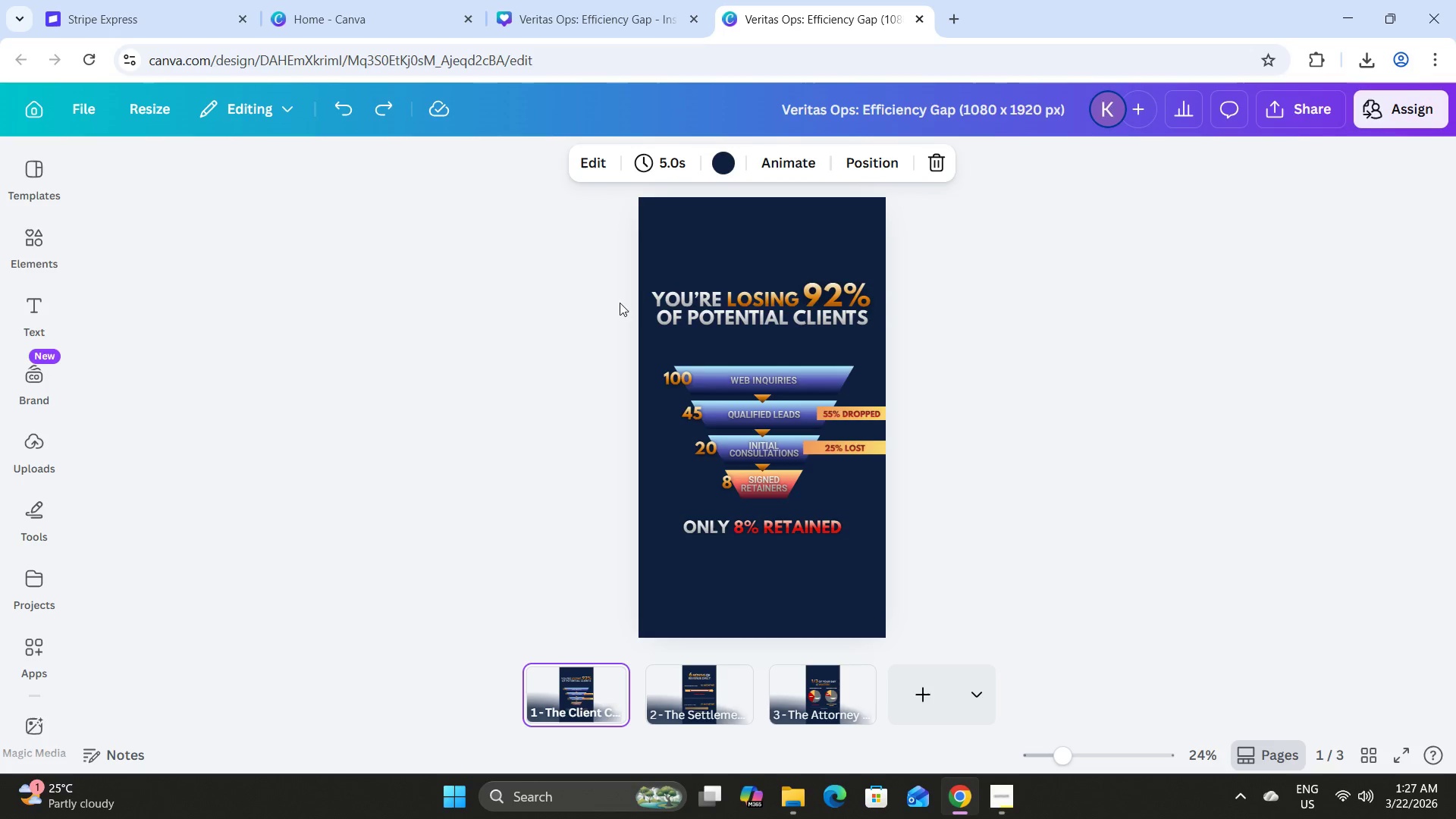 
left_click_drag(start_coordinate=[602, 237], to_coordinate=[909, 334])
 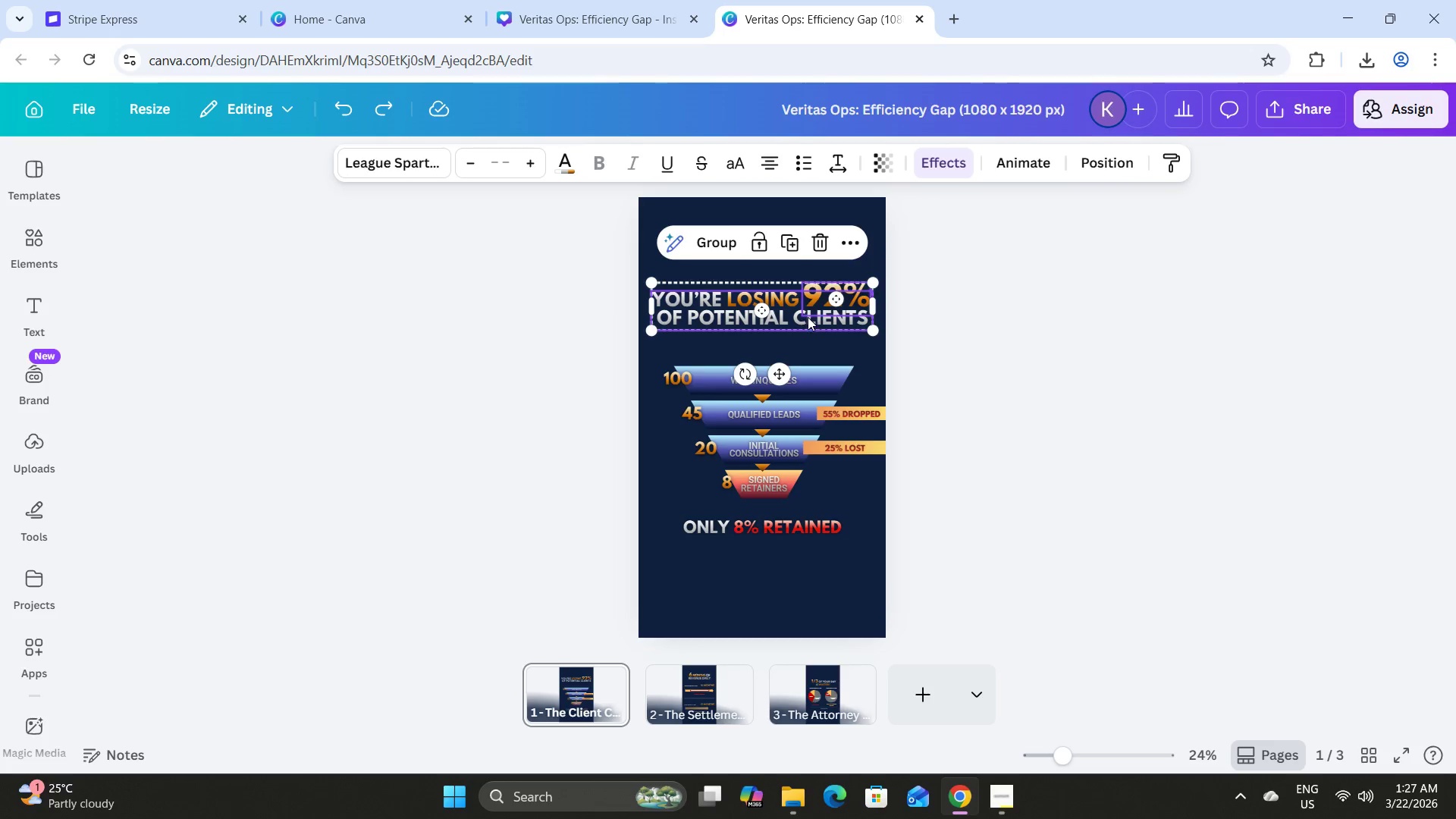 
left_click_drag(start_coordinate=[808, 316], to_coordinate=[808, 304])
 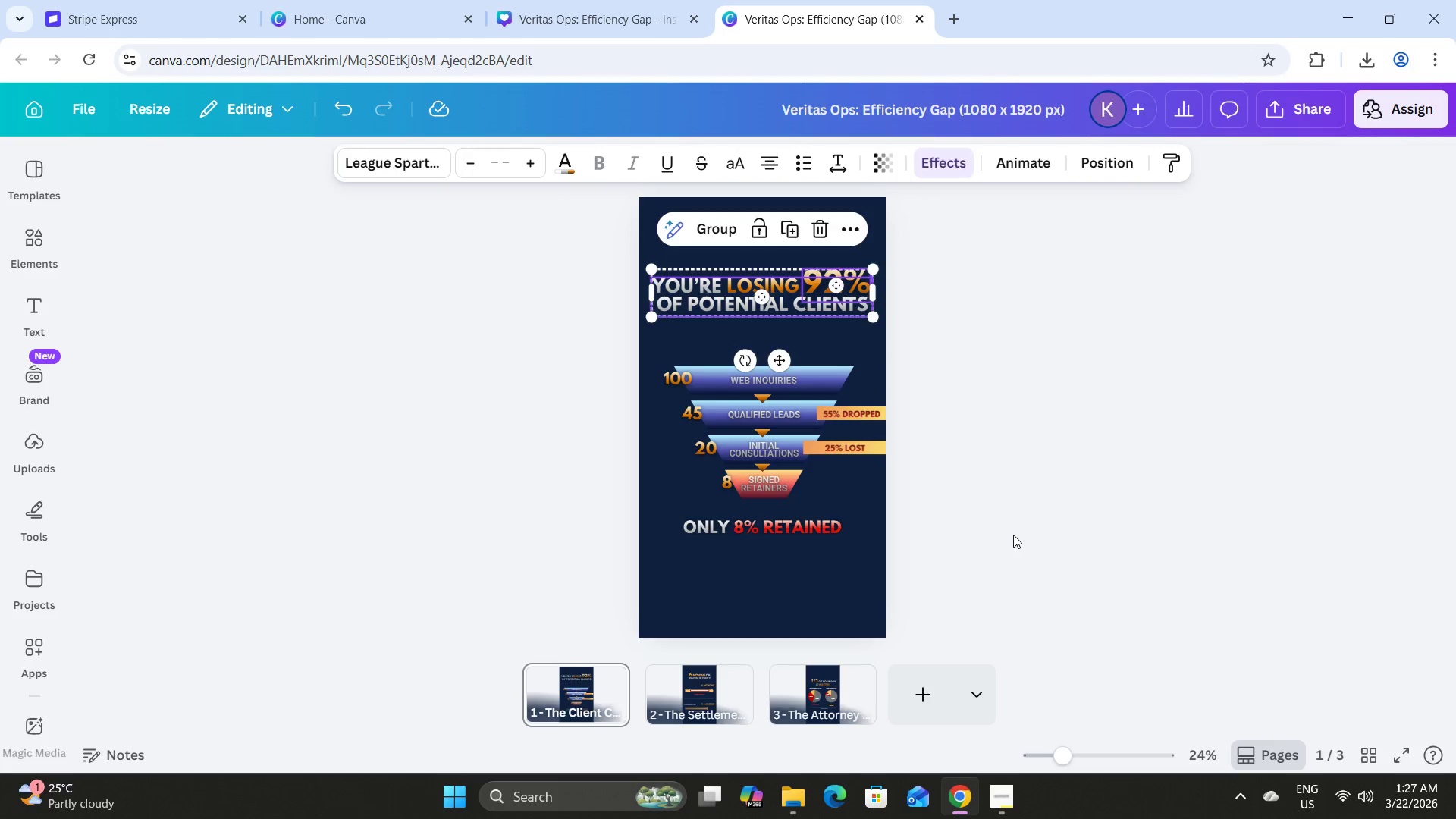 
left_click([1013, 535])
 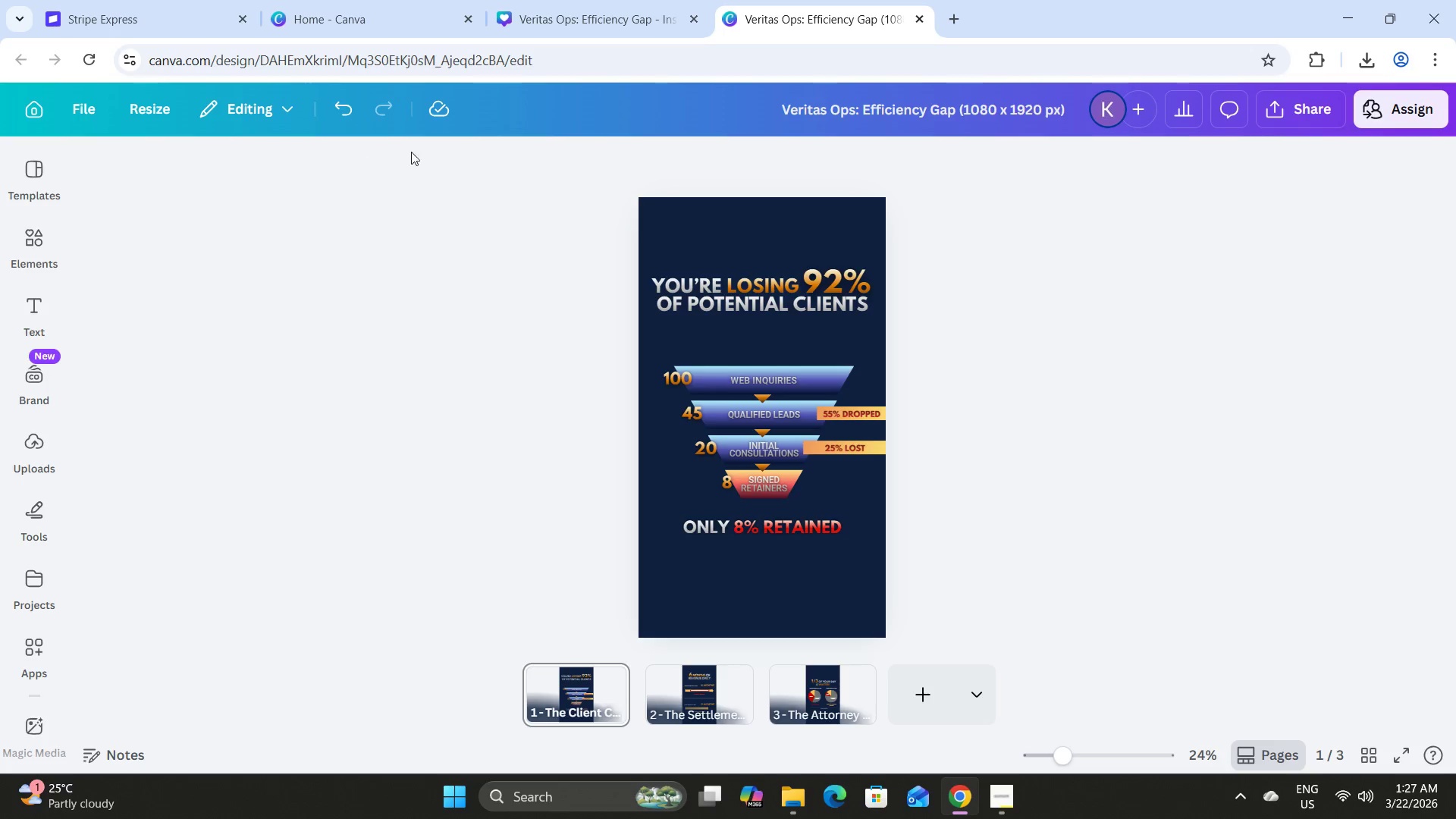 
left_click_drag(start_coordinate=[603, 234], to_coordinate=[937, 331])
 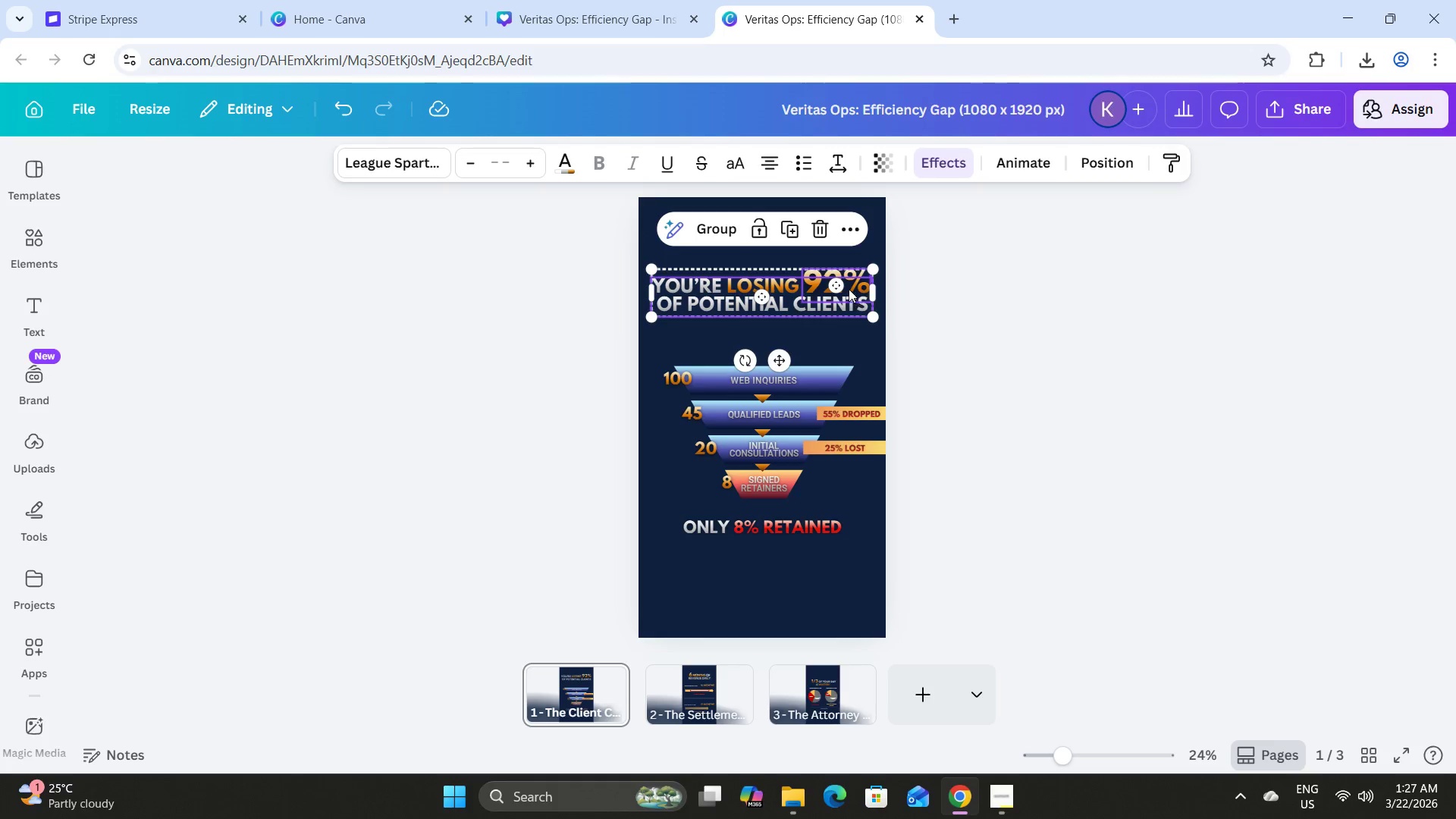 
left_click_drag(start_coordinate=[849, 289], to_coordinate=[849, 306])
 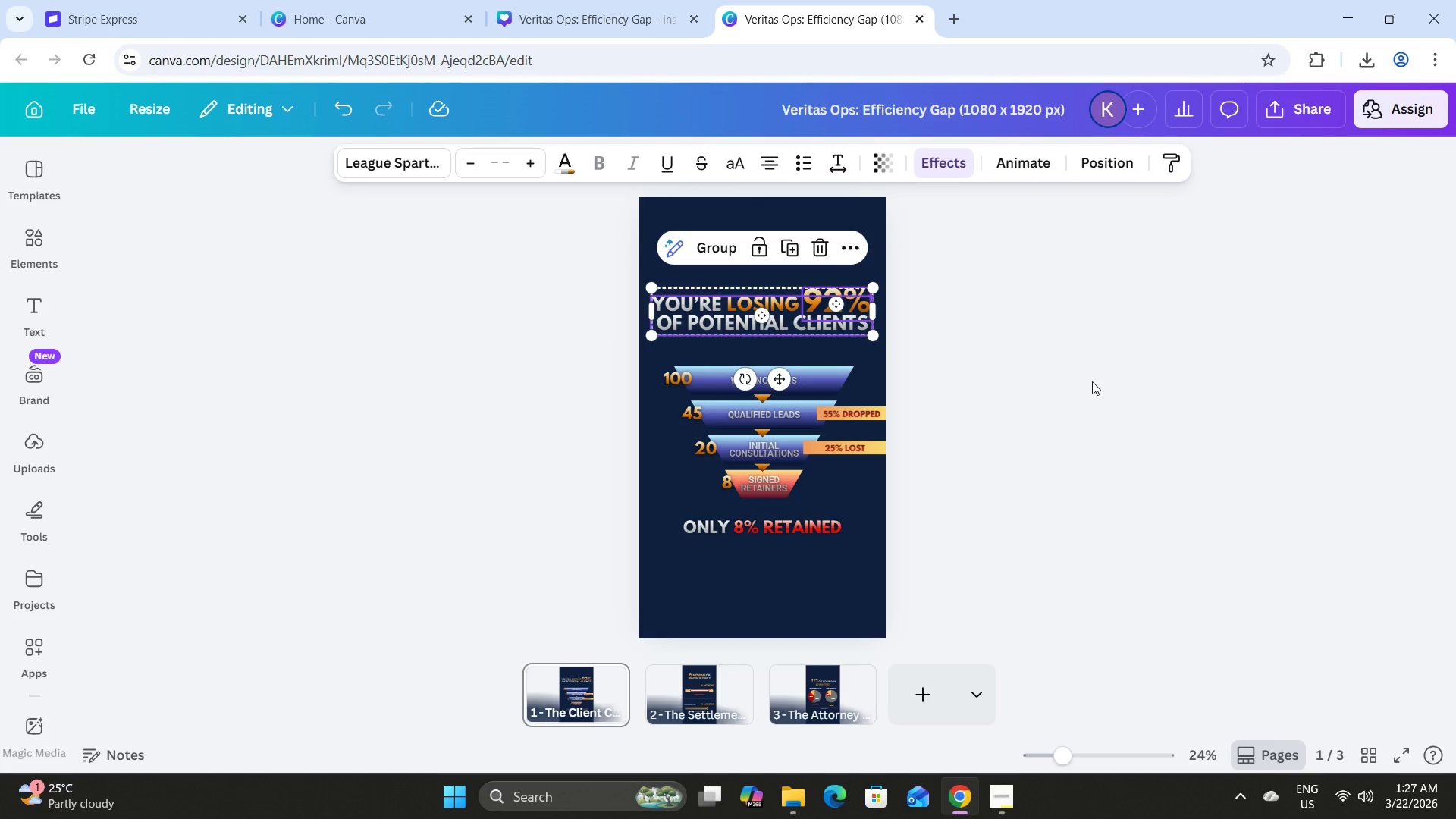 
left_click([1092, 381])
 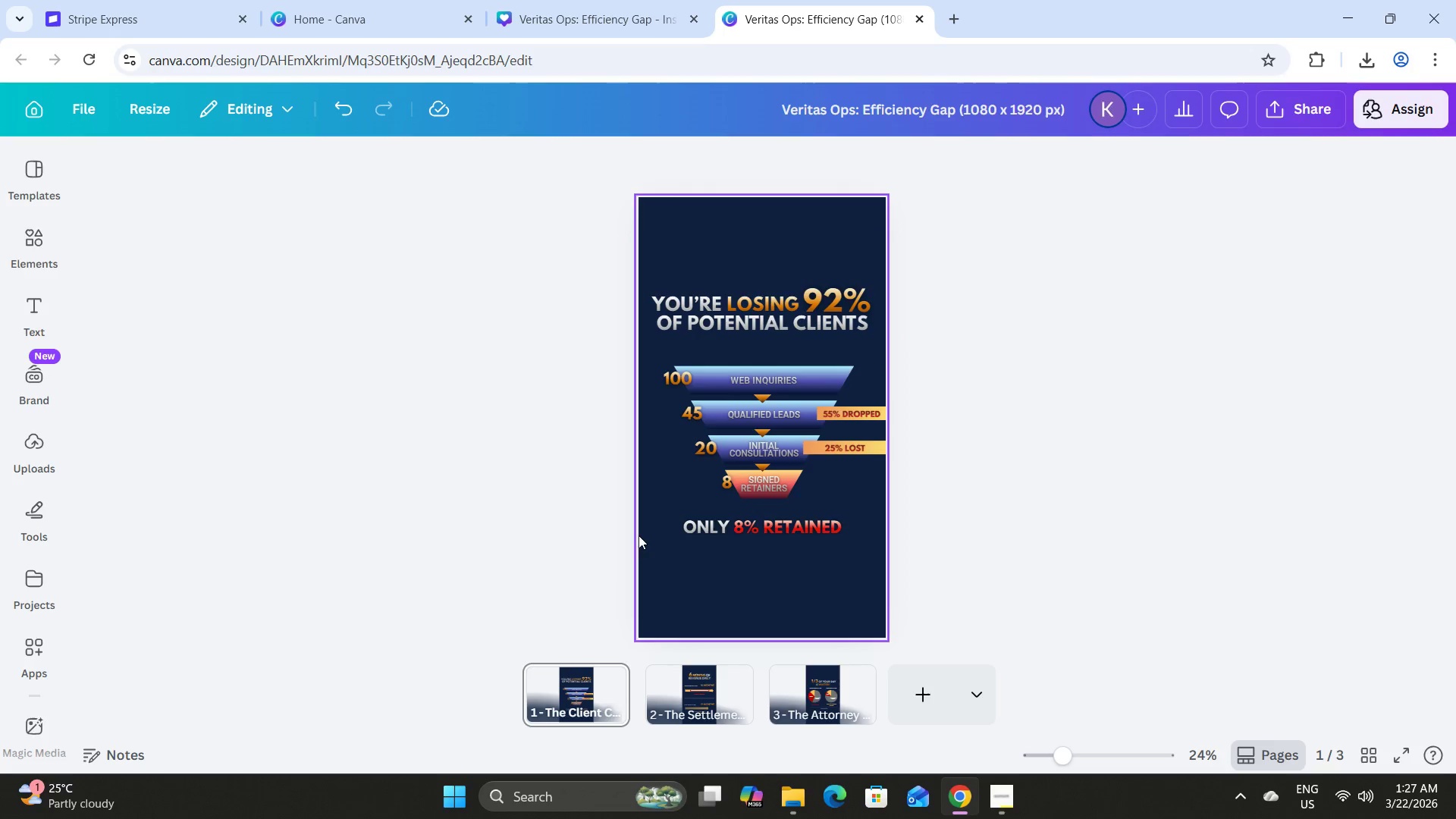 
left_click_drag(start_coordinate=[642, 529], to_coordinate=[853, 555])
 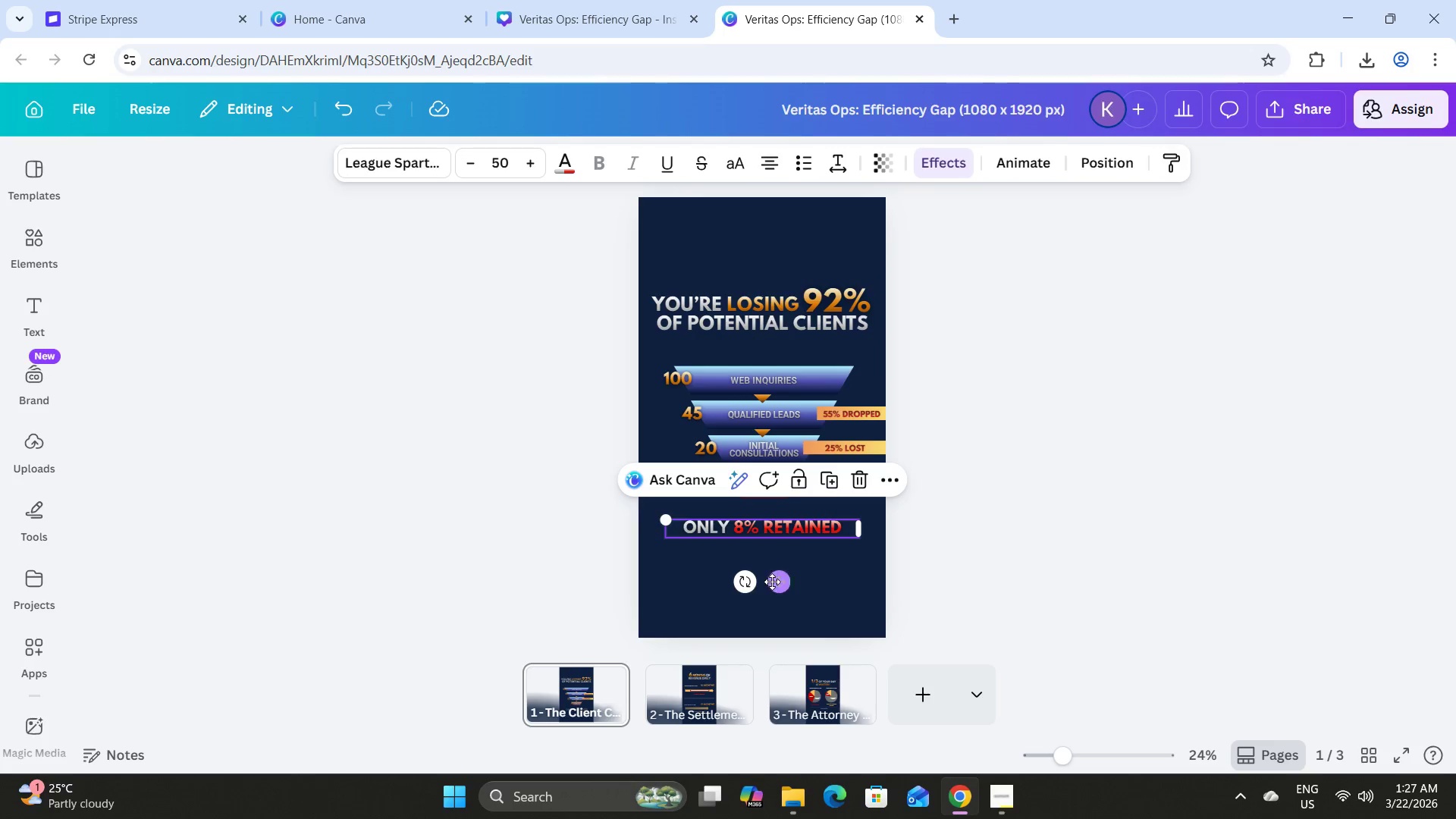 
left_click_drag(start_coordinate=[773, 583], to_coordinate=[774, 593])
 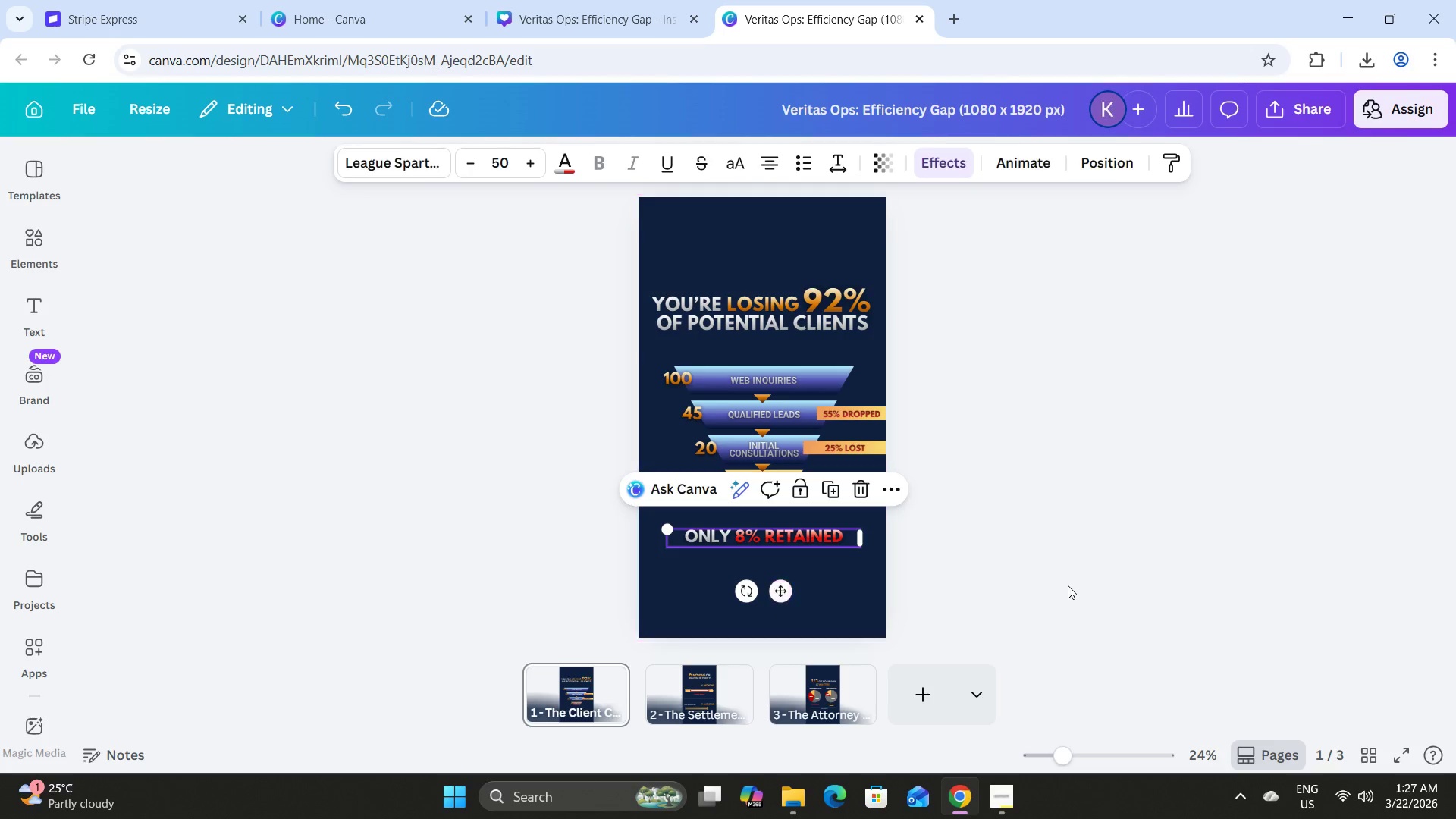 
left_click([1068, 585])
 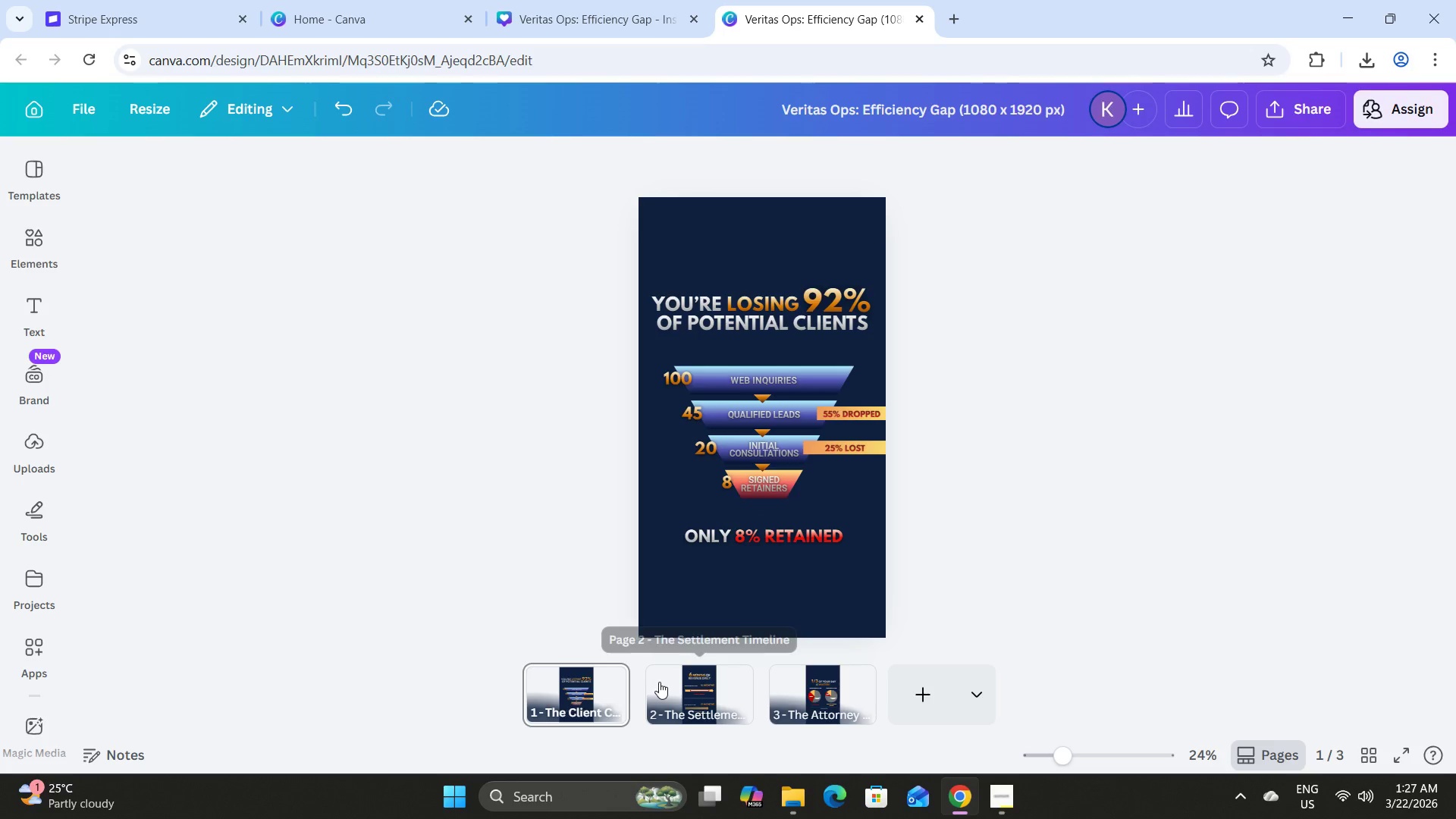 
left_click([601, 698])
 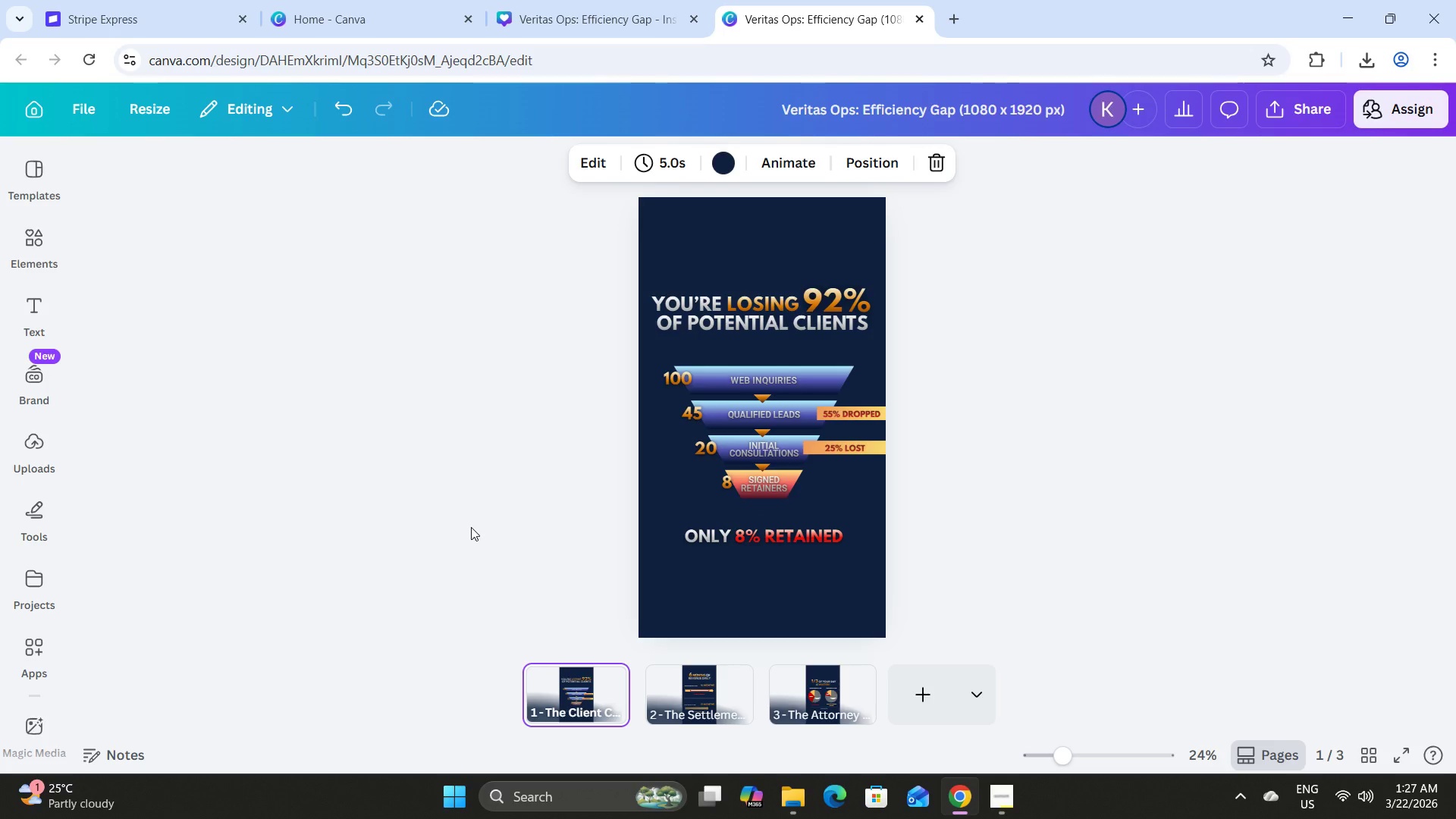 
key(ArrowRight)
 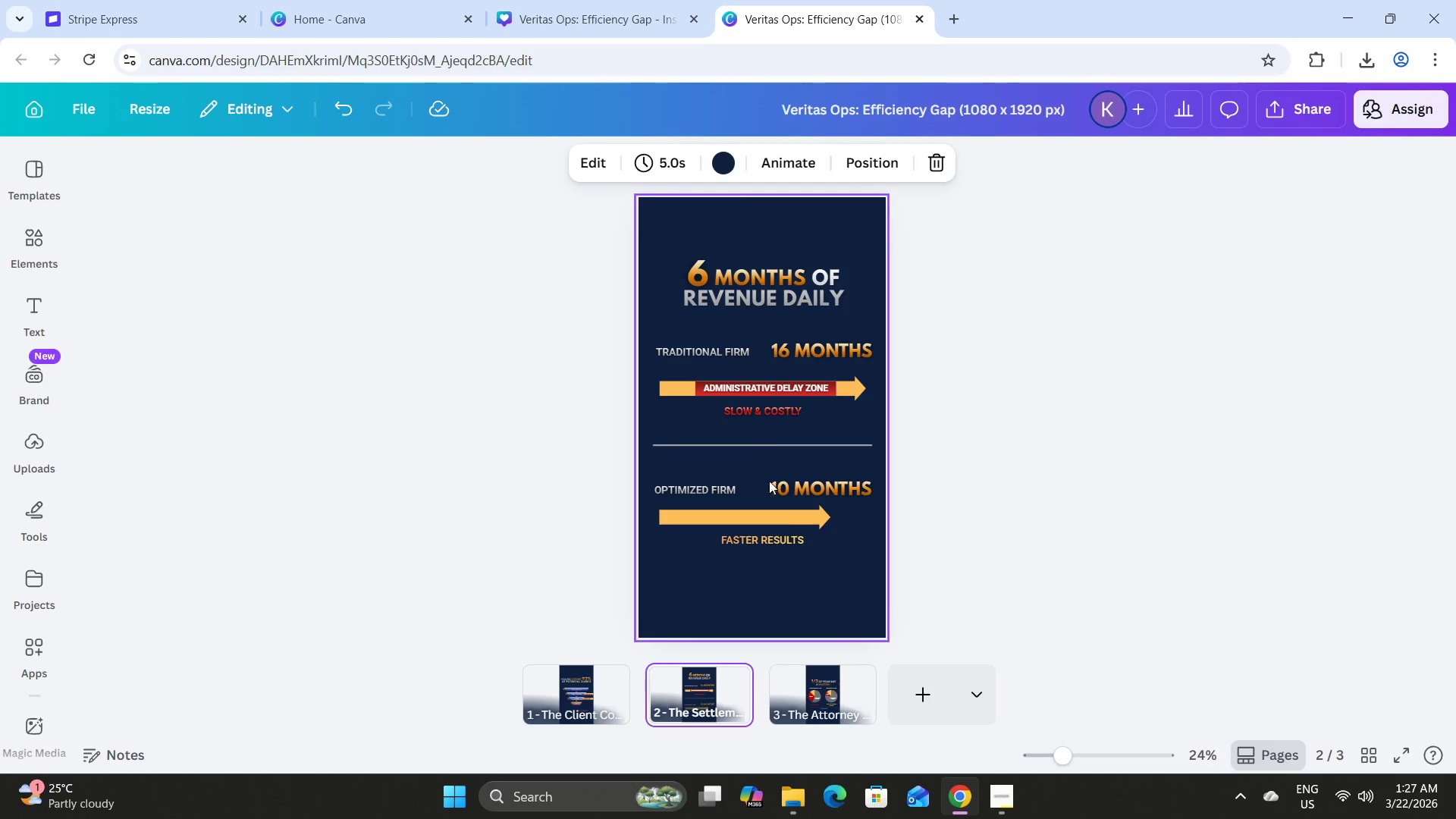 
left_click_drag(start_coordinate=[610, 329], to_coordinate=[893, 369])
 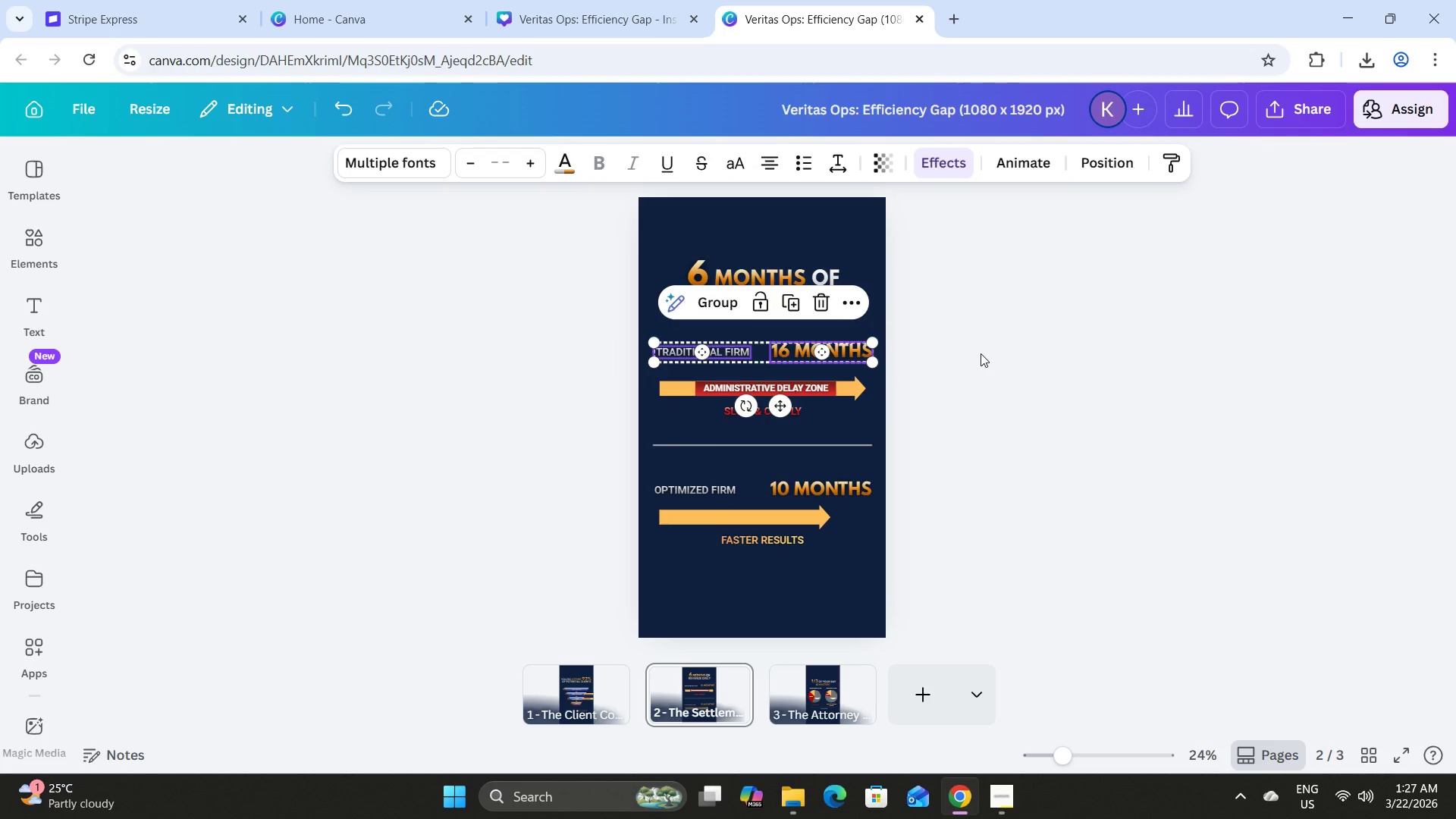 
key(ArrowDown)
 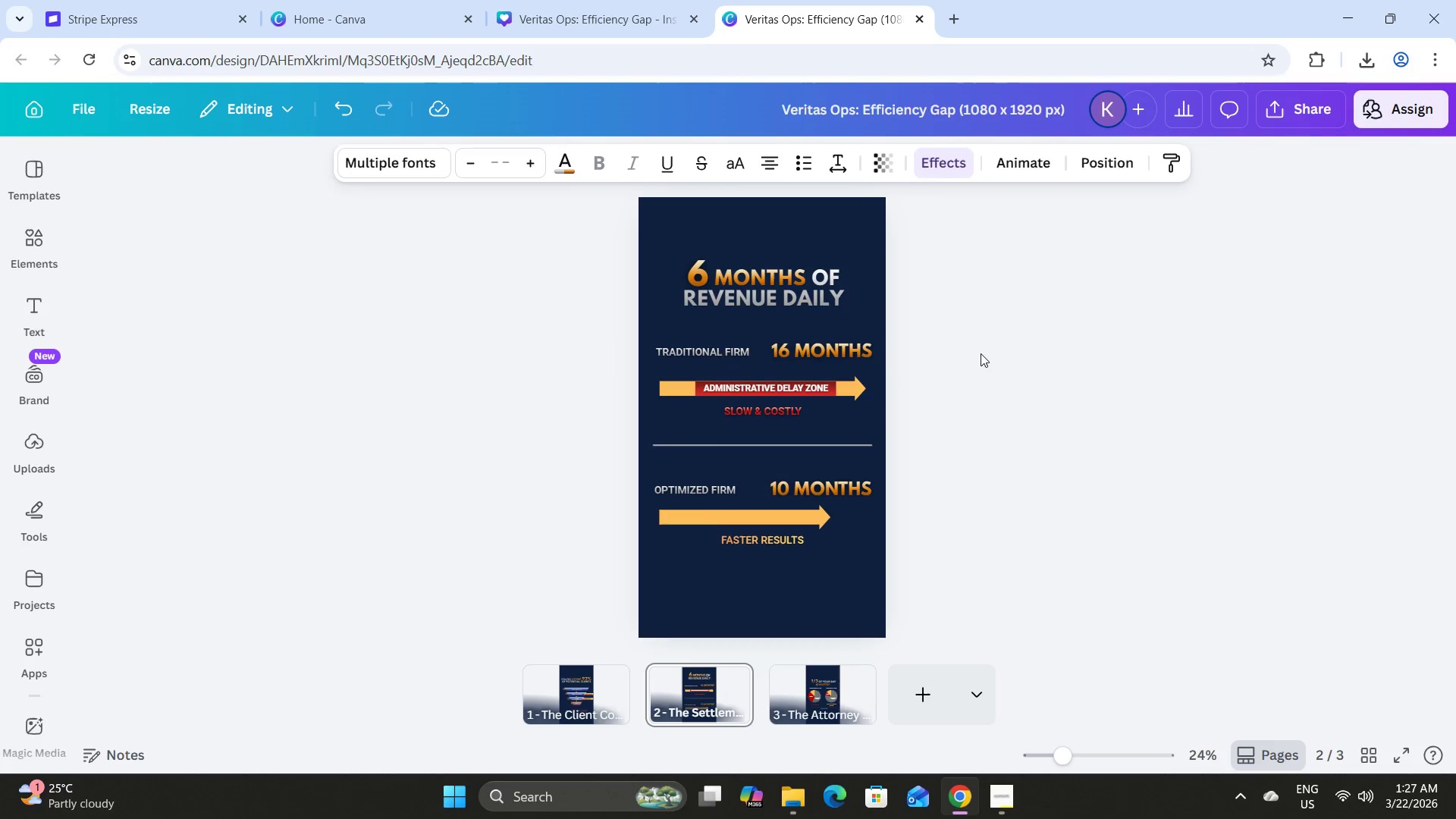 
key(ArrowDown)
 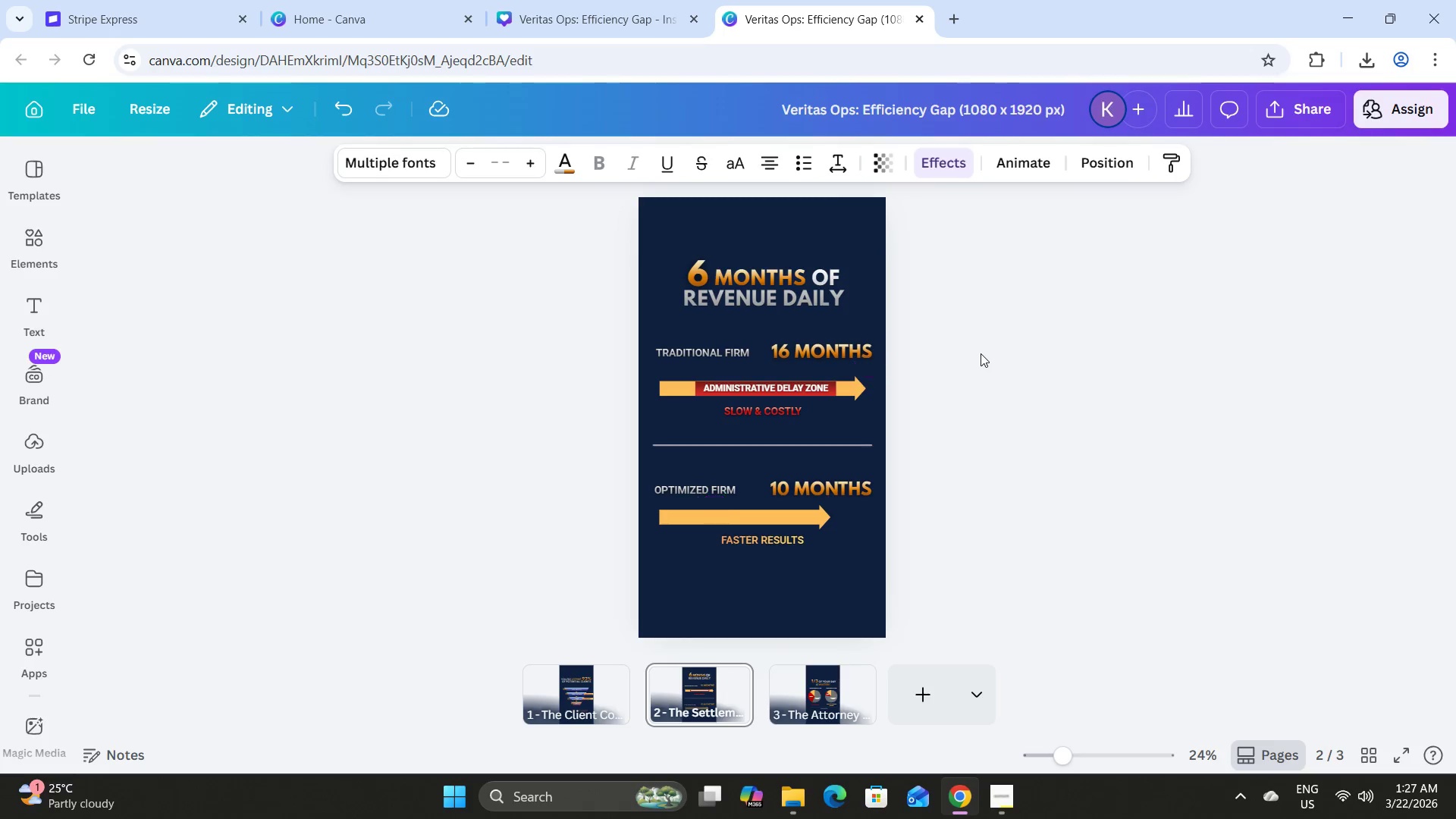 
key(ArrowDown)
 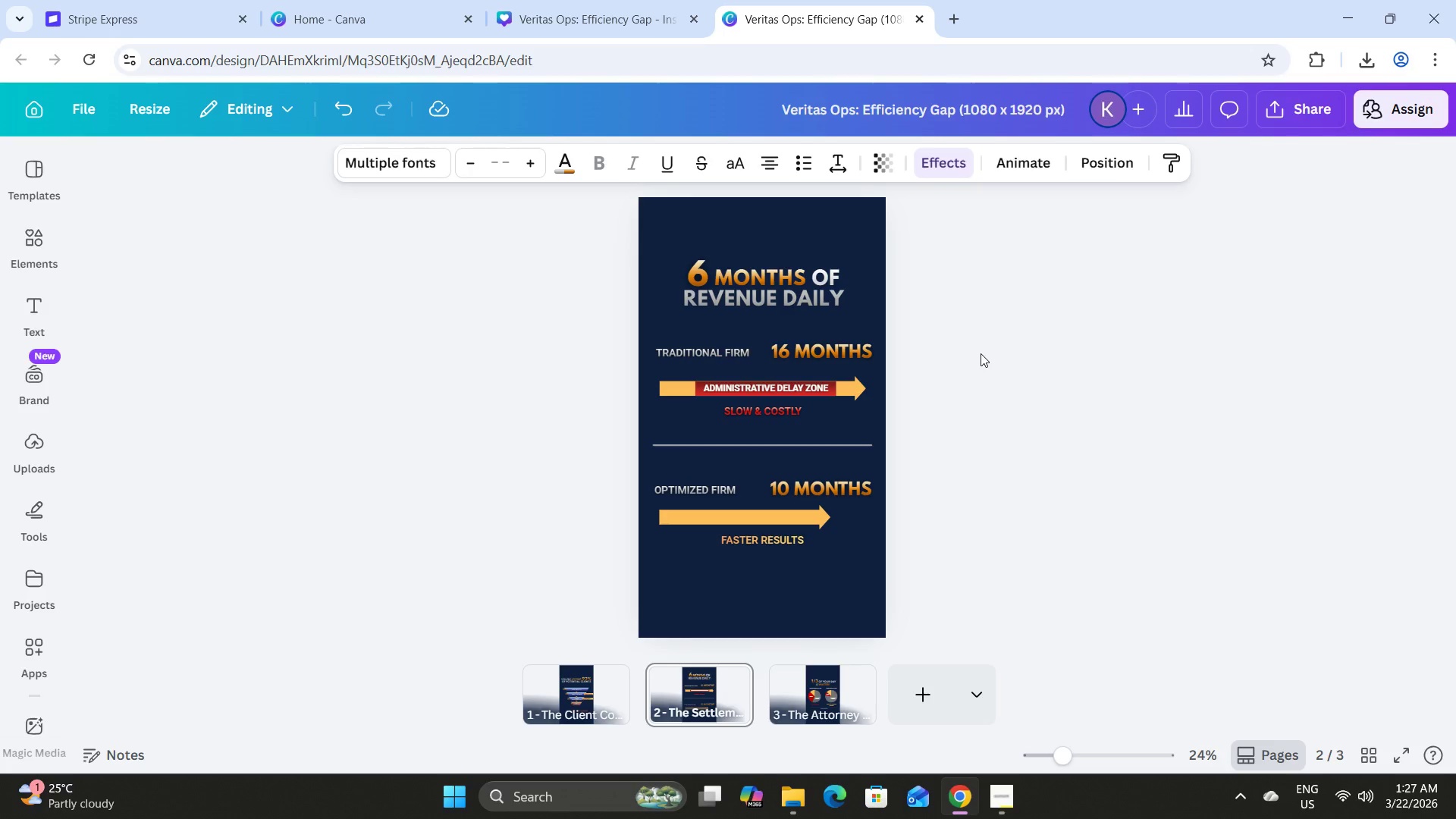 
key(ArrowDown)
 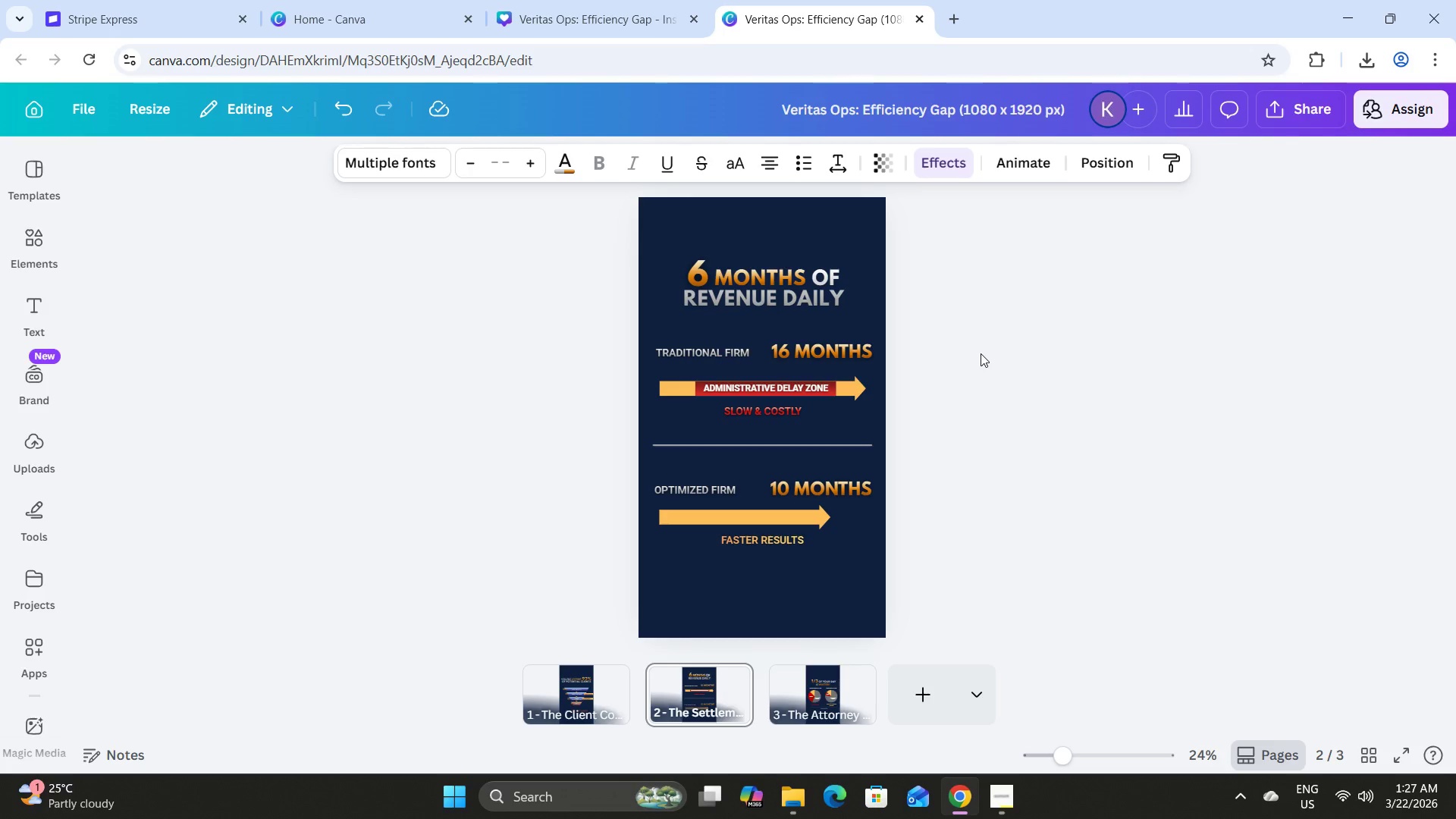 
key(ArrowDown)
 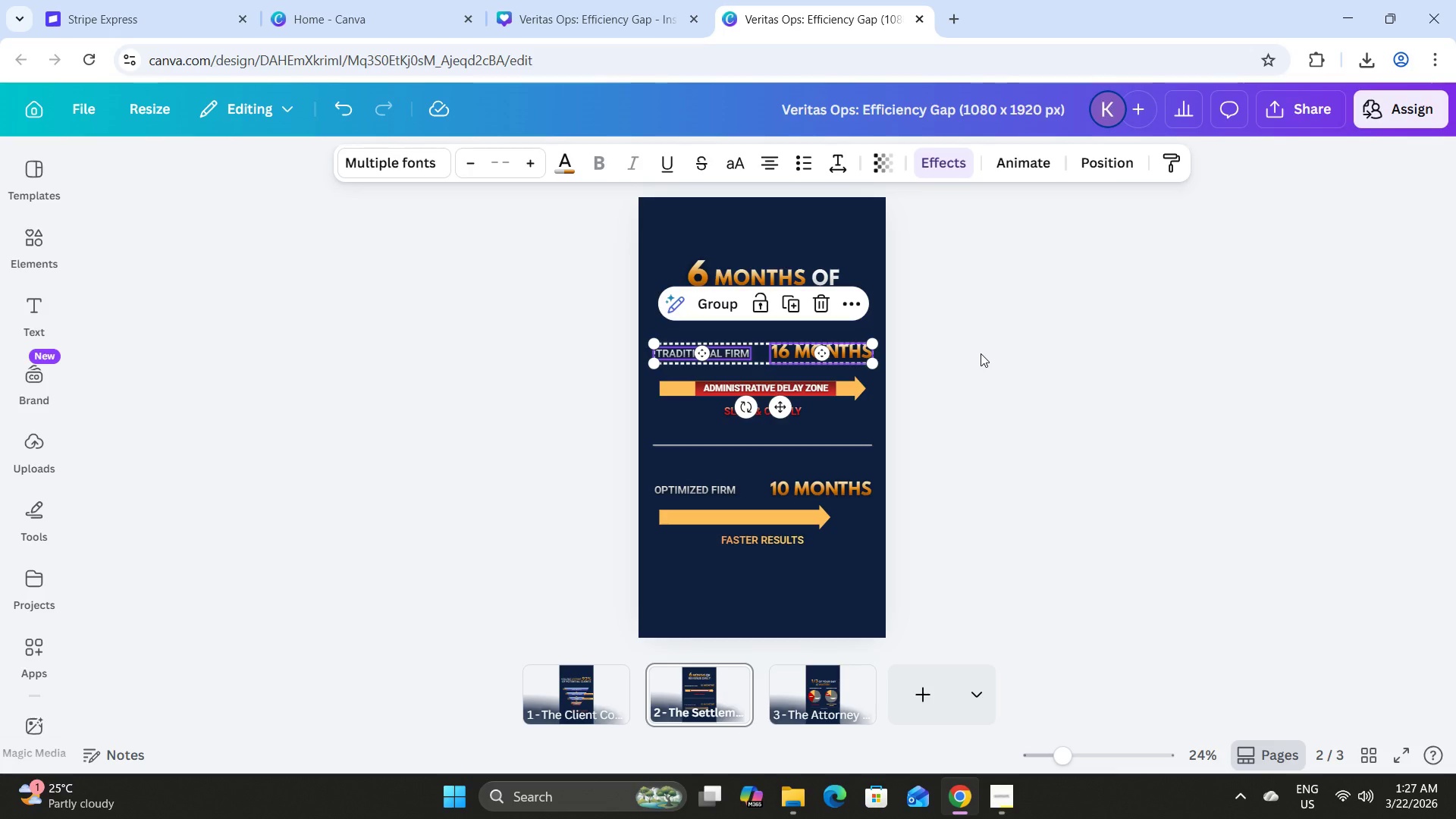 
key(Control+Z)
 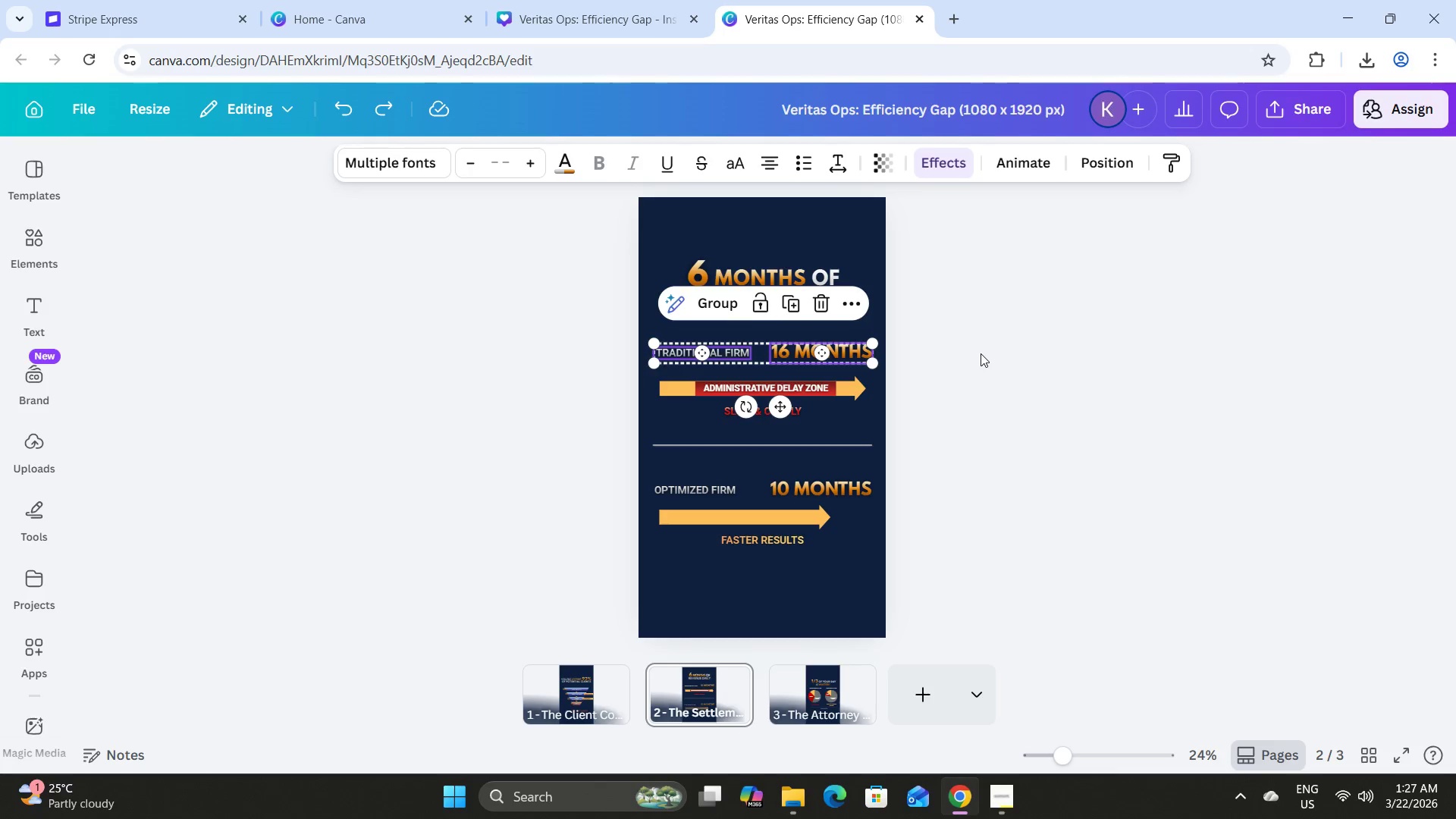 
key(Control+Z)
 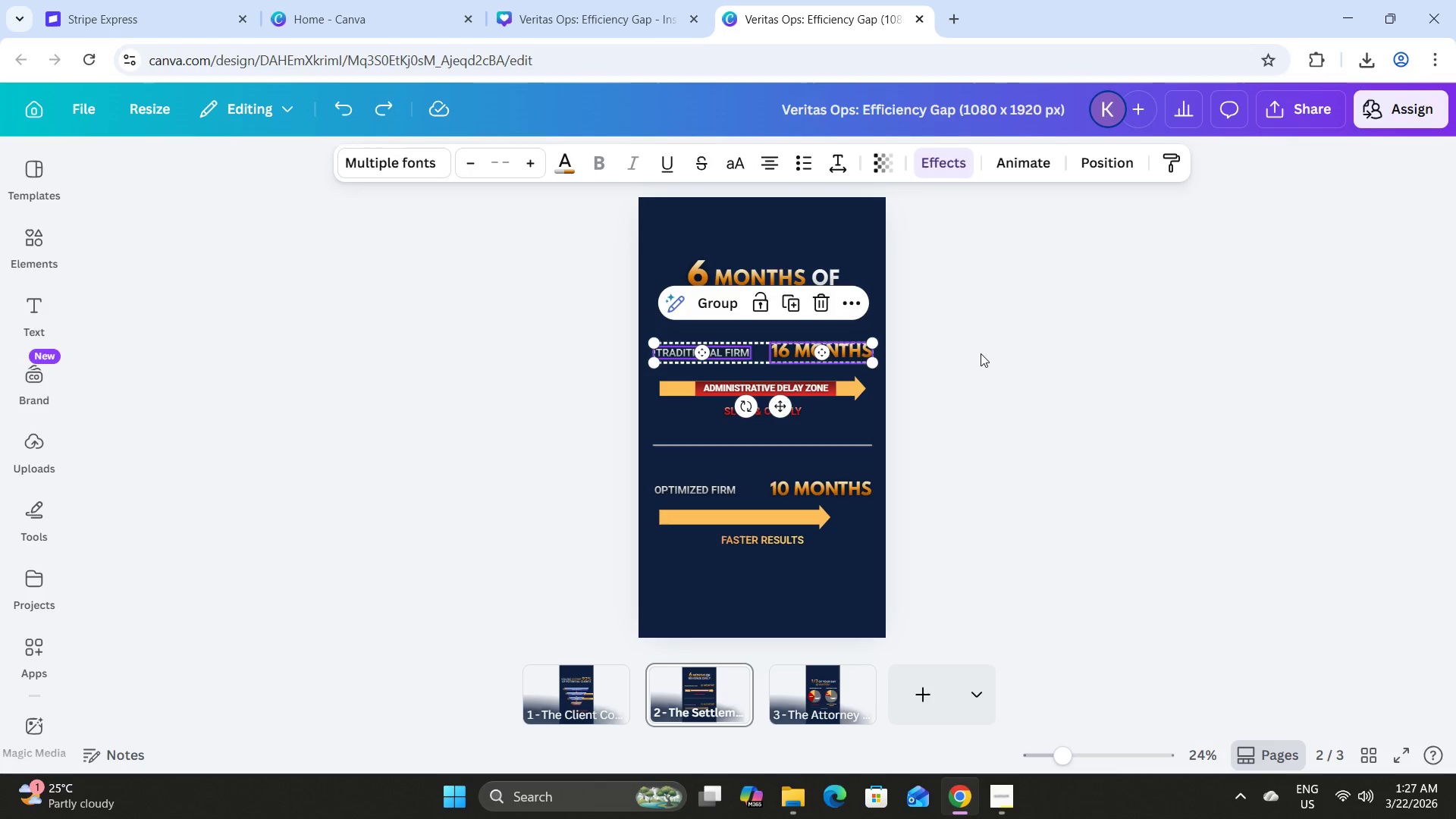 
key(Control+Z)
 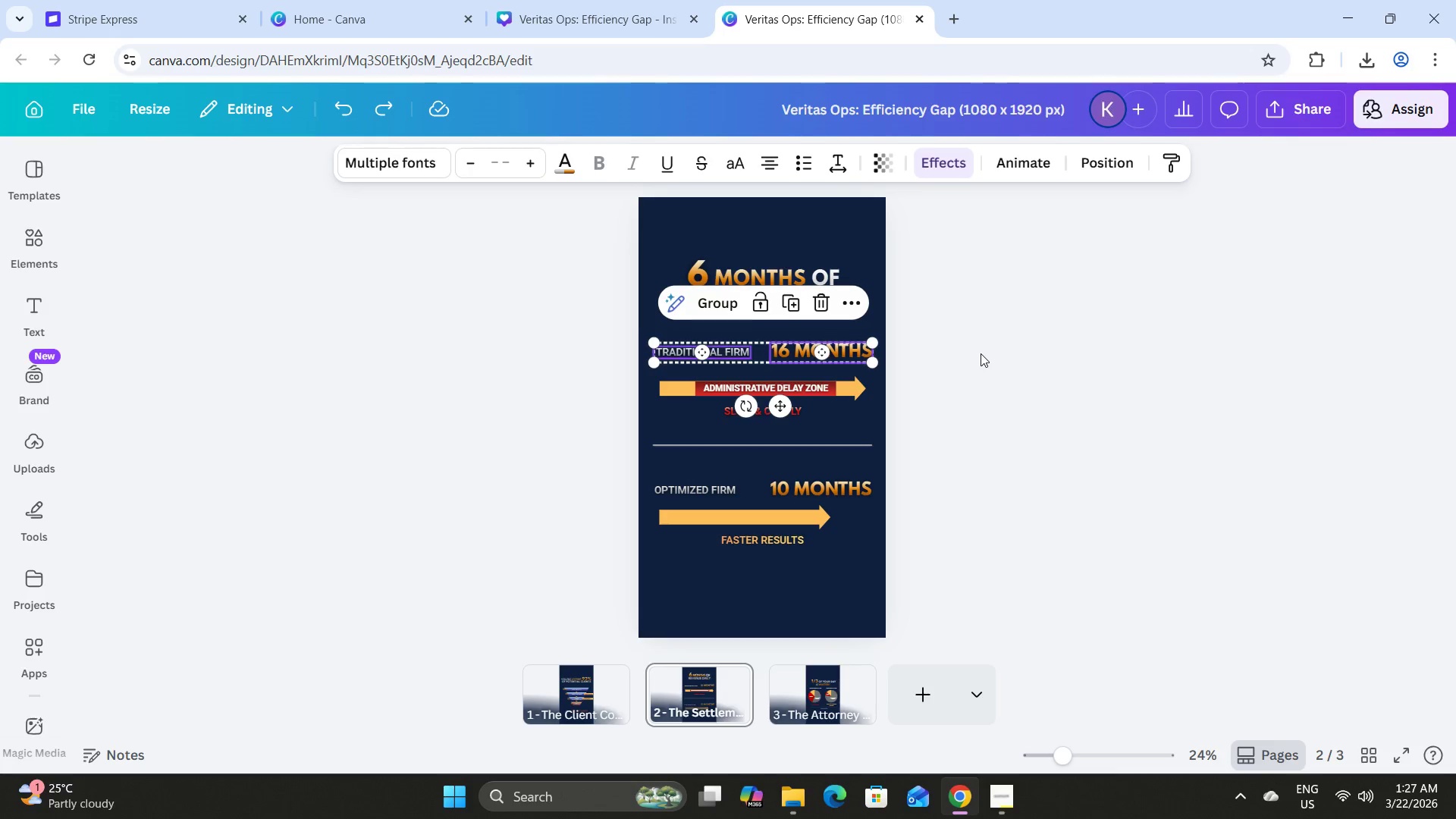 
key(Control+Z)
 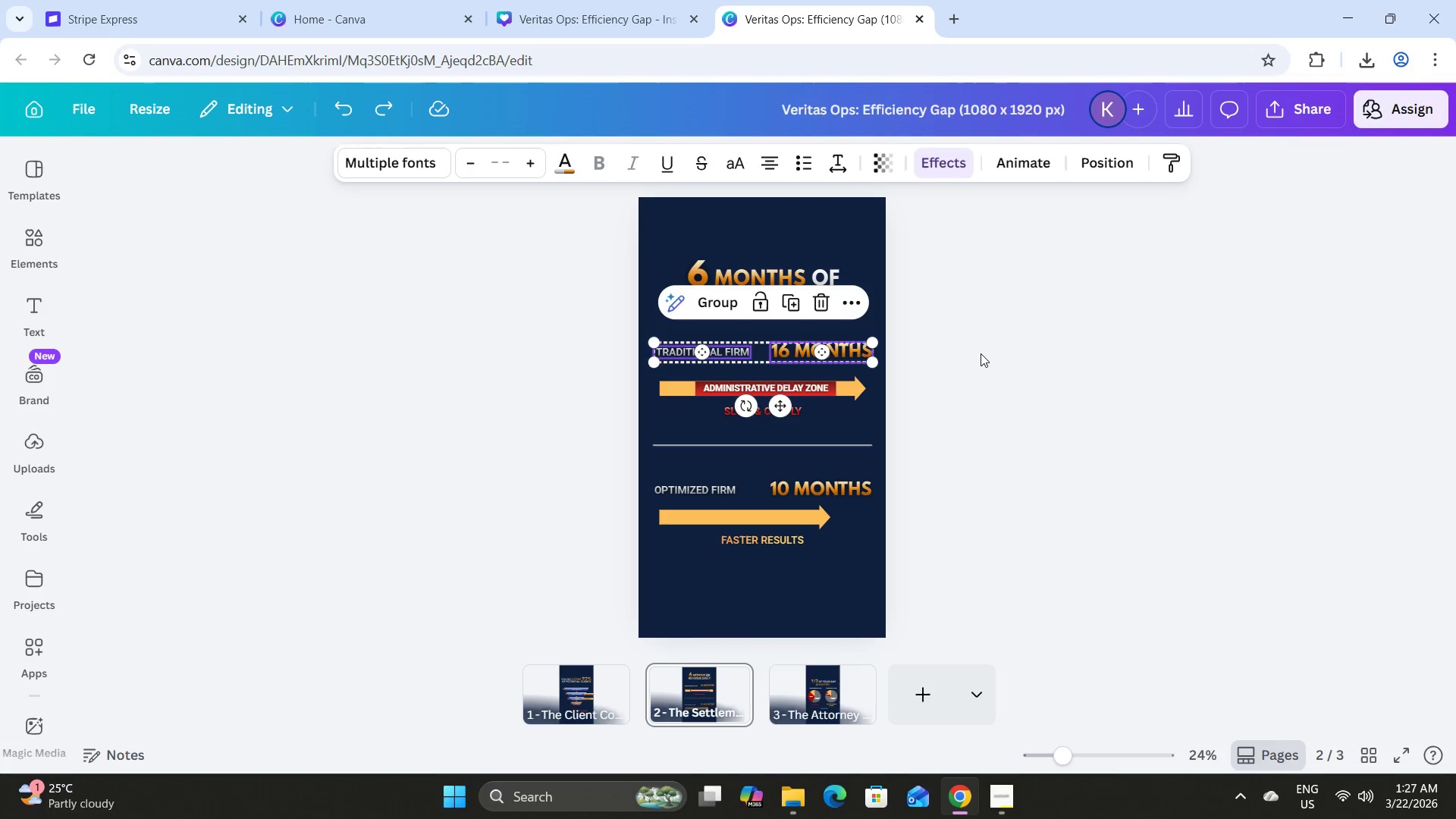 
key(Control+Z)
 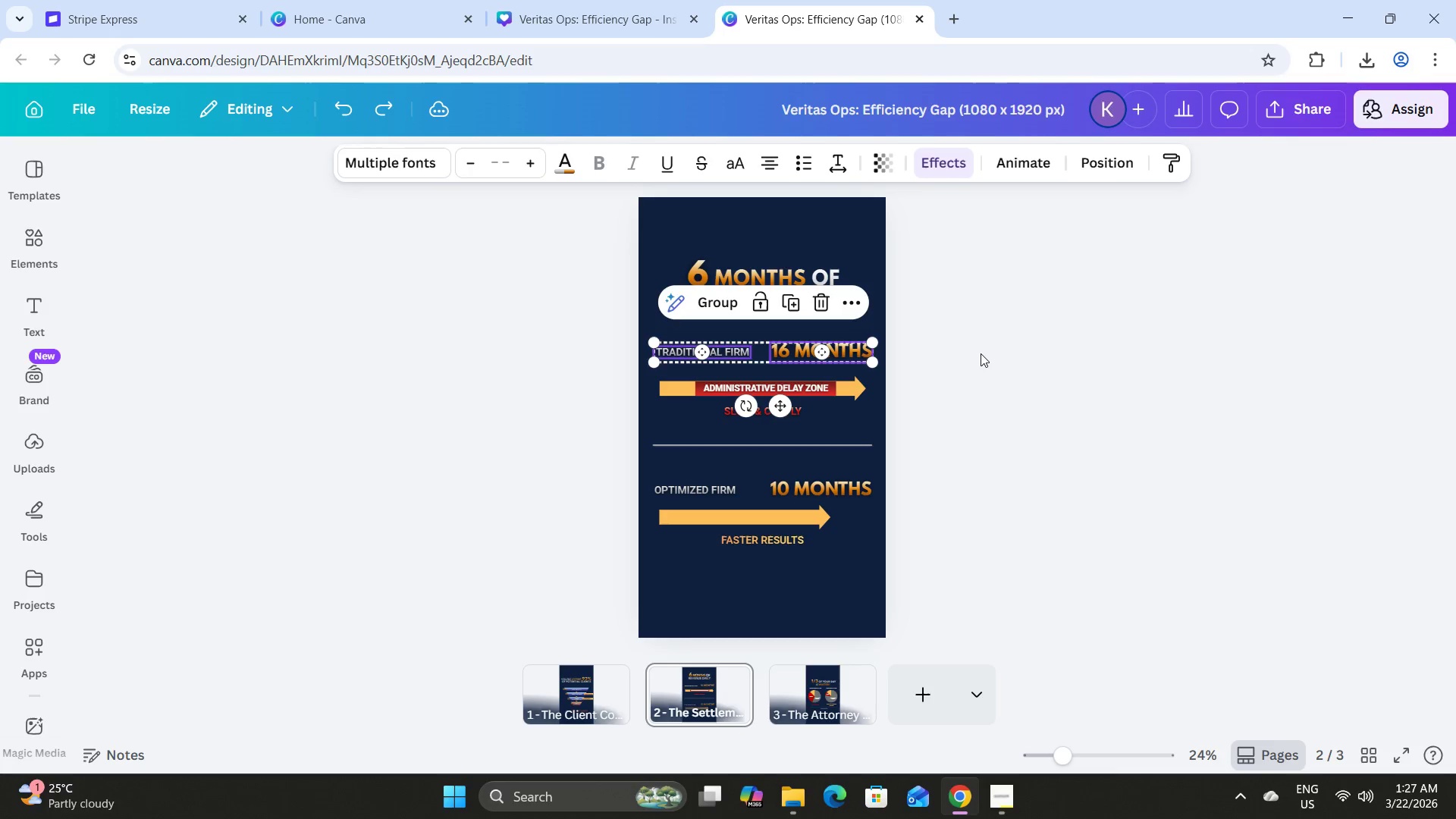 
key(Control+Z)
 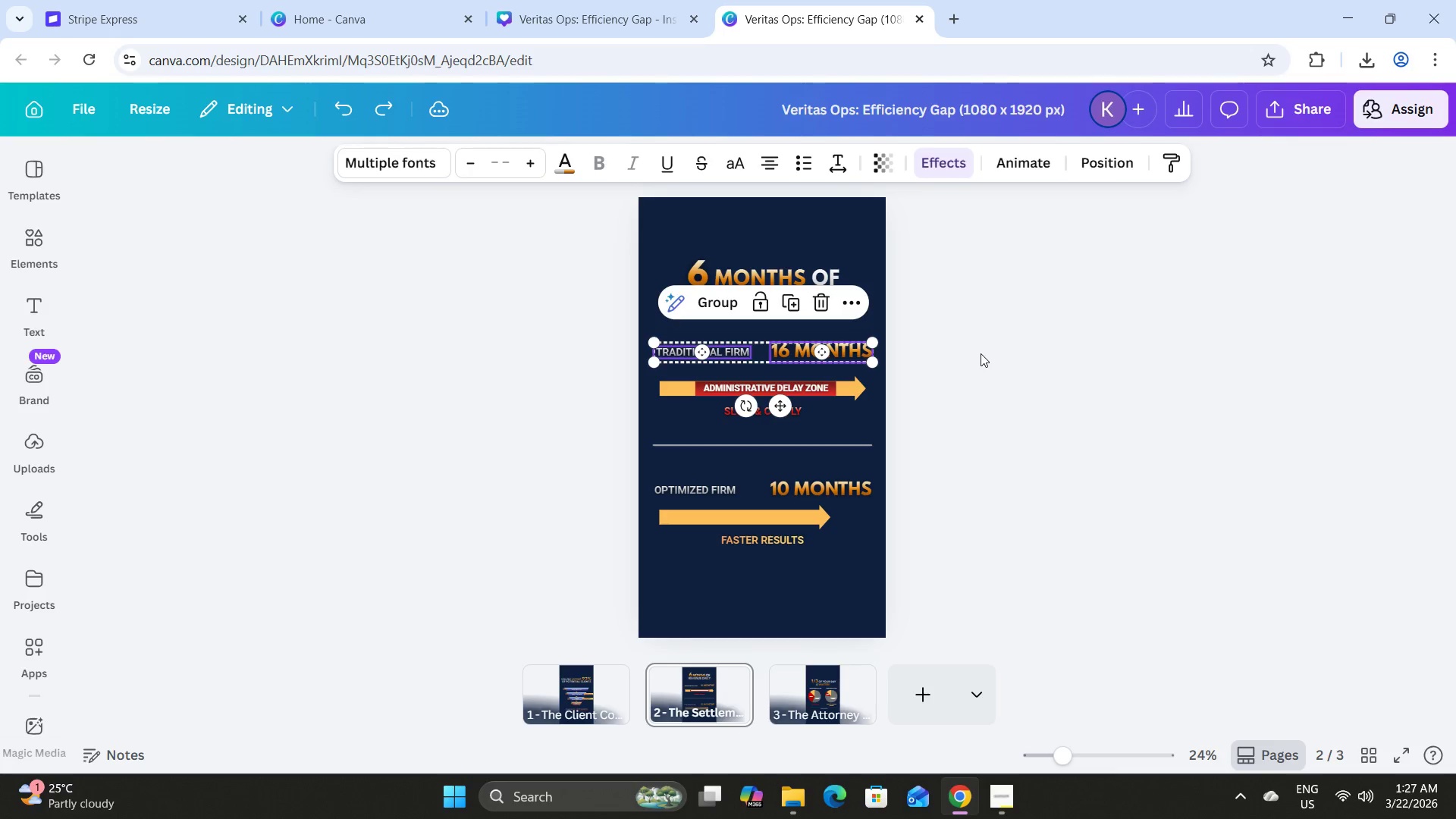 
key(Control+Z)
 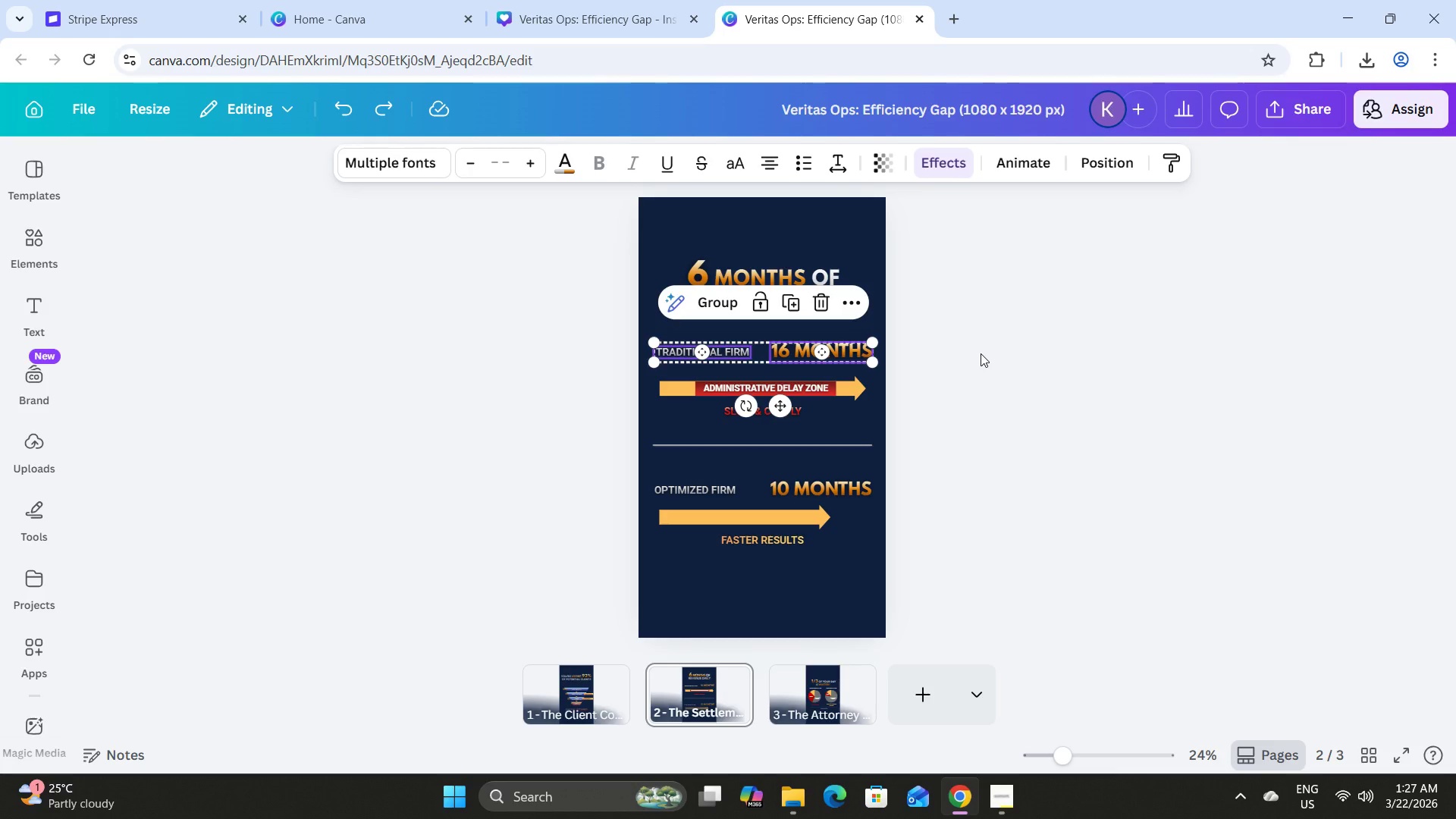 
key(Control+Y)
 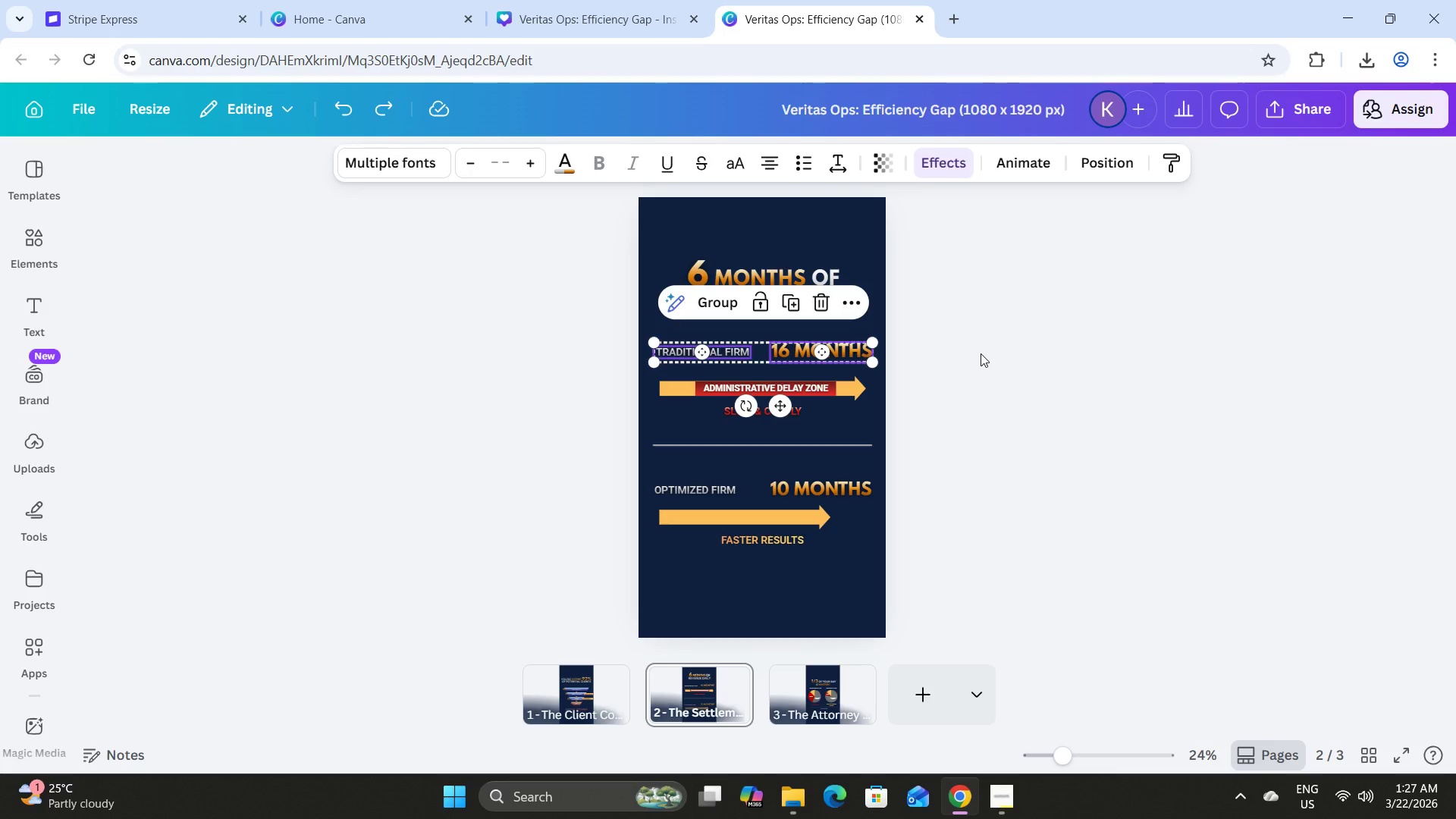 
key(Control+Y)
 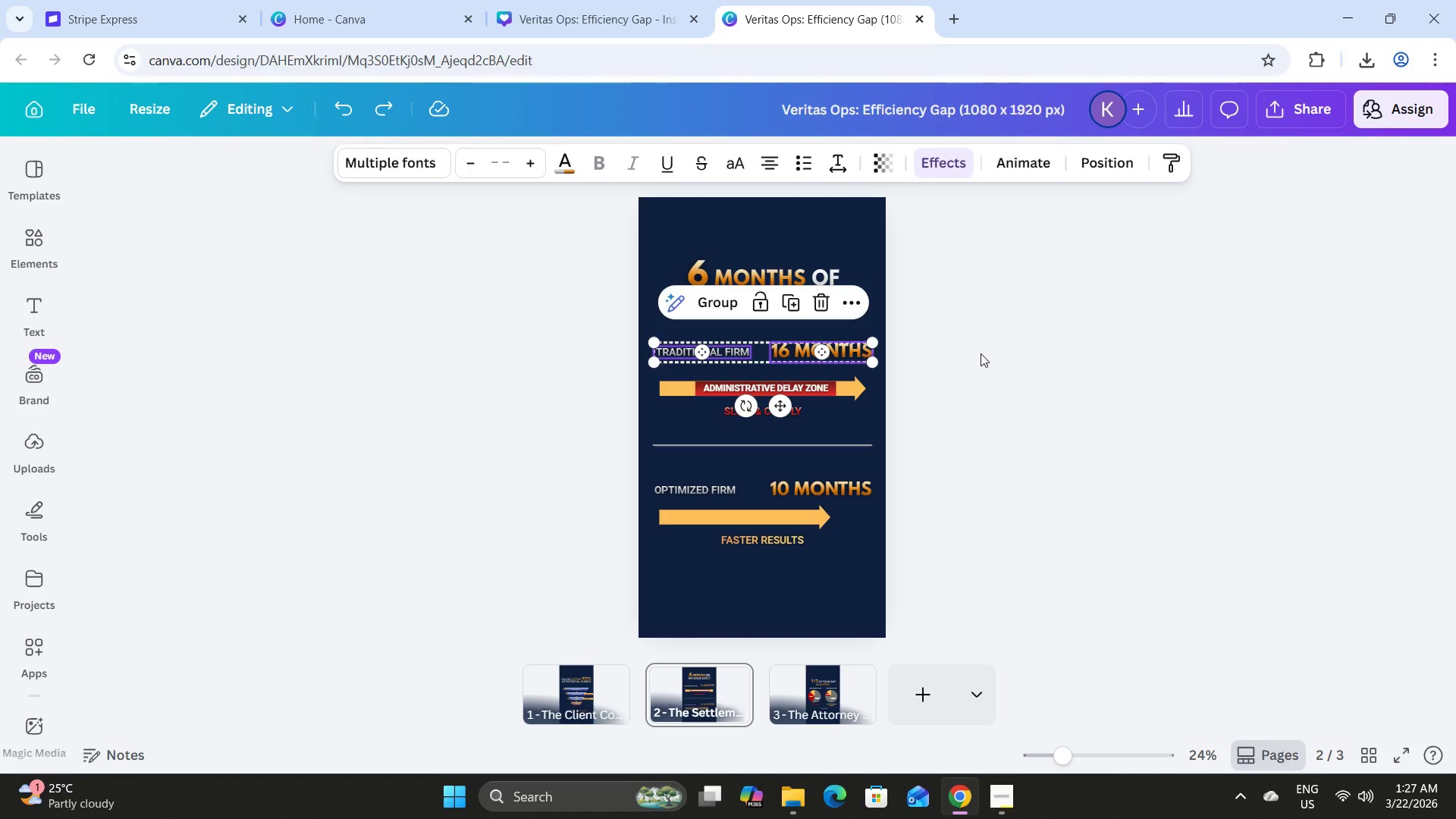 
key(Control+Y)
 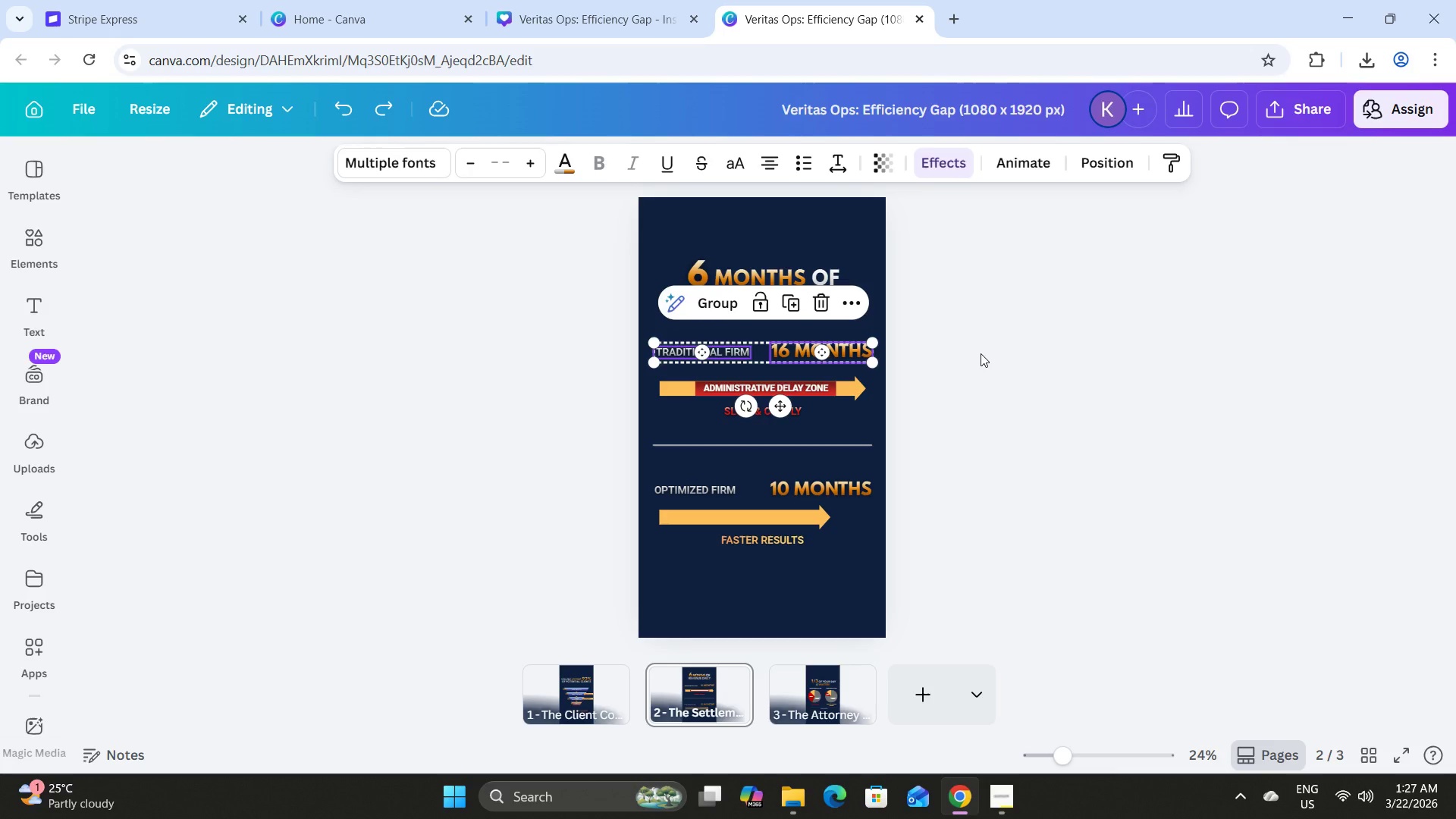 
key(Control+Z)
 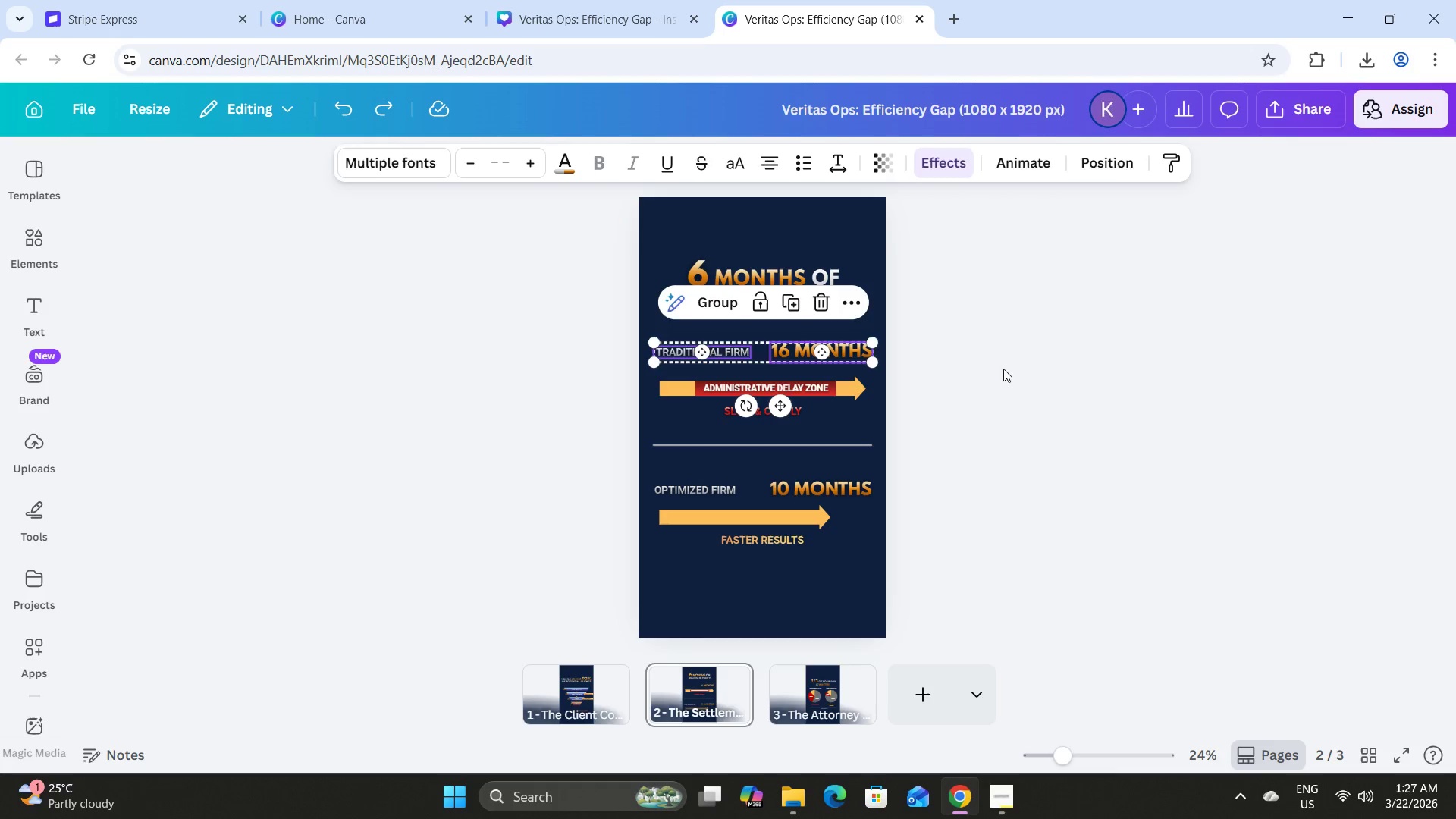 
left_click([1010, 372])
 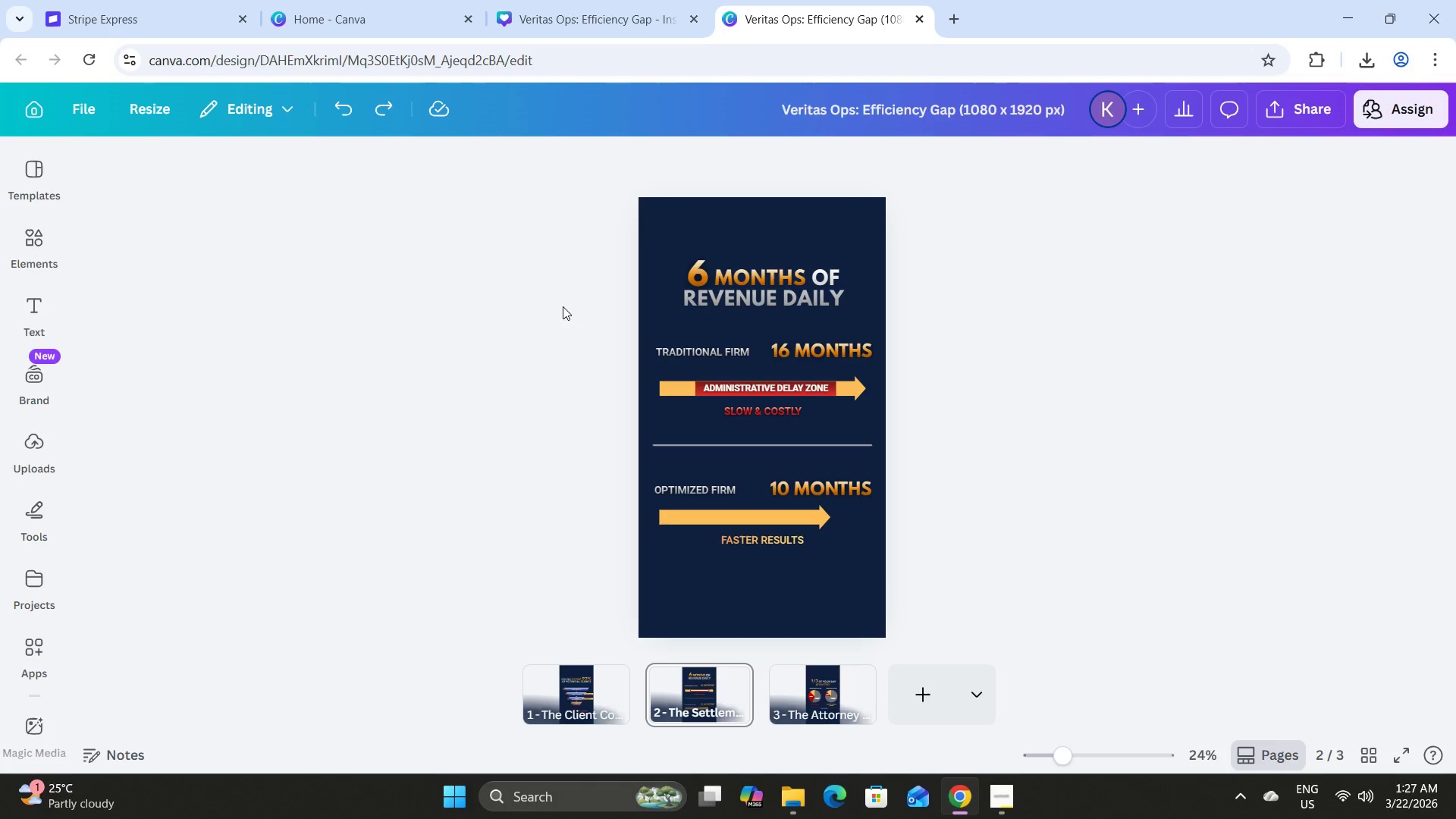 
left_click([579, 682])
 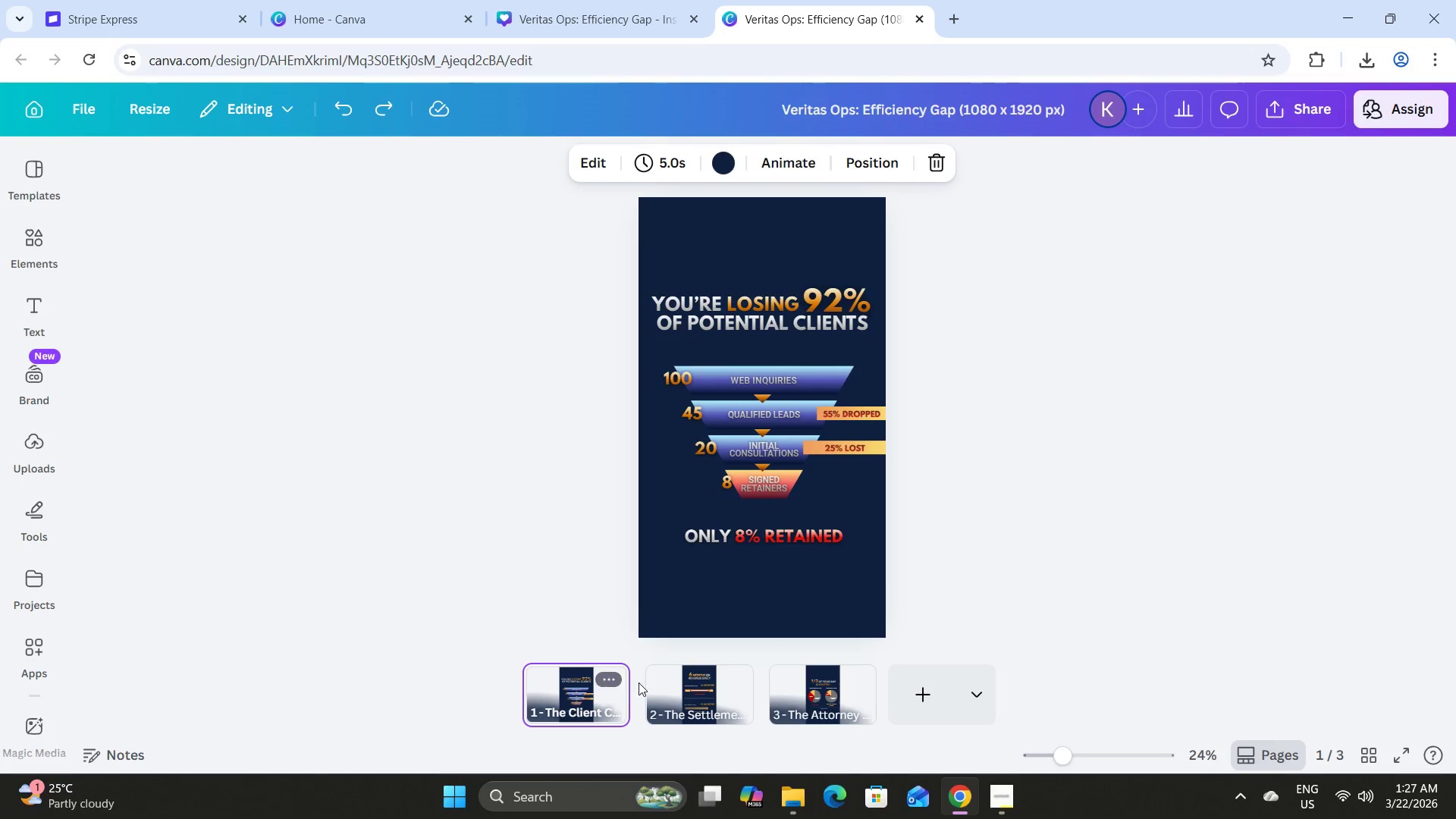 
left_click([682, 685])
 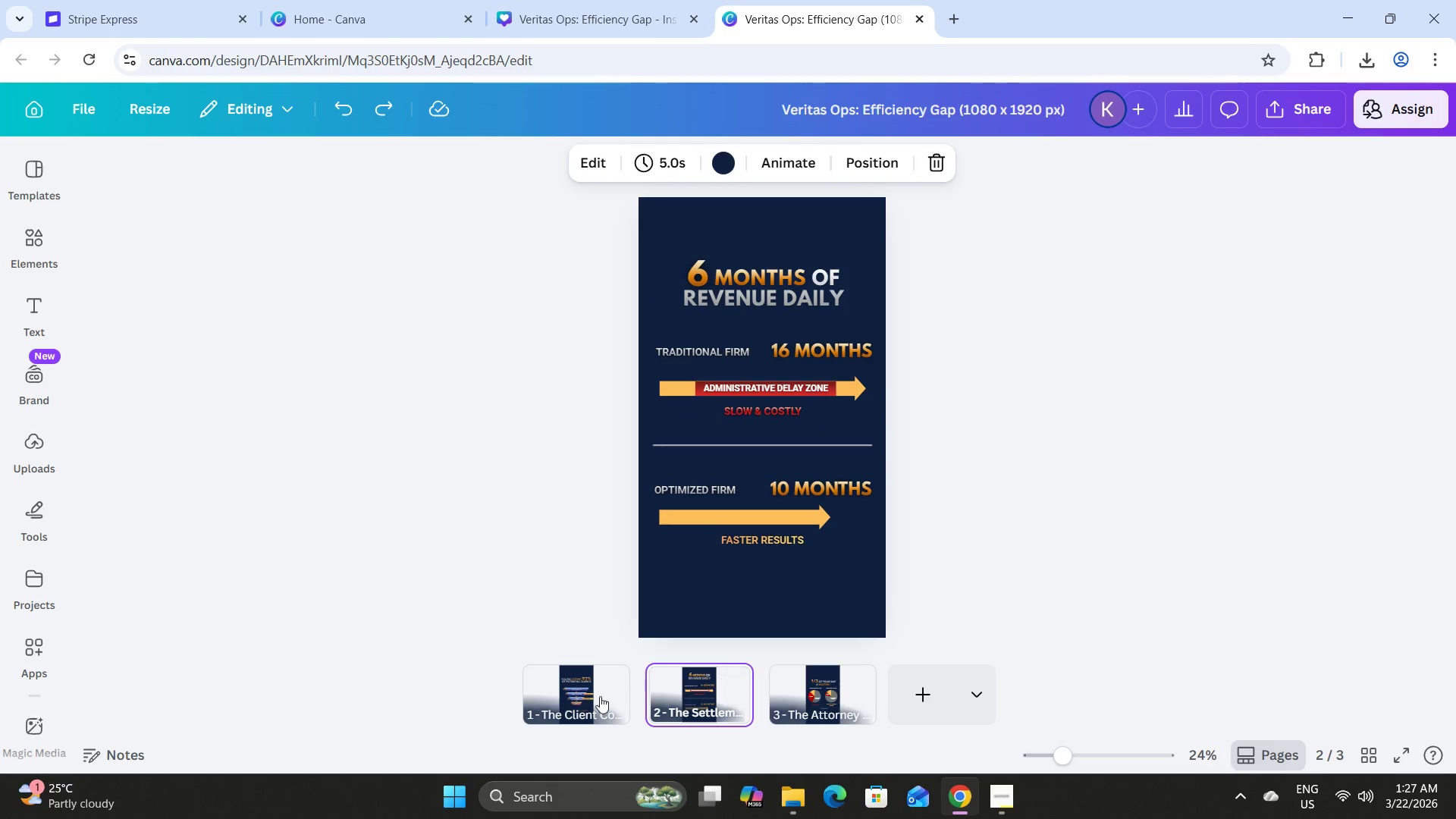 
left_click([599, 696])
 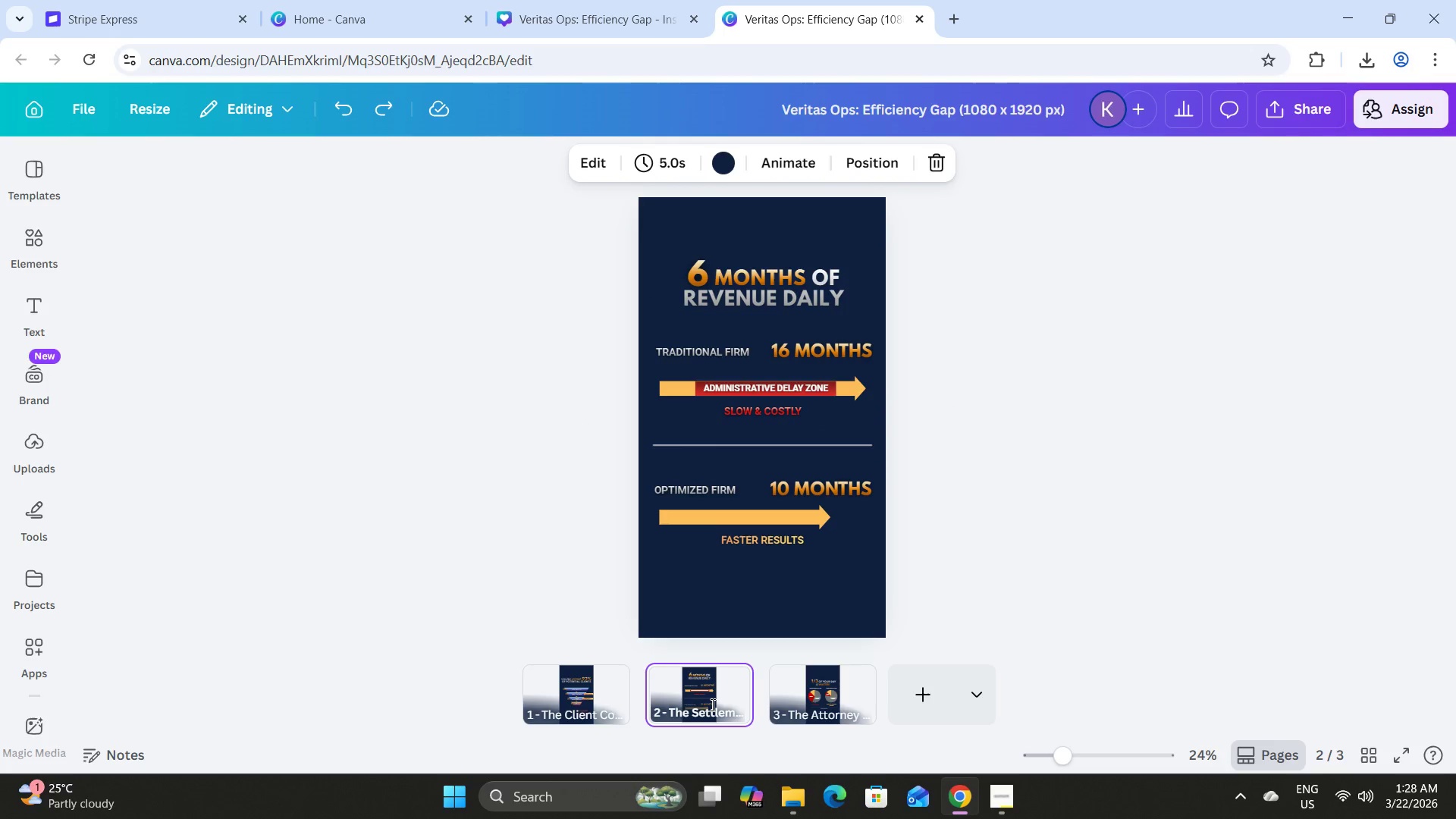 
left_click([601, 704])
 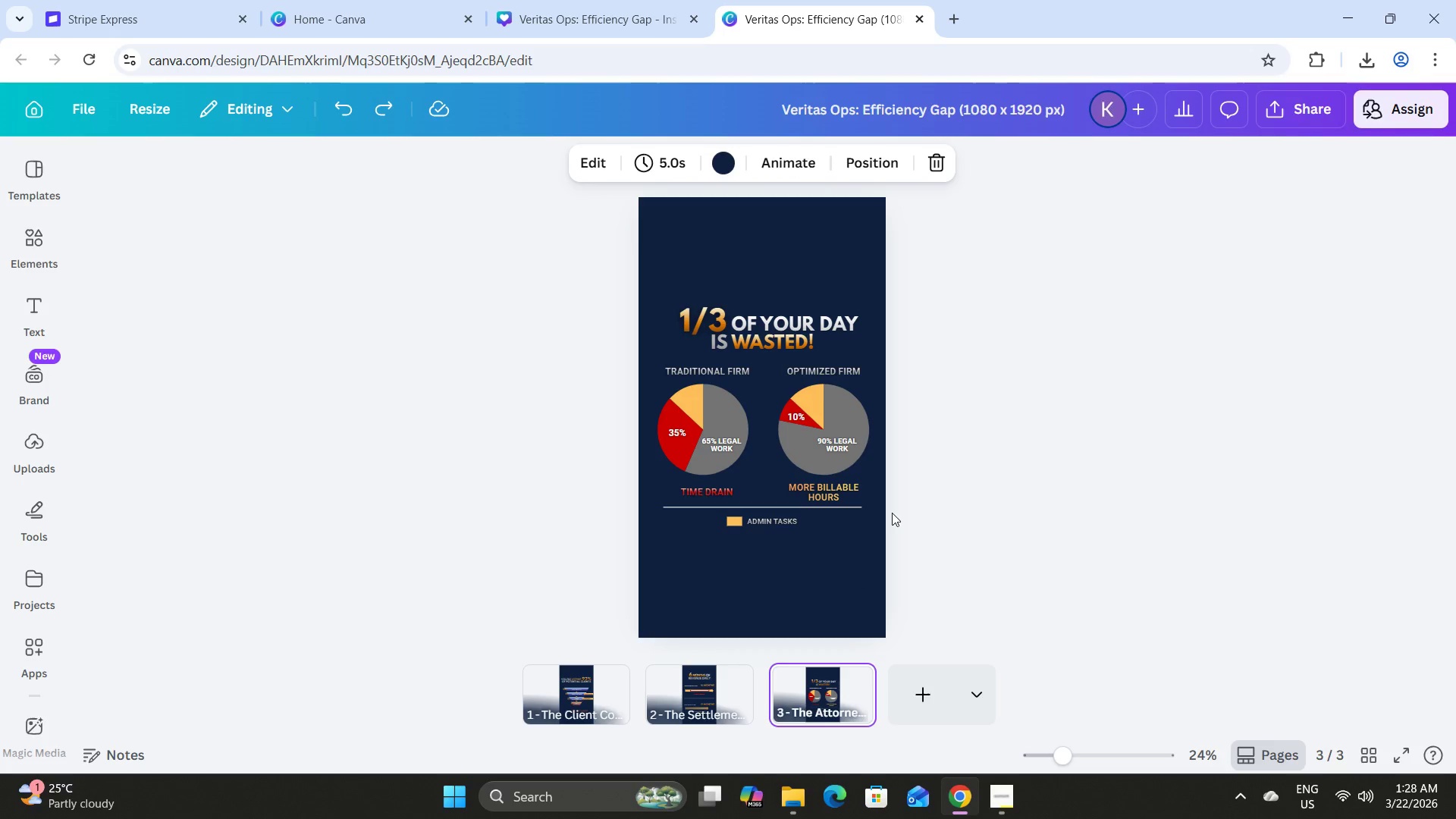 
left_click_drag(start_coordinate=[649, 287], to_coordinate=[874, 347])
 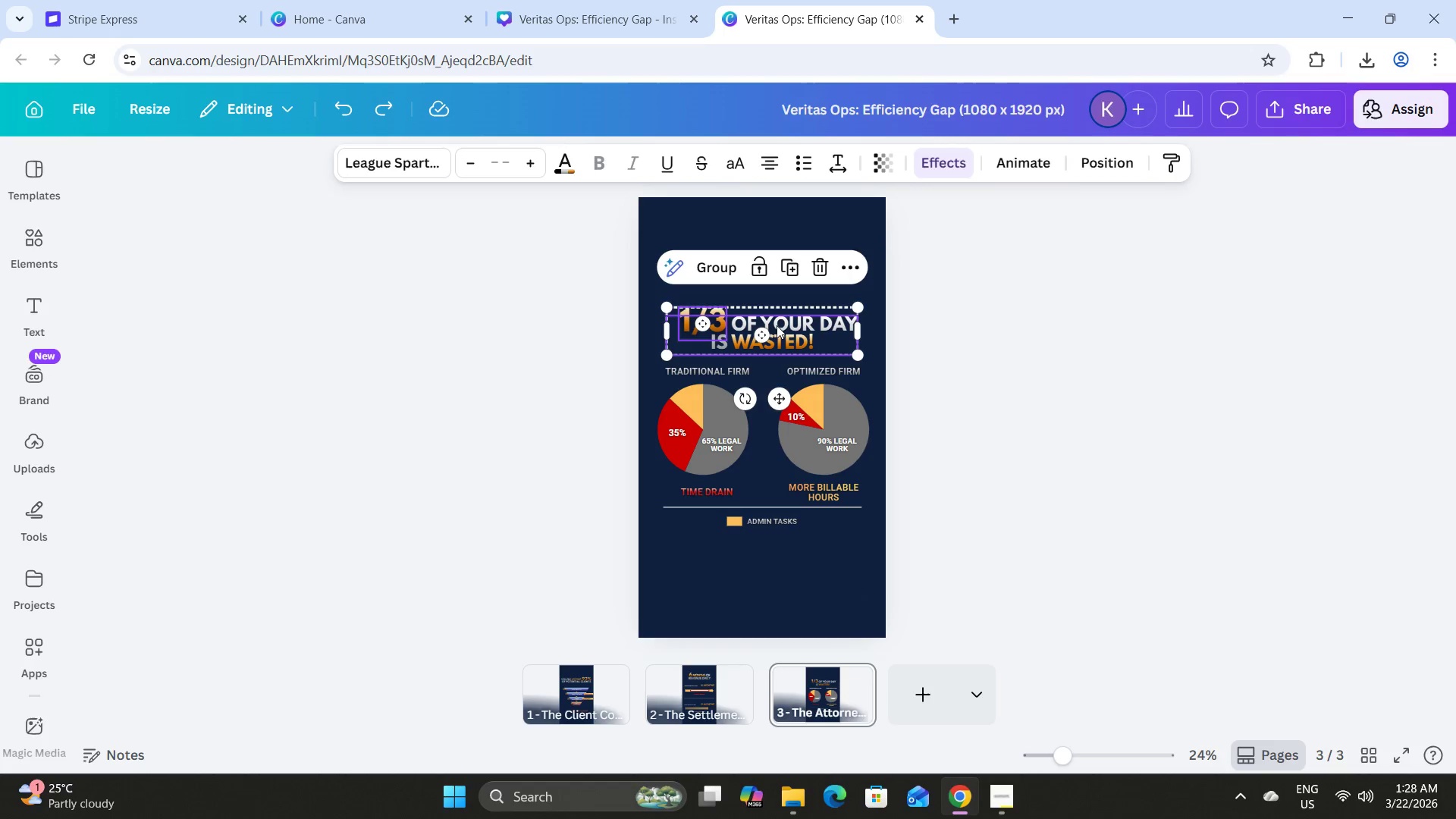 
left_click_drag(start_coordinate=[777, 324], to_coordinate=[777, 300])
 